 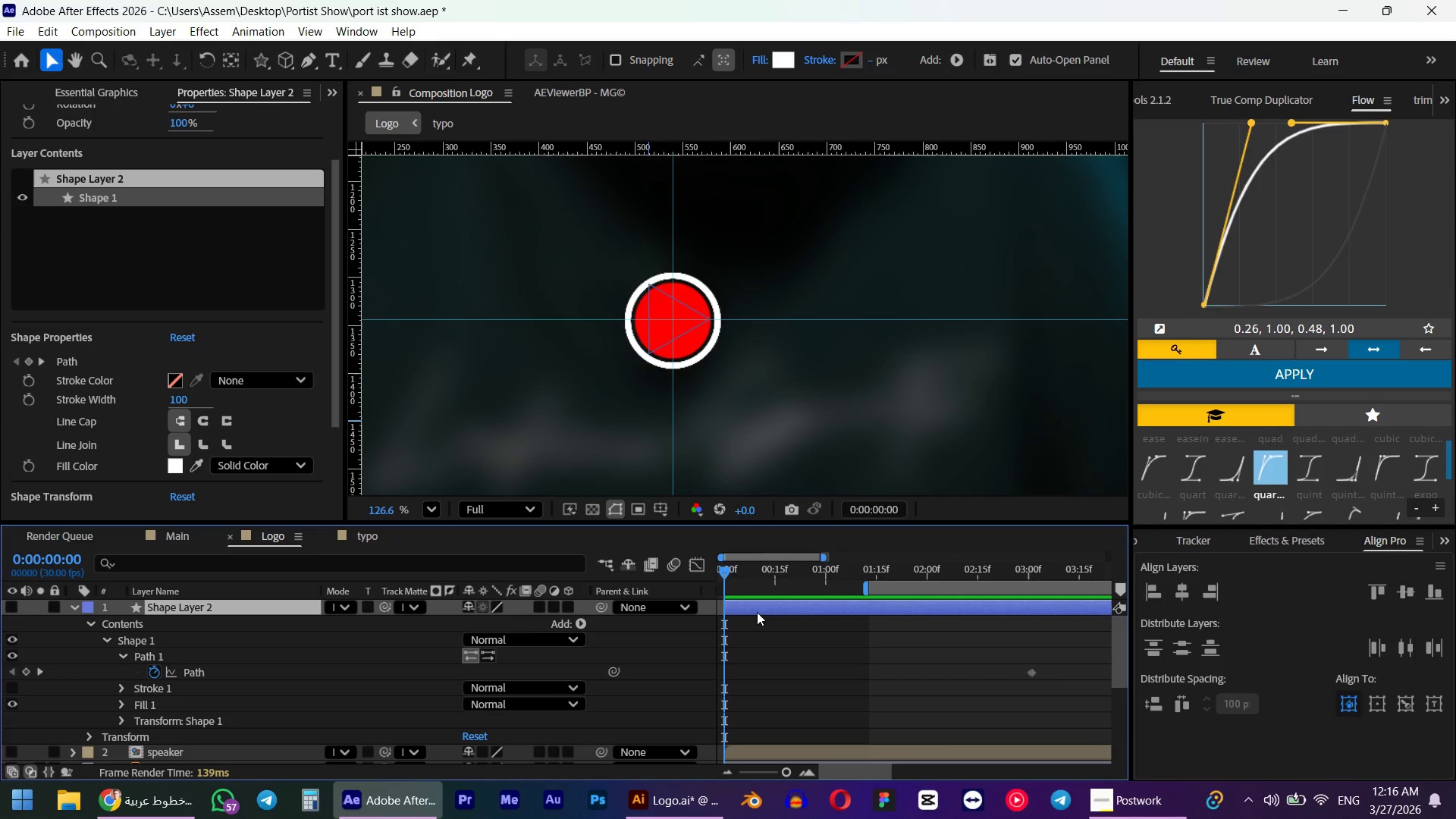 
left_click([667, 312])
 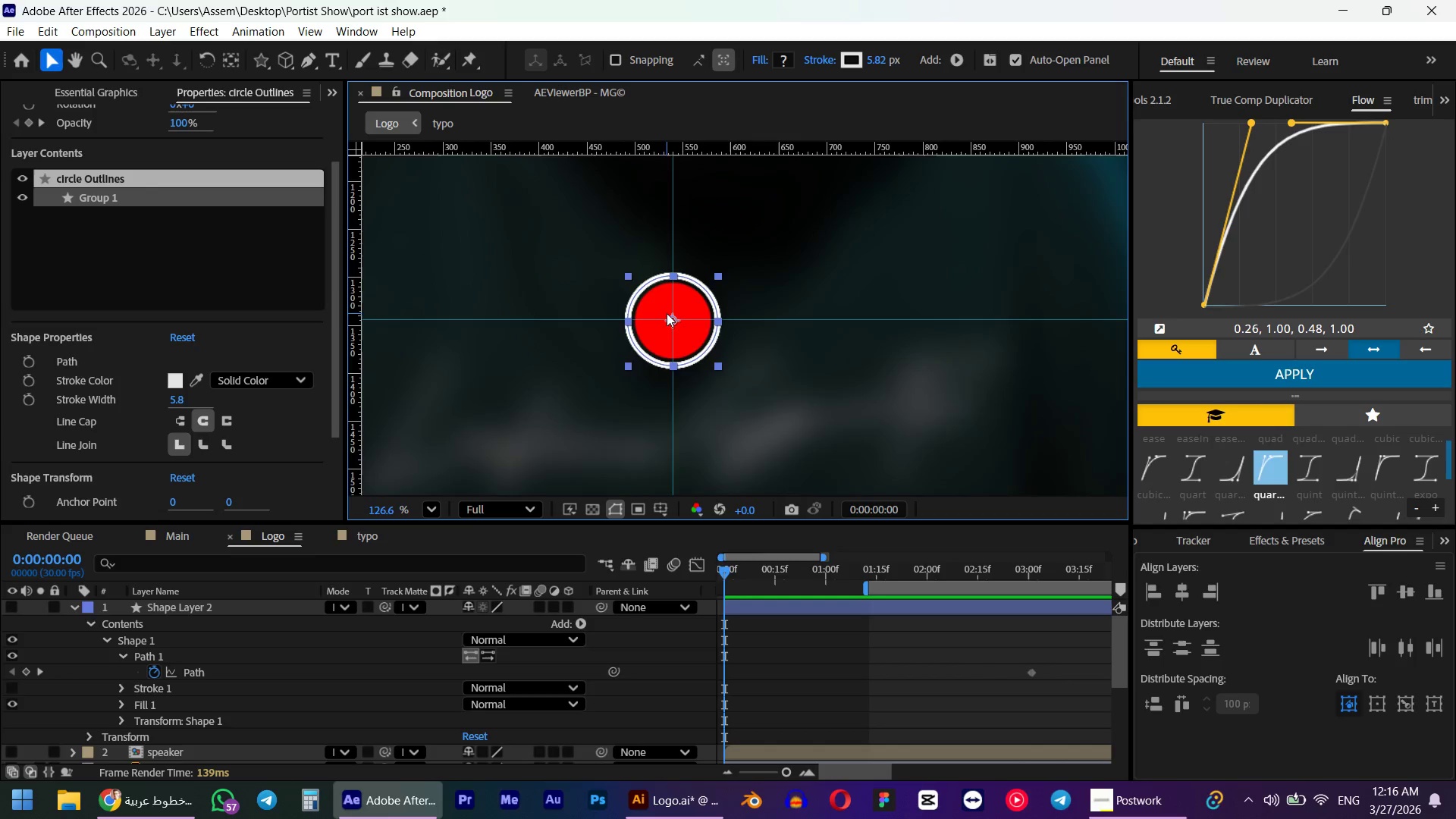 
scroll: coordinate [667, 314], scroll_direction: down, amount: 1.0
 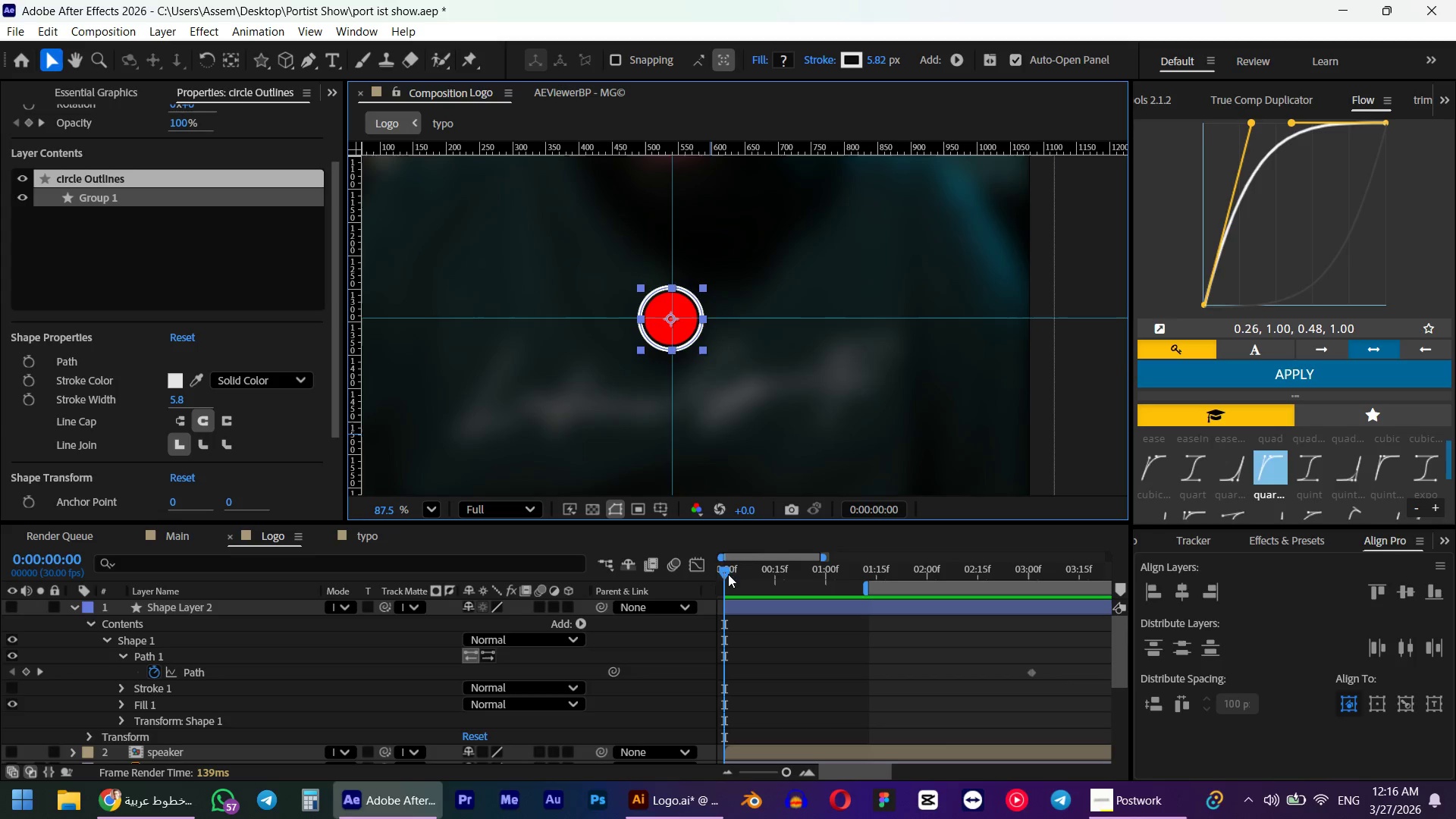 
left_click_drag(start_coordinate=[723, 566], to_coordinate=[913, 569])
 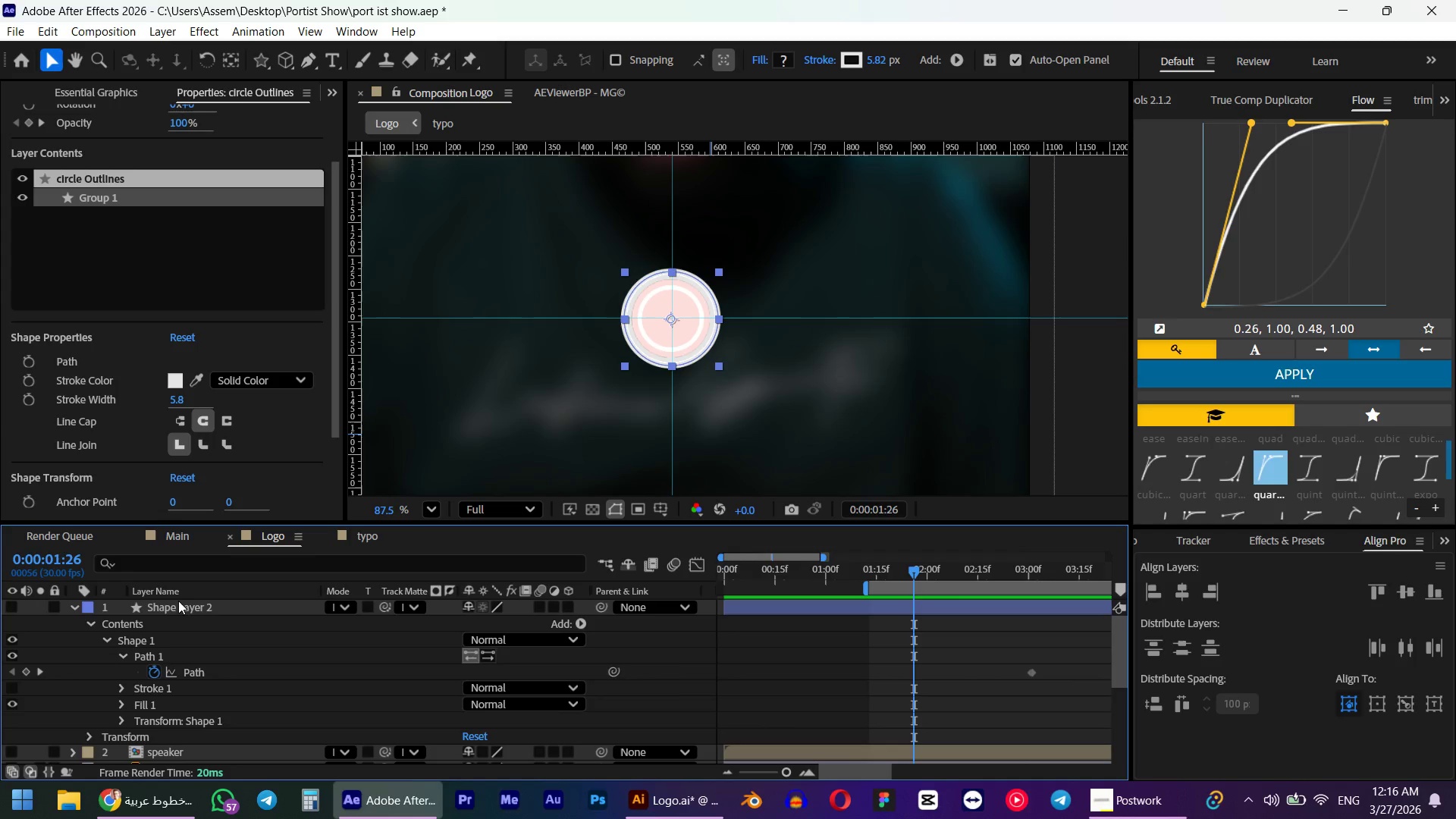 
scroll: coordinate [198, 677], scroll_direction: down, amount: 12.0
 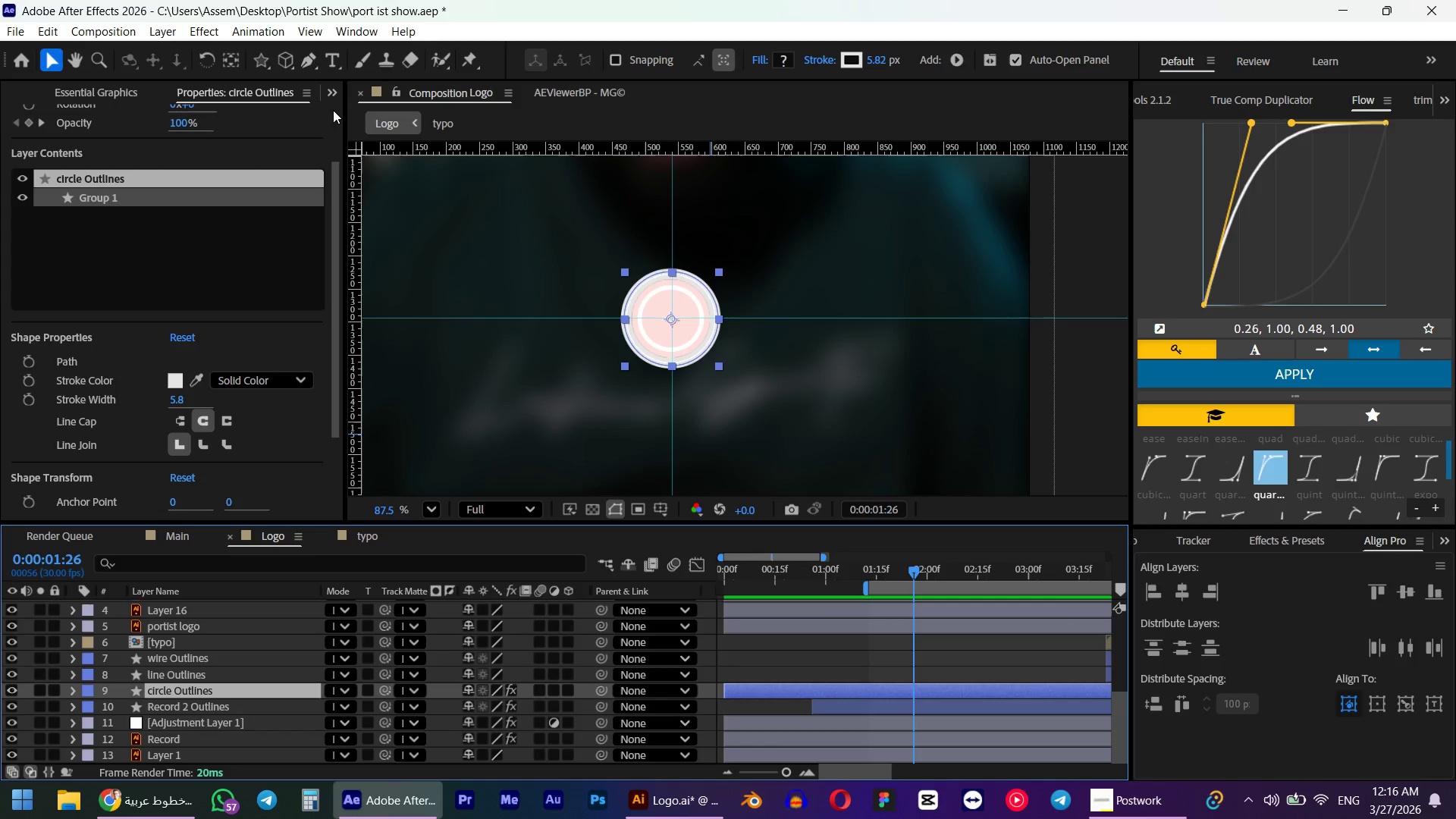 
left_click([336, 92])
 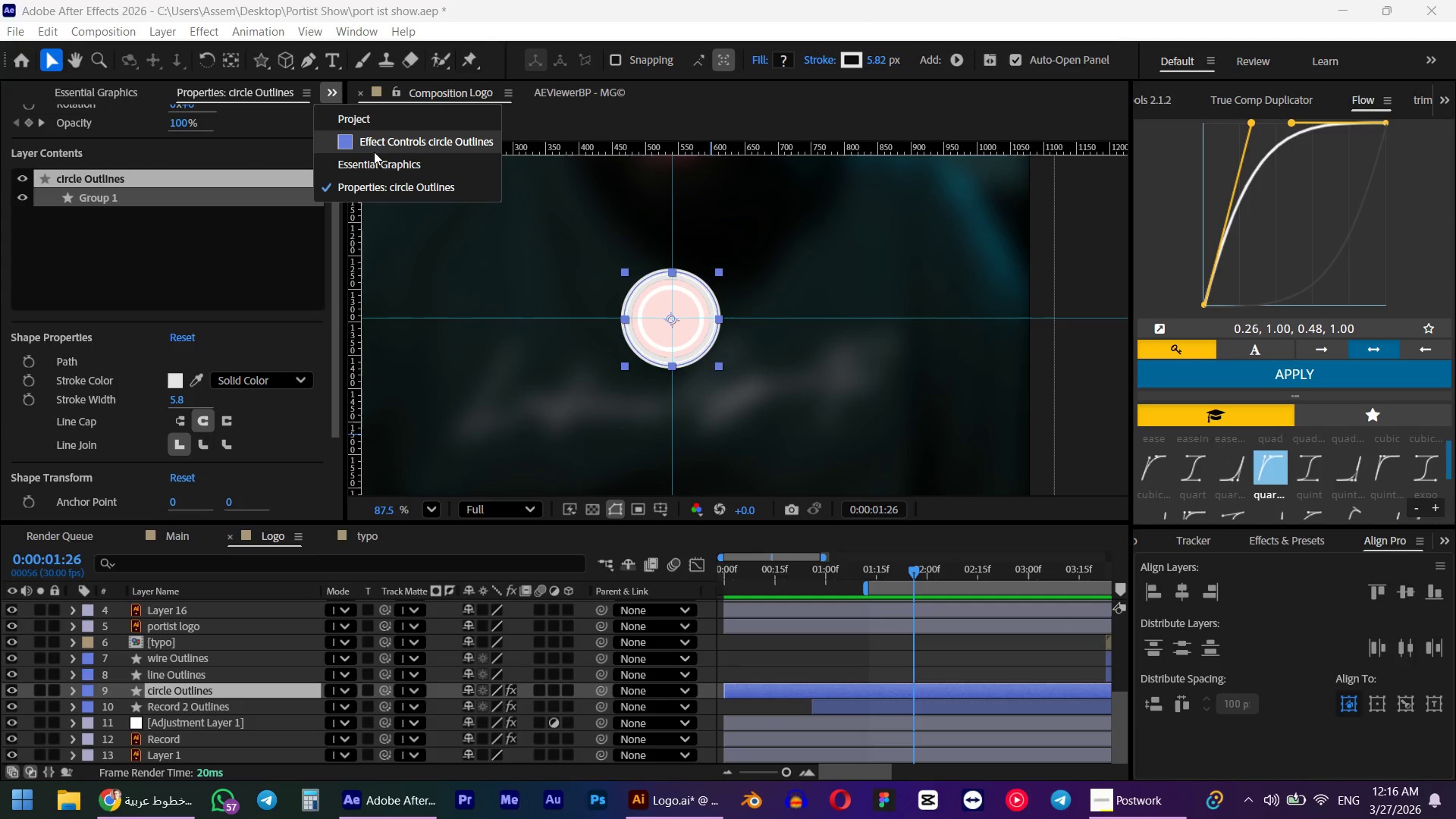 
left_click([374, 147])
 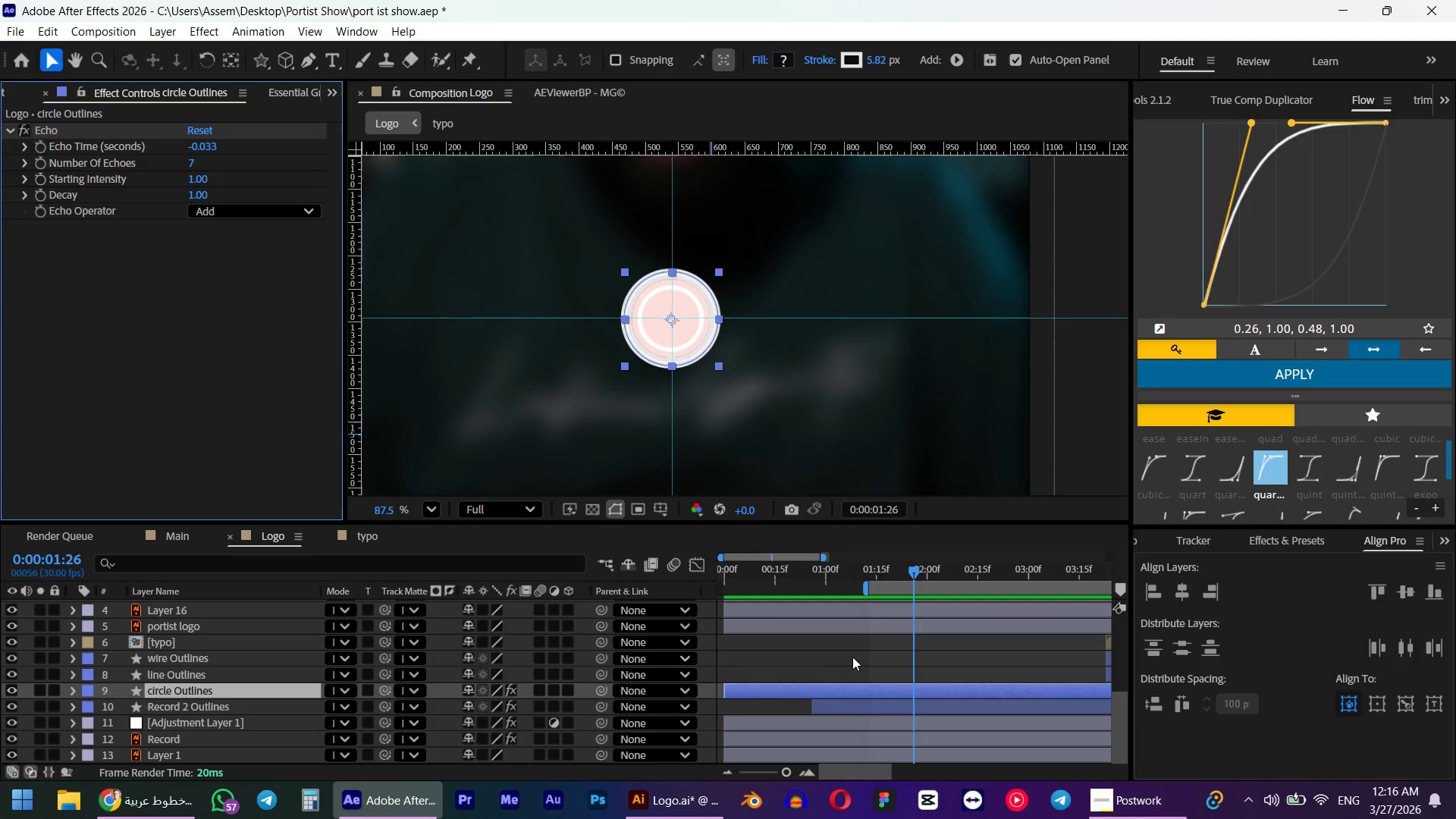 
left_click([876, 655])
 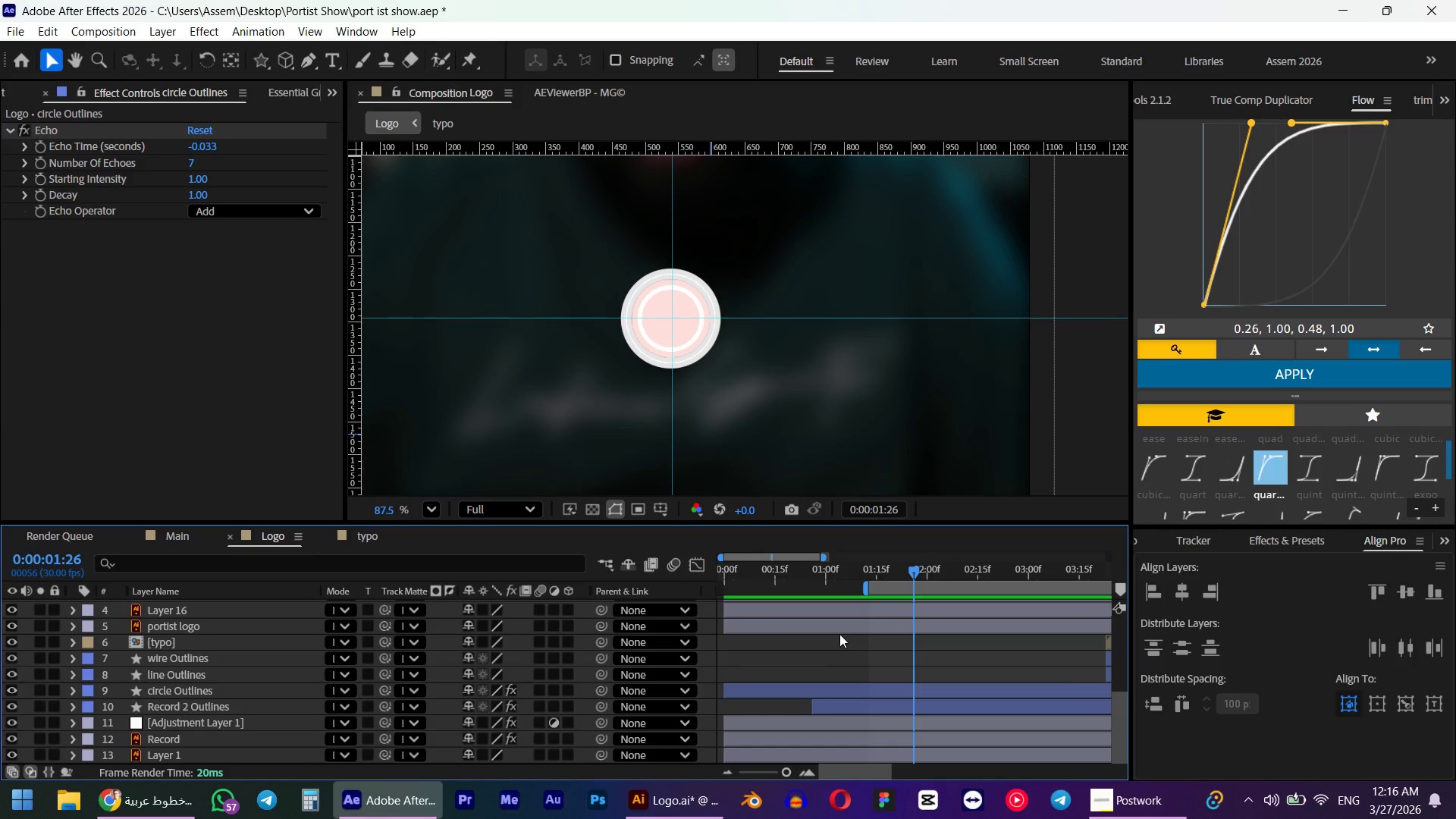 
hold_key(key=Numpad0, duration=3.92)
 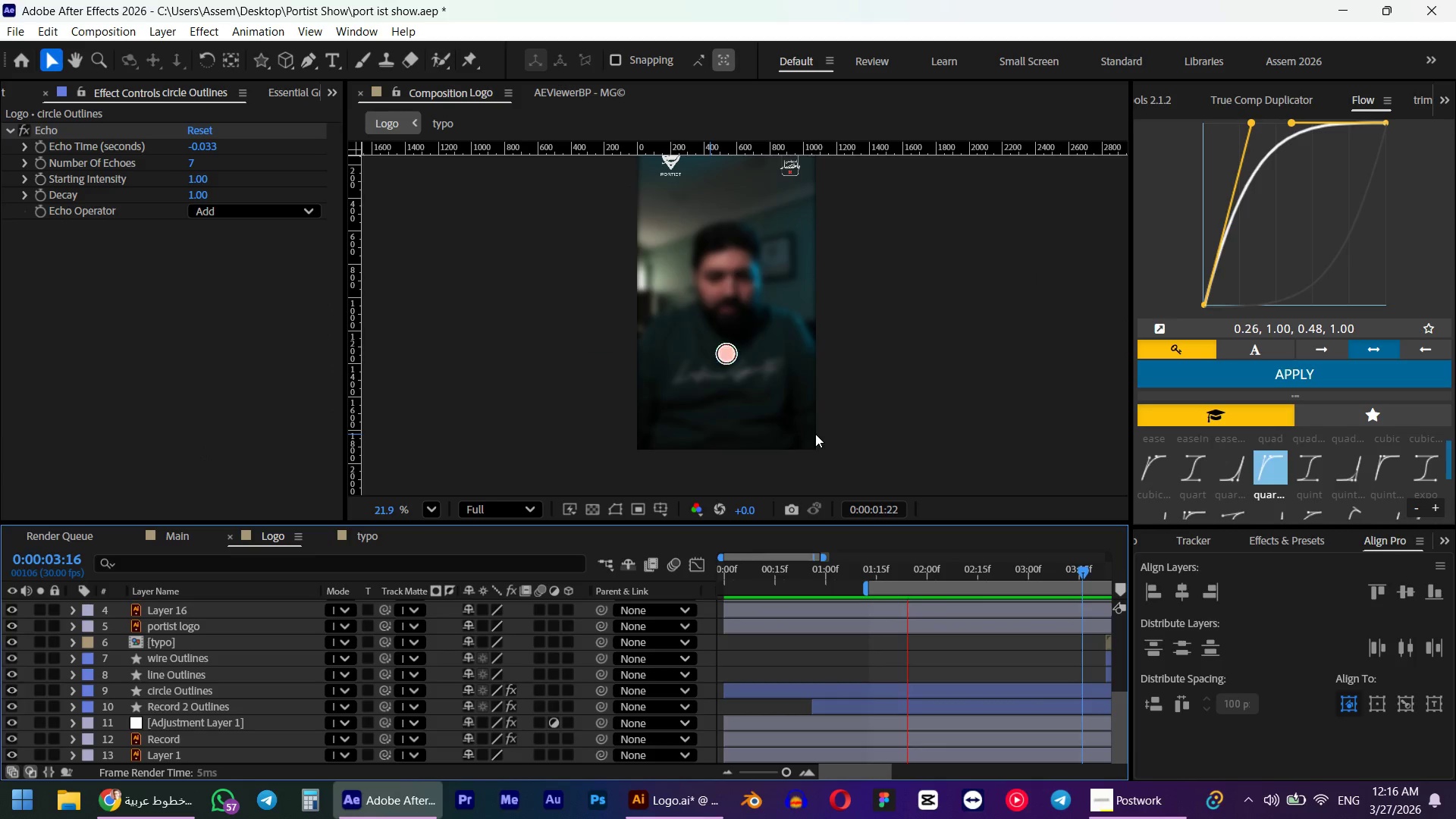 
key(Space)
 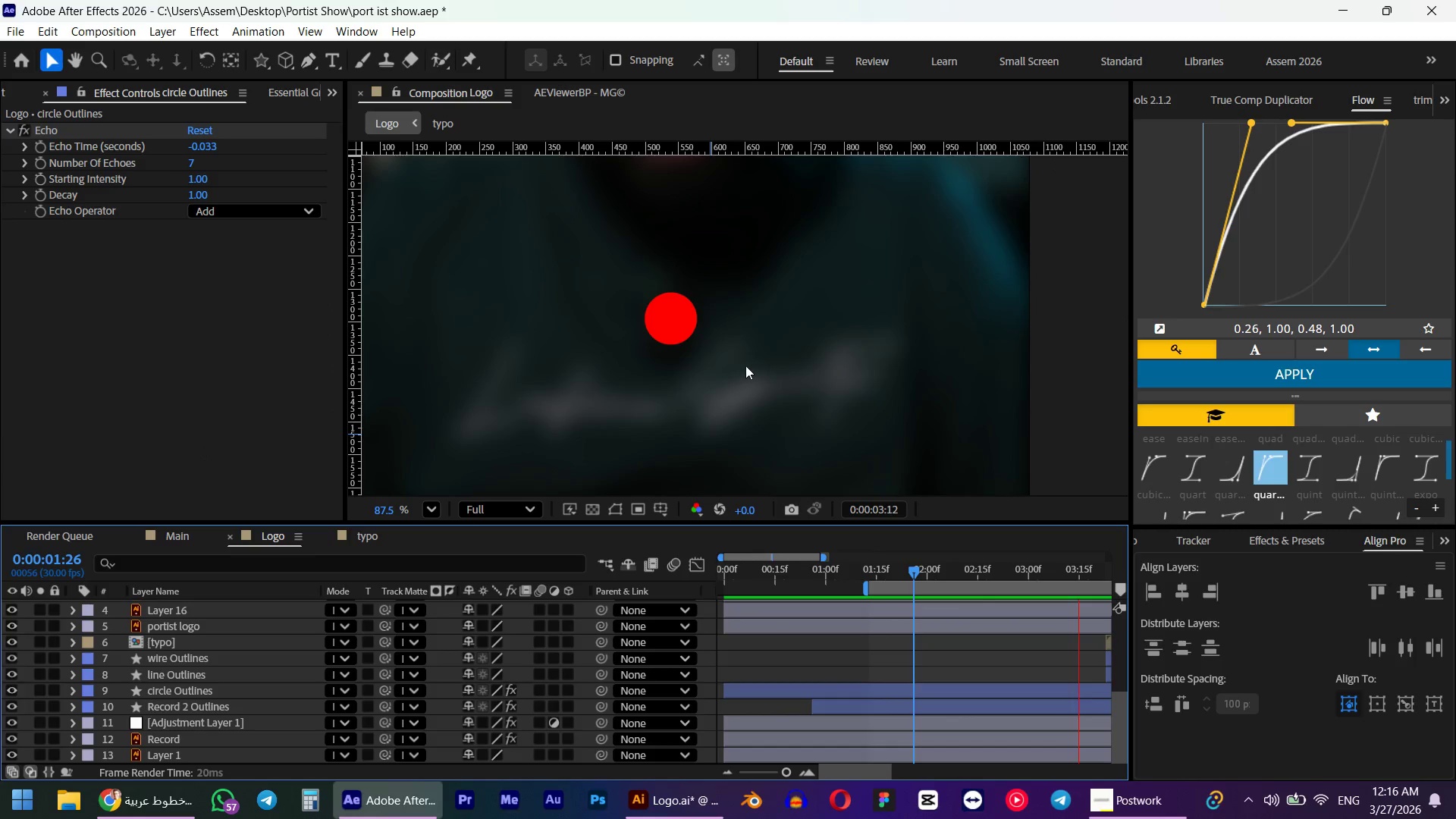 
scroll: coordinate [745, 366], scroll_direction: down, amount: 10.0
 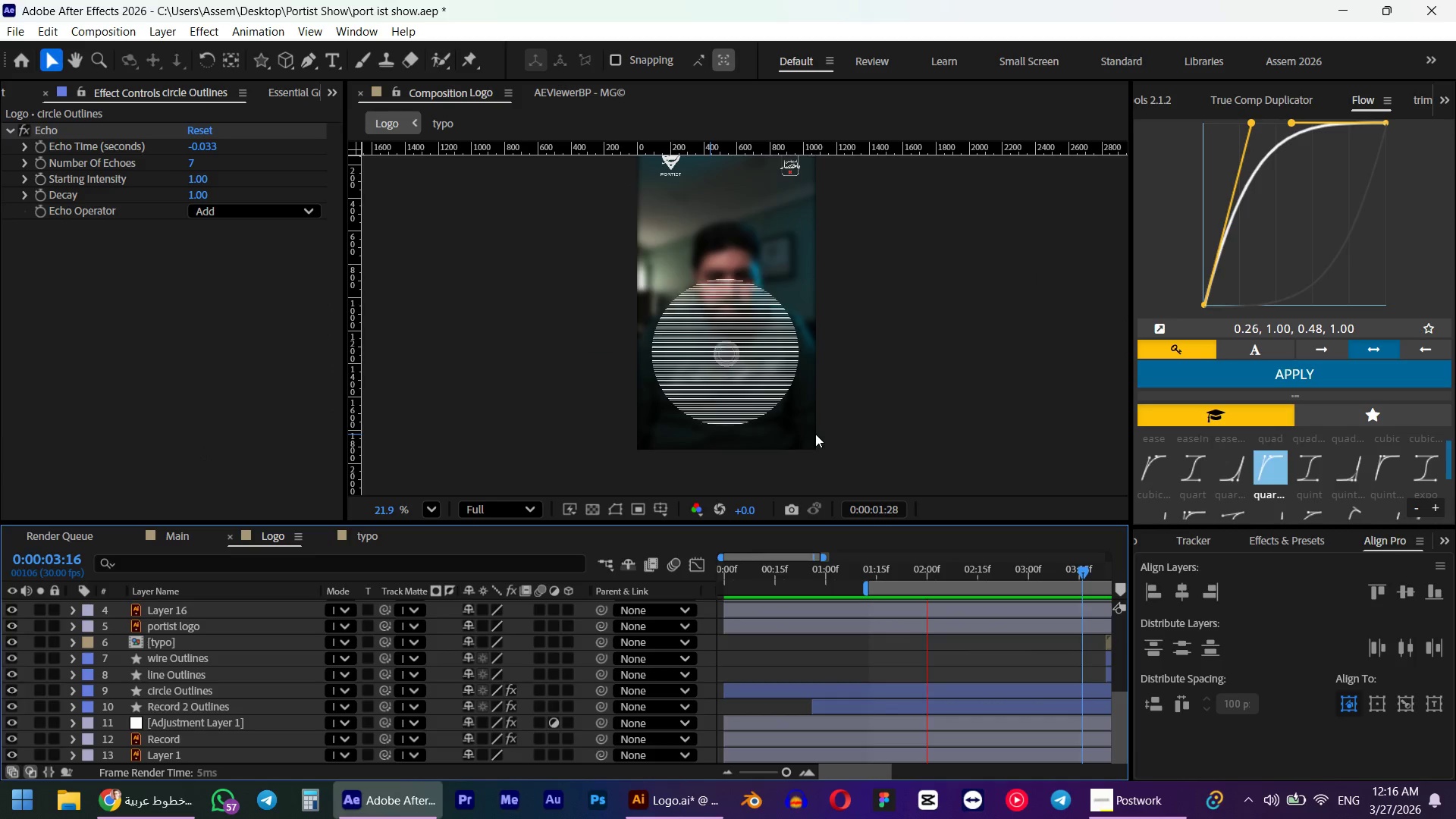 
key(Space)
 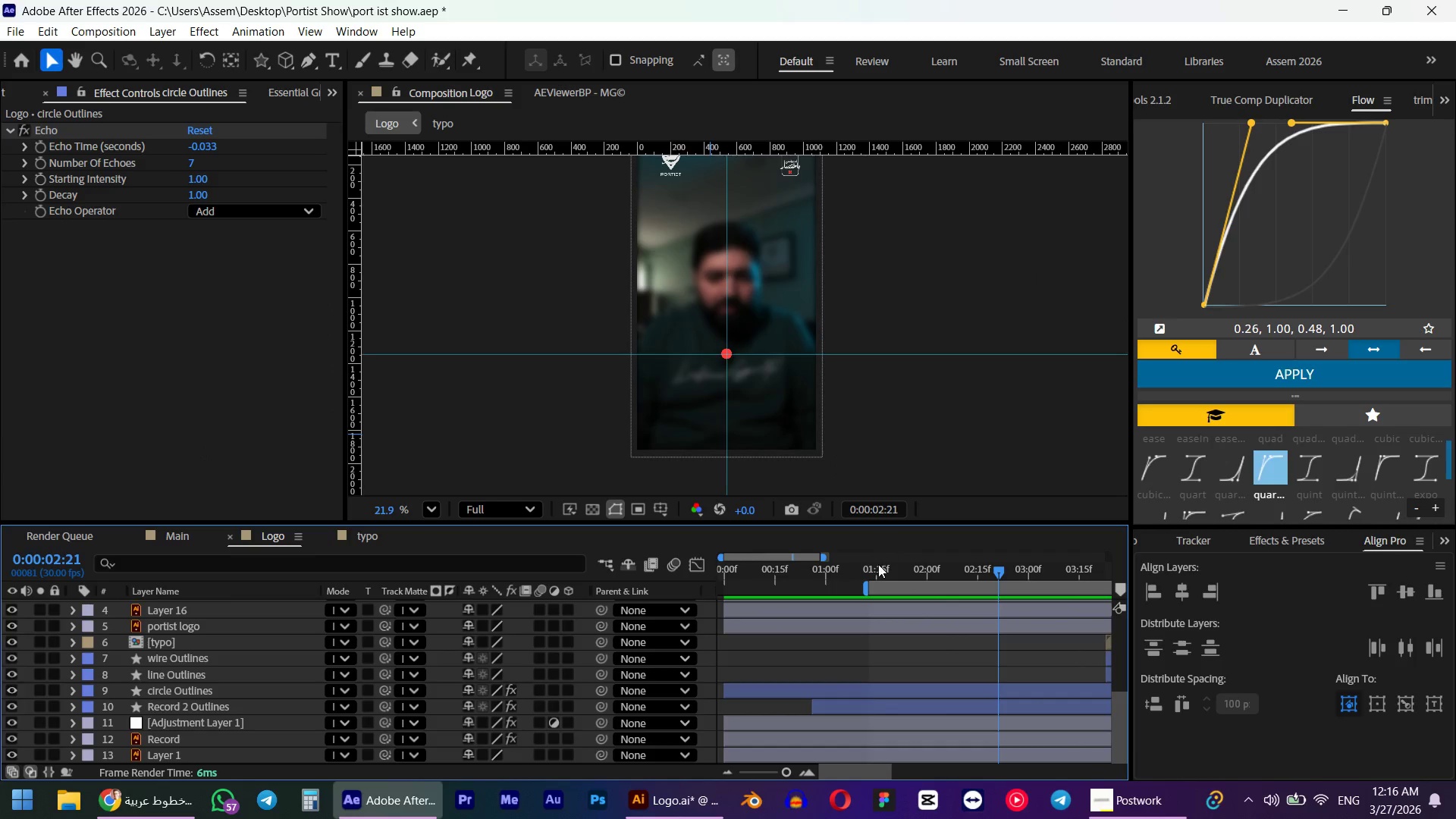 
left_click_drag(start_coordinate=[878, 566], to_coordinate=[936, 569])
 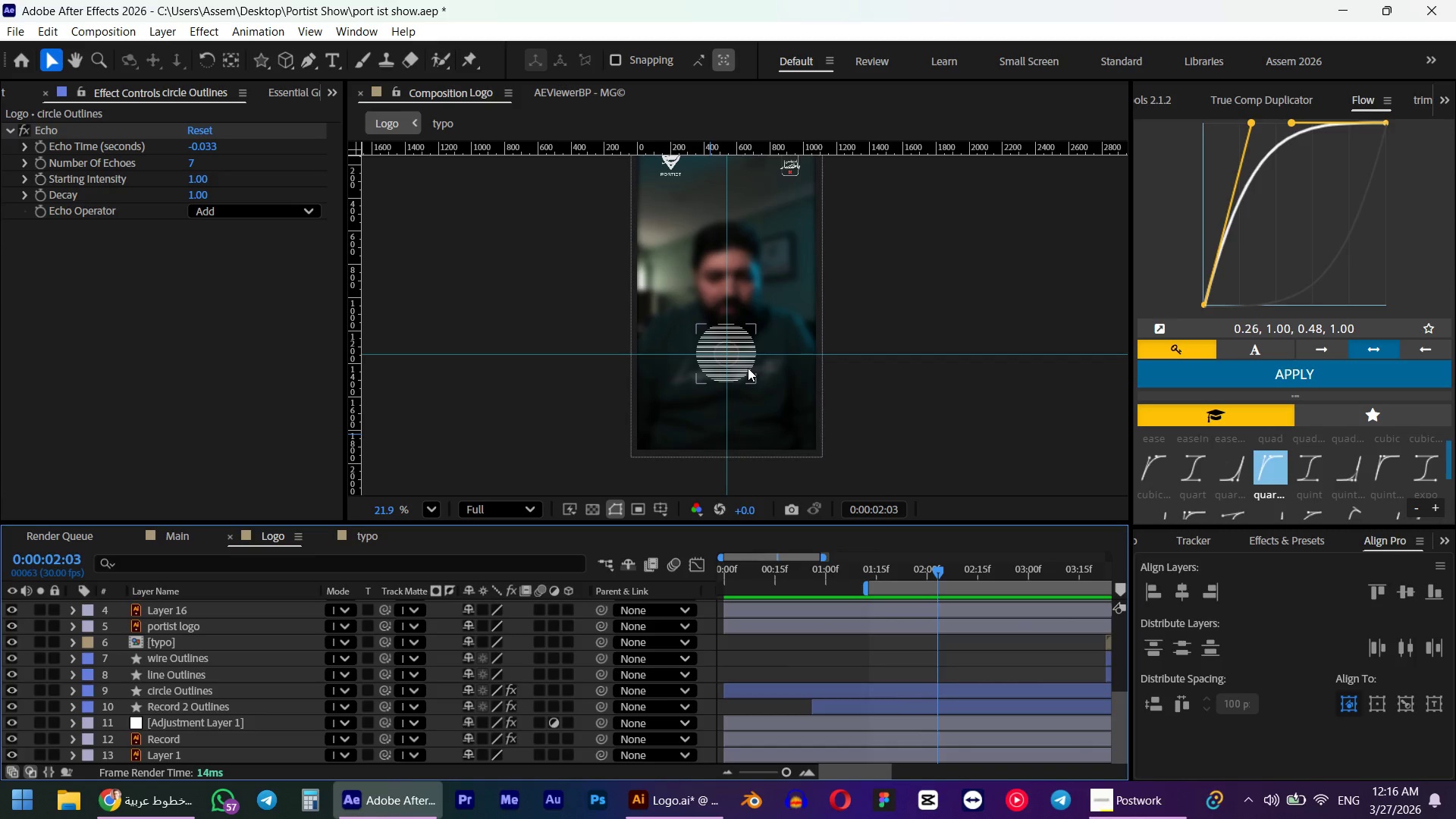 
left_click([748, 368])
 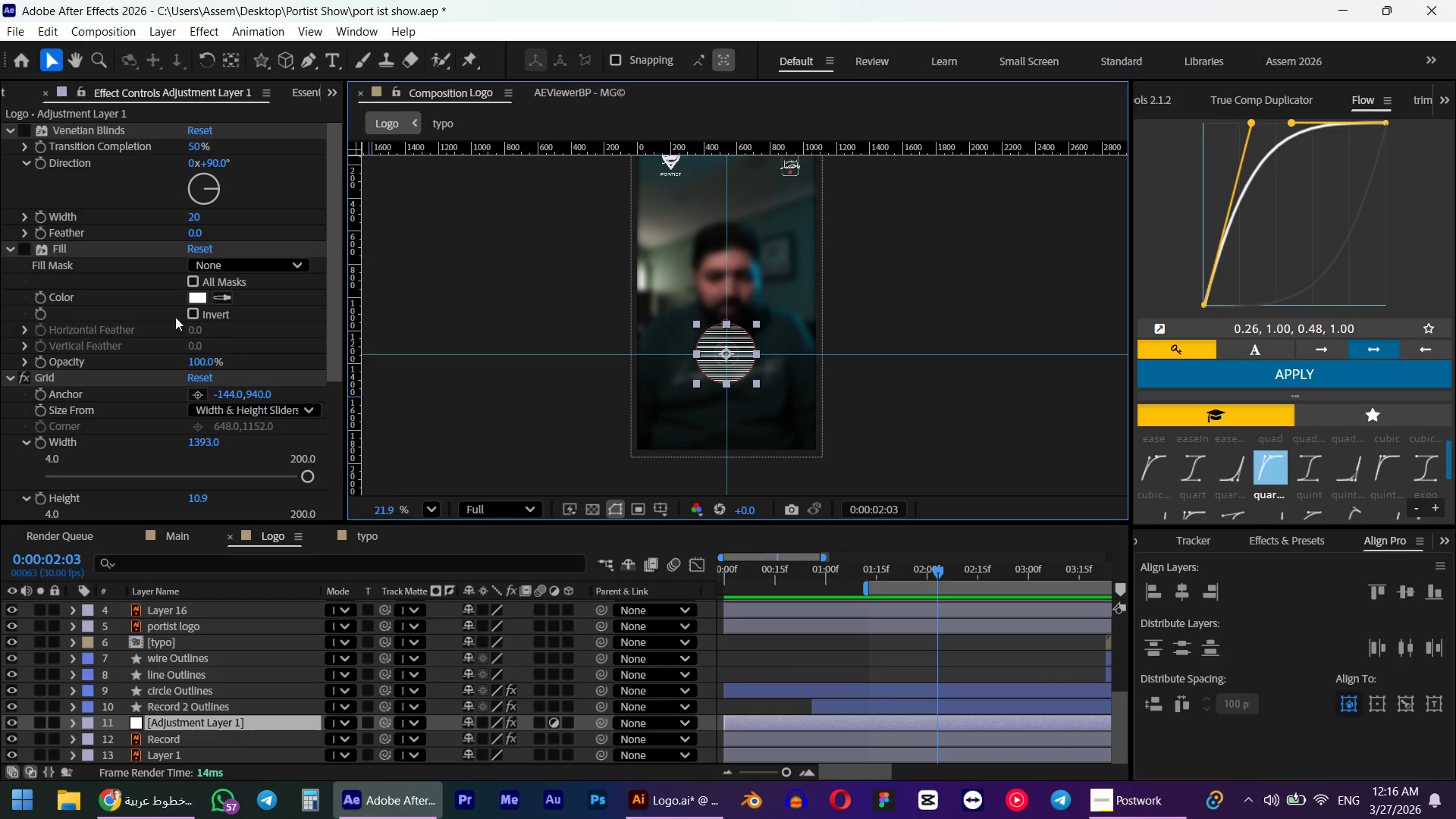 
scroll: coordinate [115, 288], scroll_direction: up, amount: 5.0
 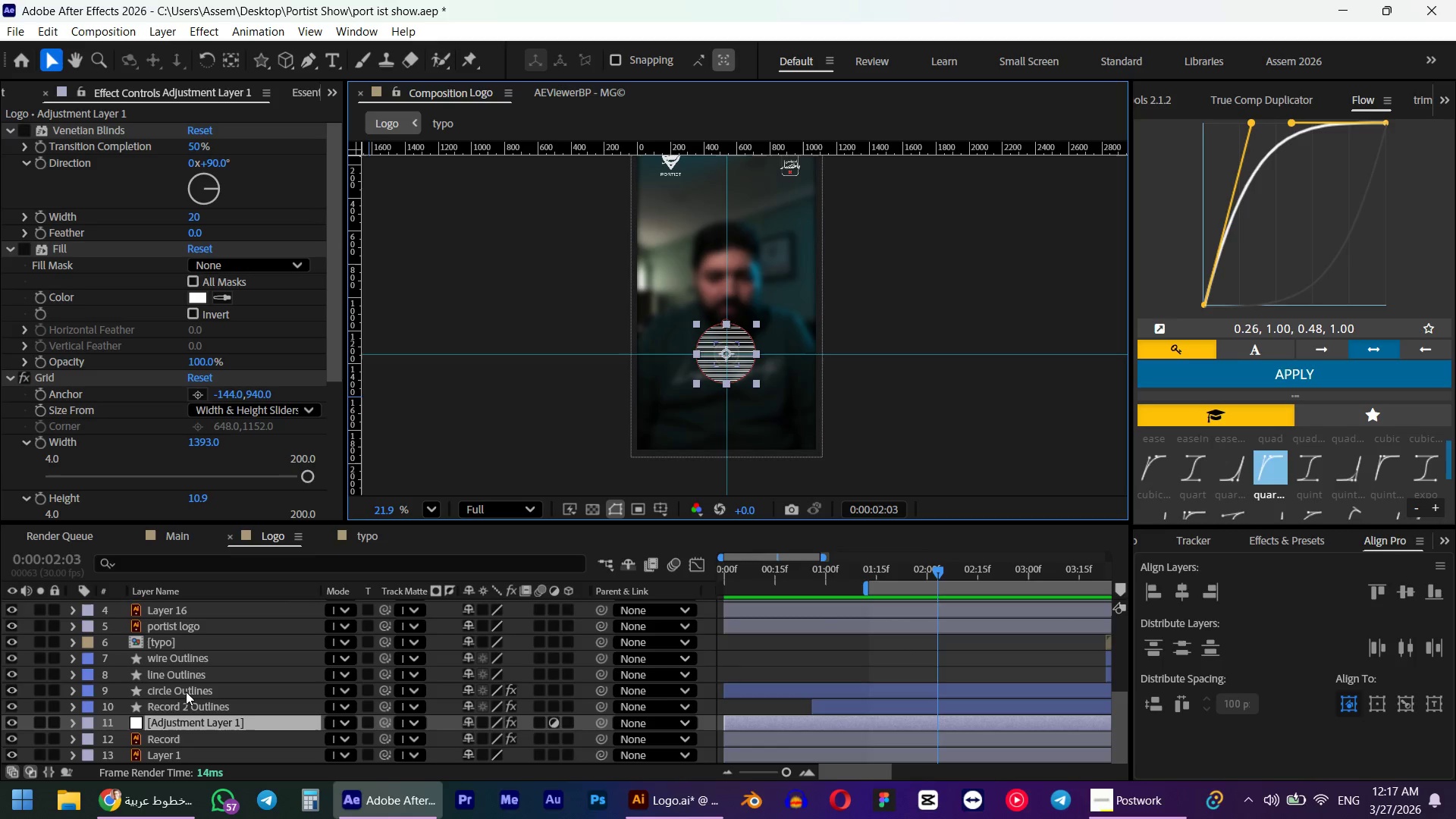 
left_click([172, 693])
 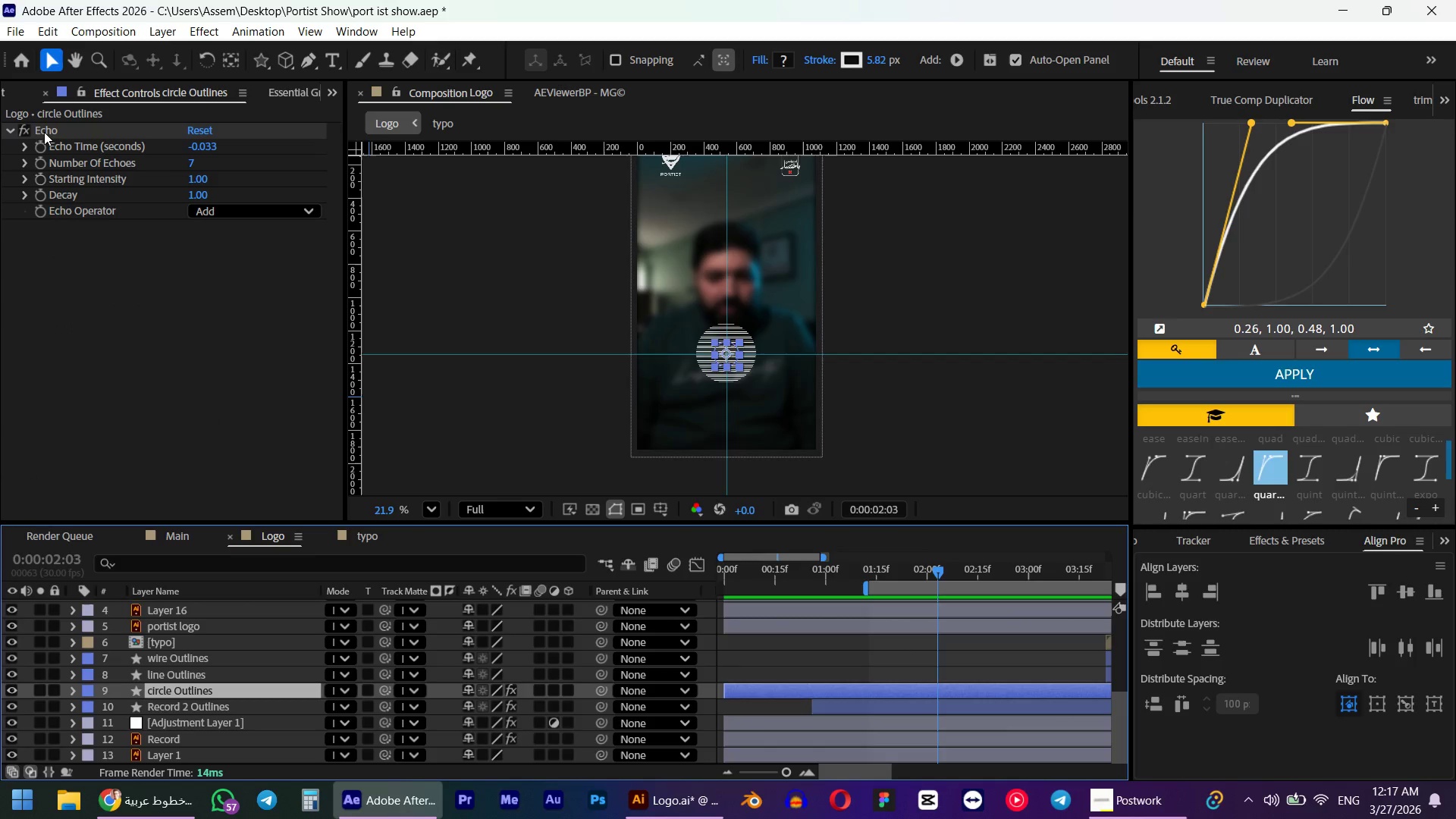 
left_click([44, 132])
 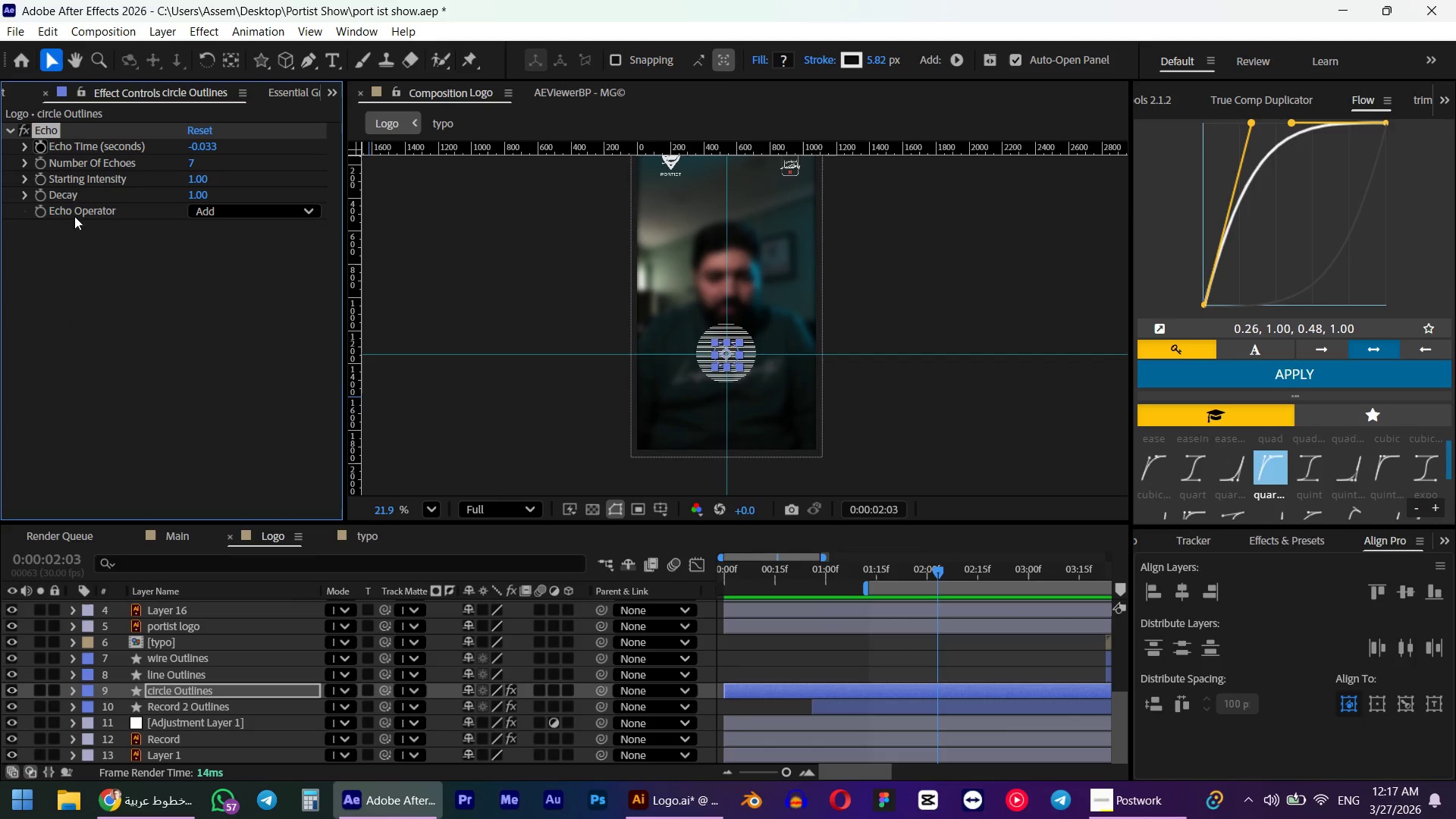 
key(Control+C)
 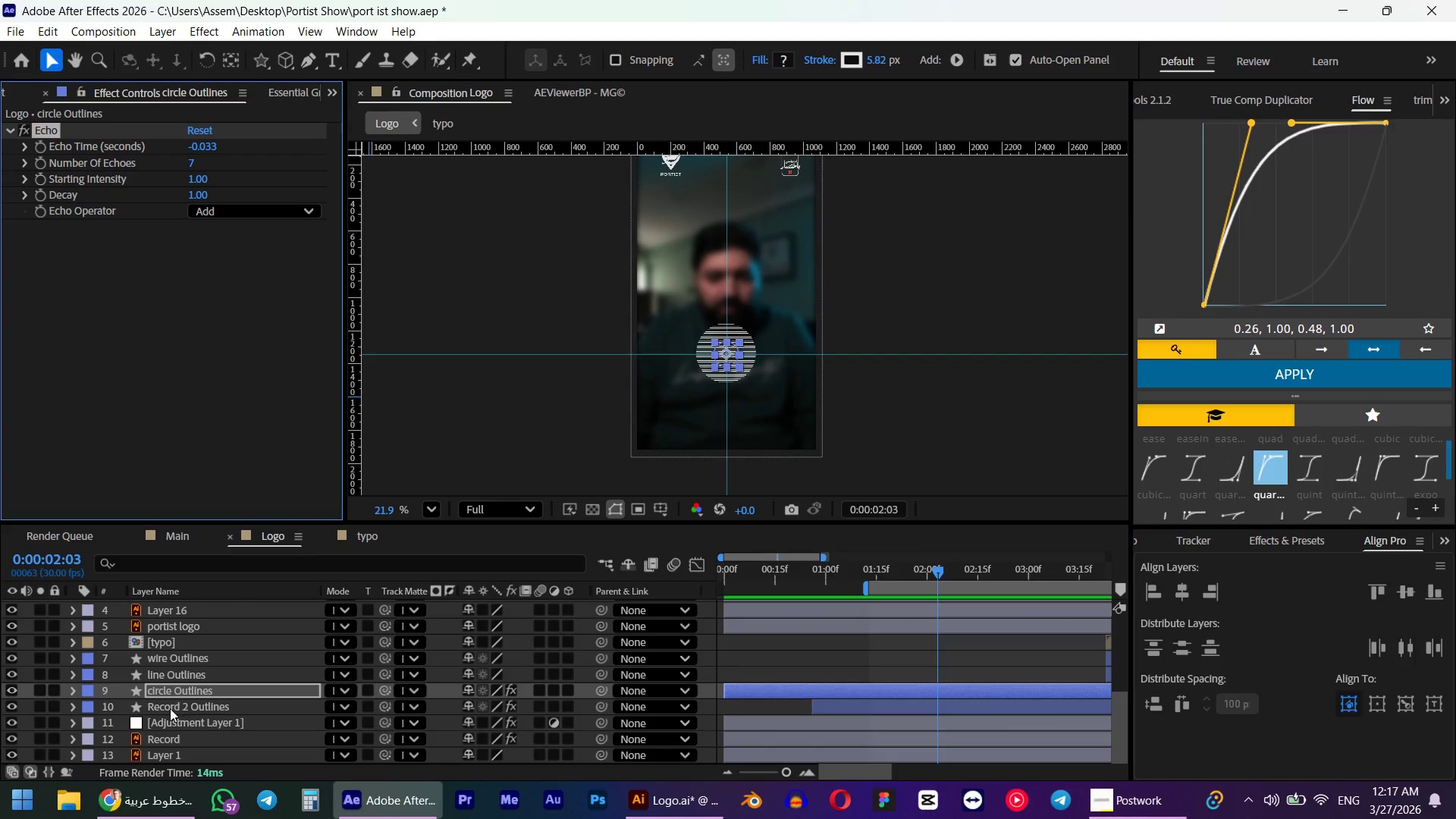 
left_click([169, 709])
 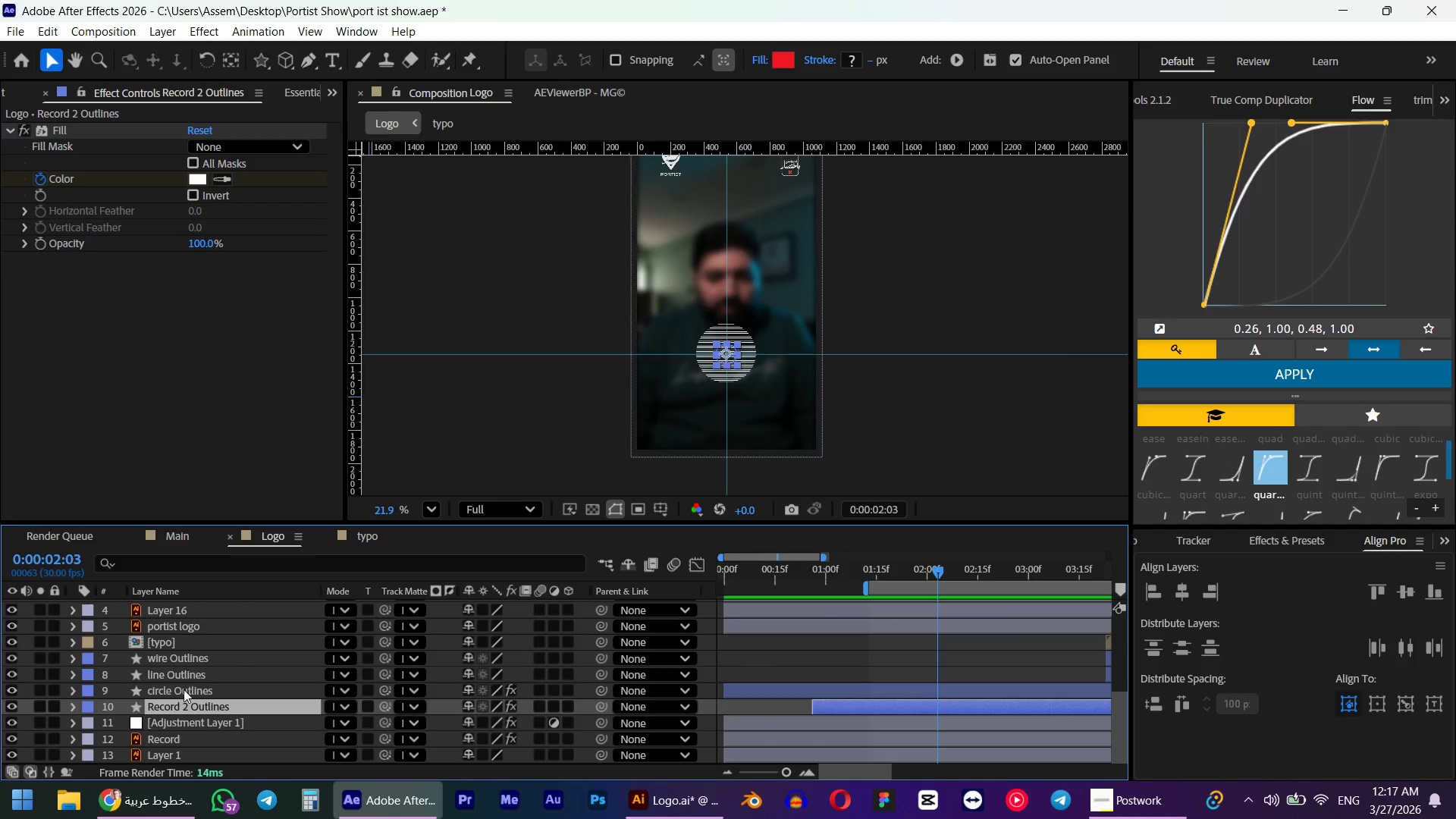 
left_click([168, 726])
 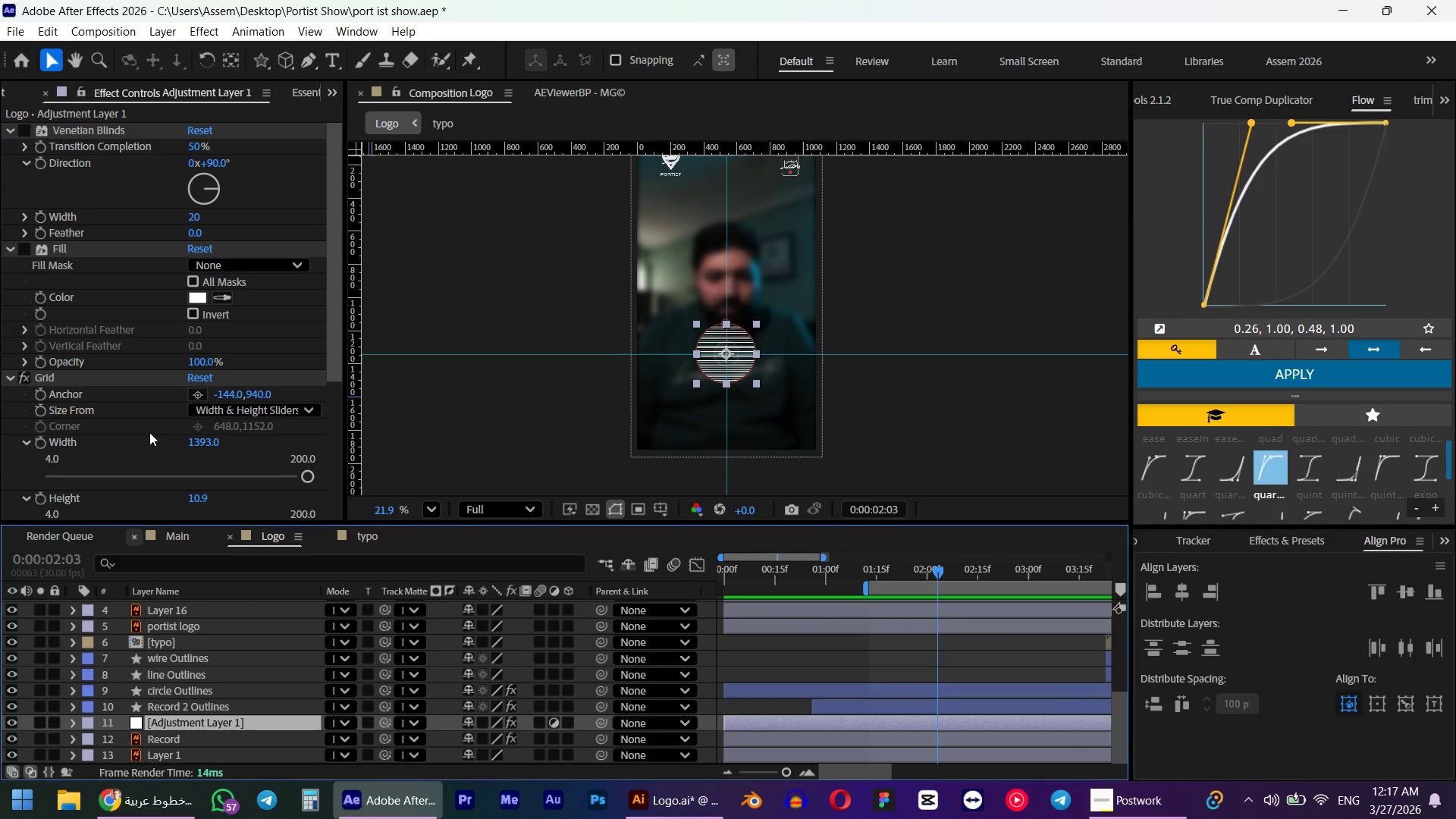 
key(Control+V)
 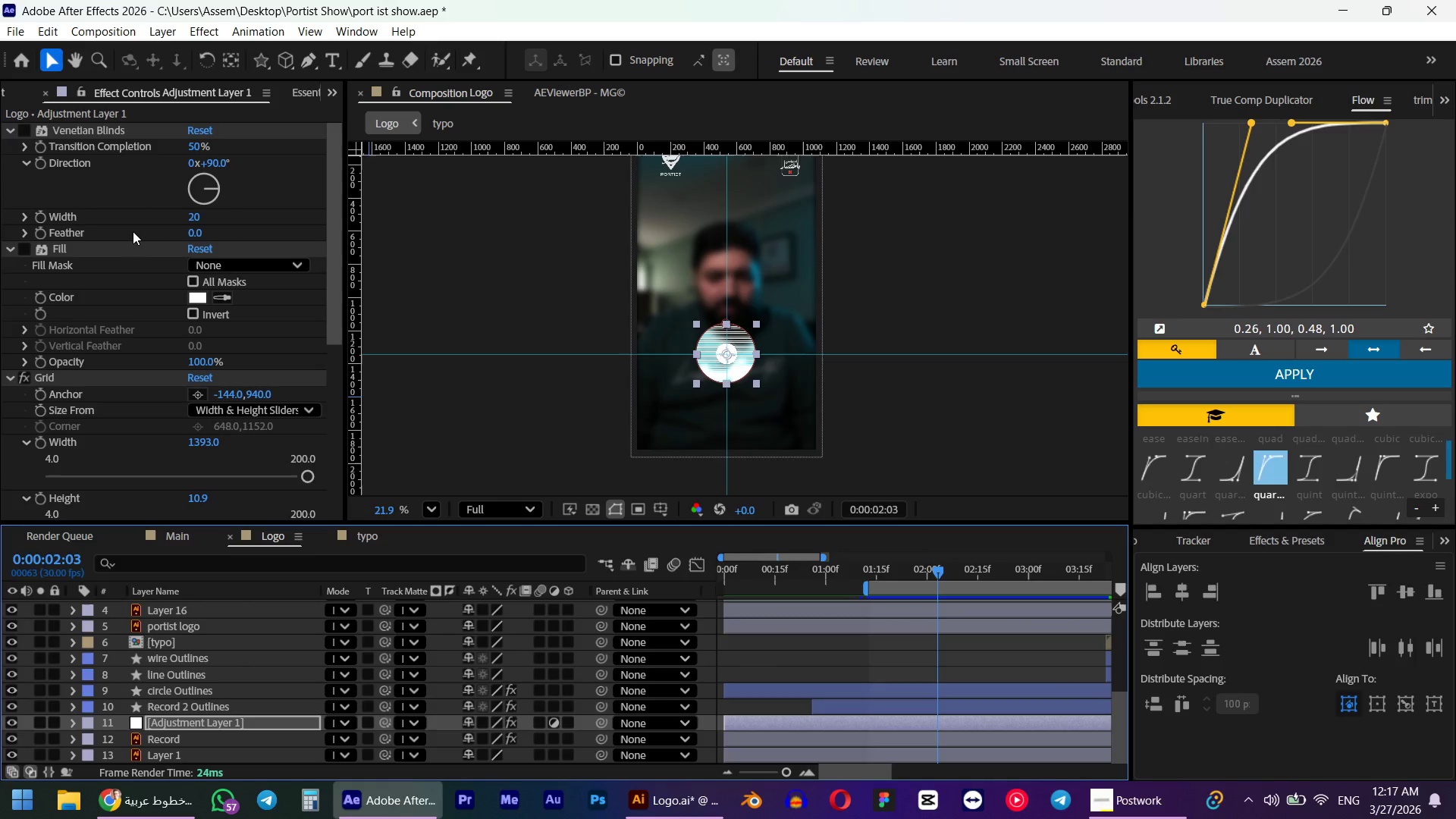 
key(Control+Shift+BracketRight)
 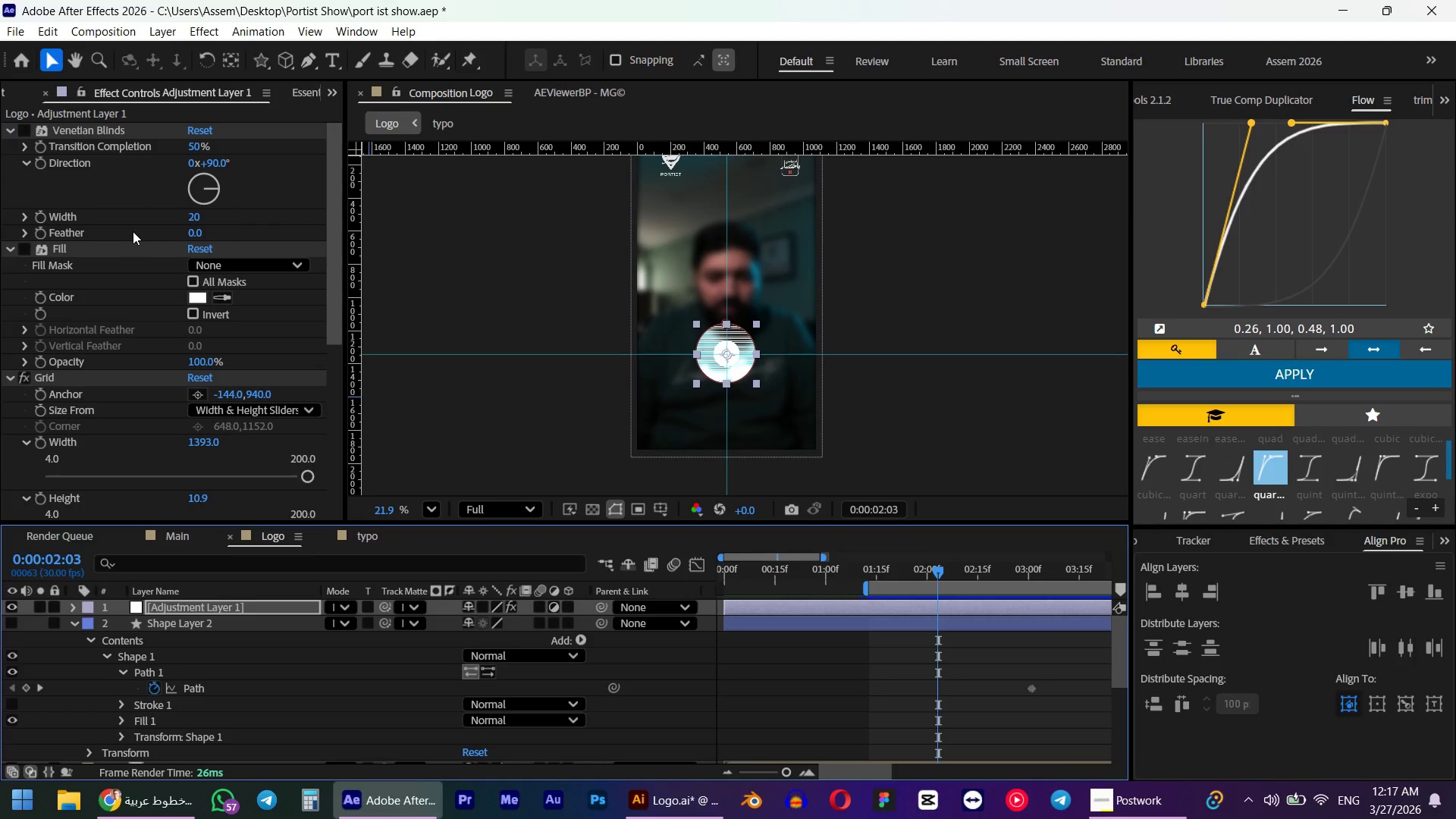 
key(Control+Shift+BracketLeft)
 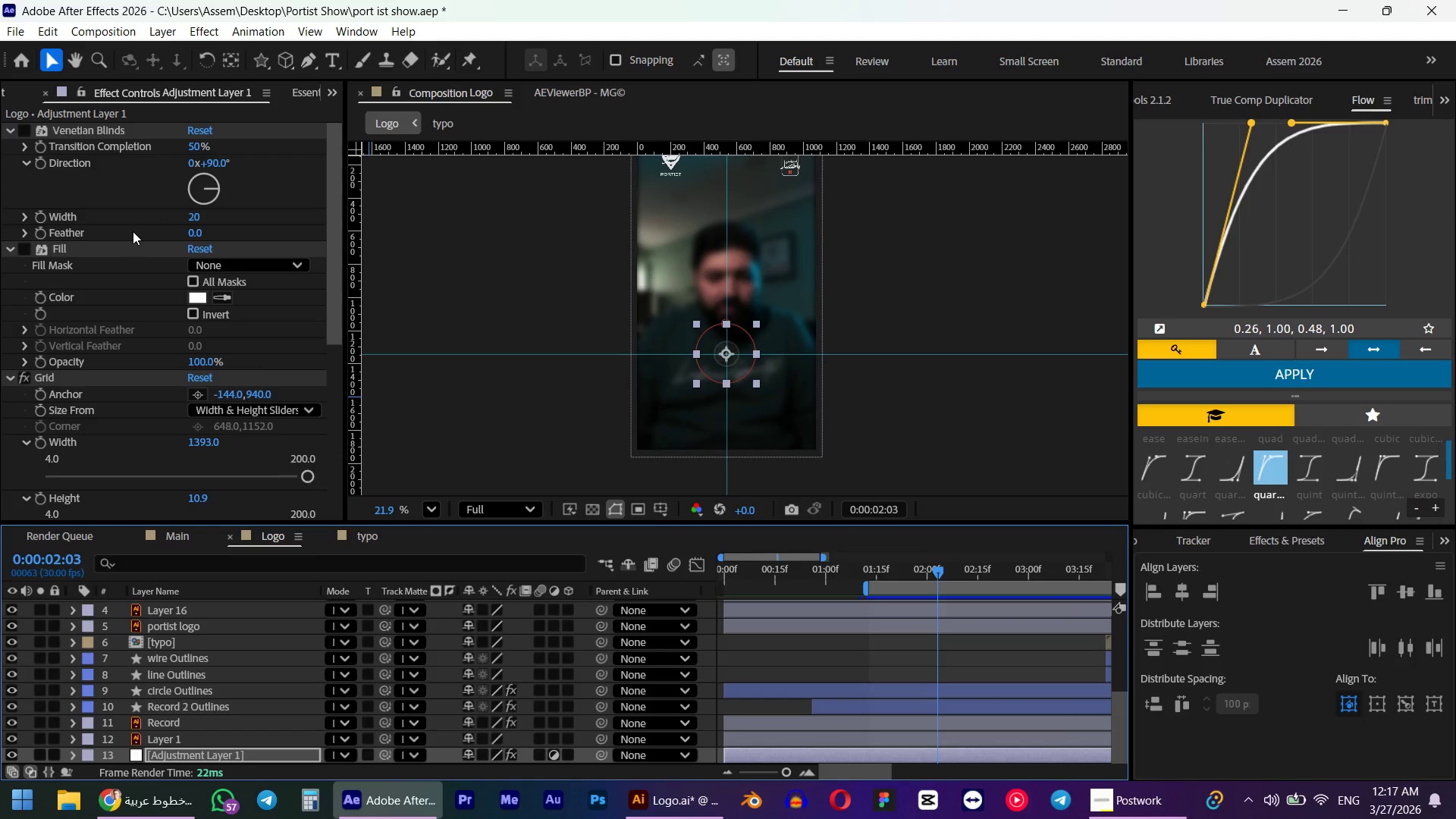 
key(Control+Shift+BracketLeft)
 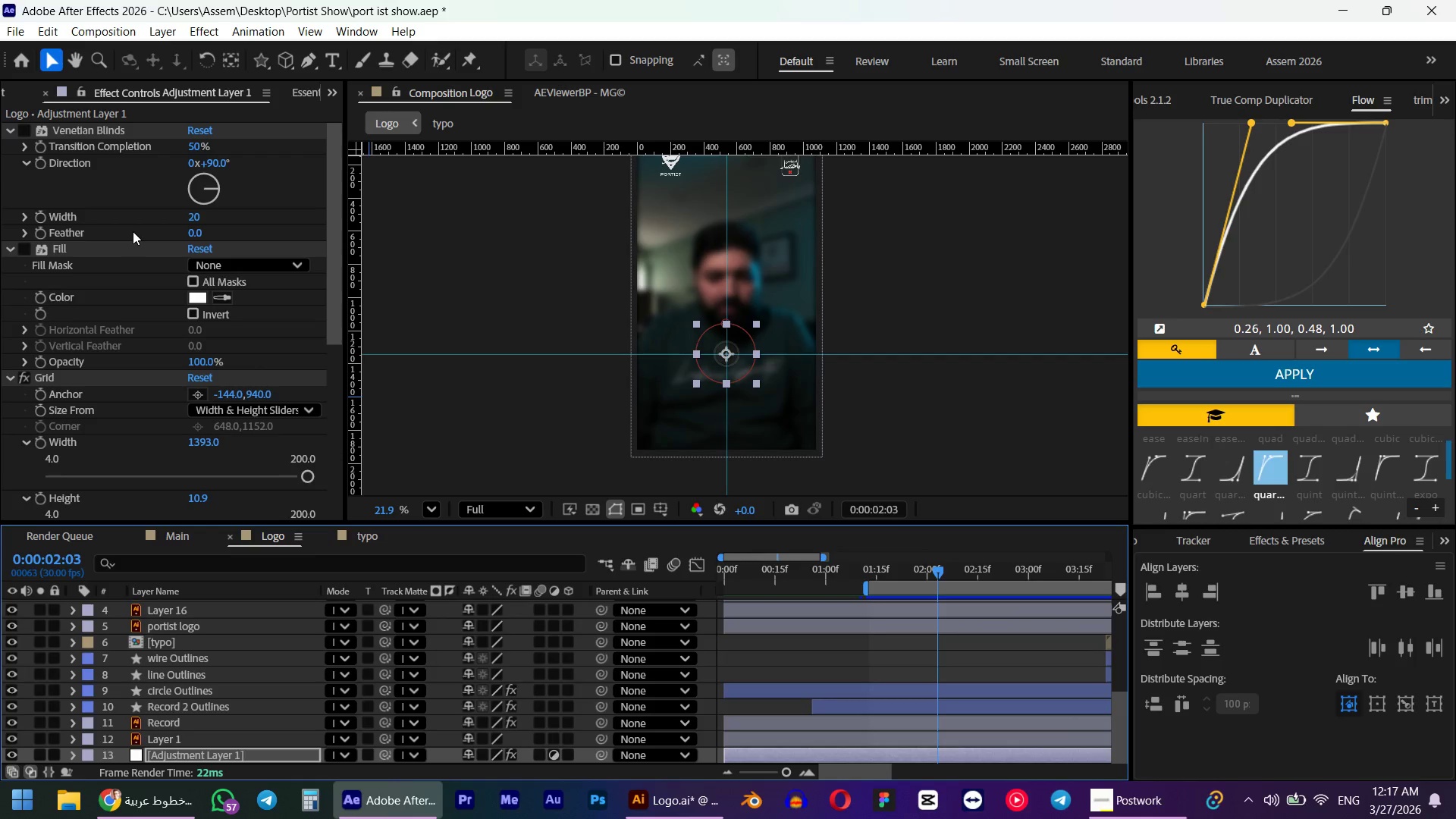 
key(Control+Shift+BracketLeft)
 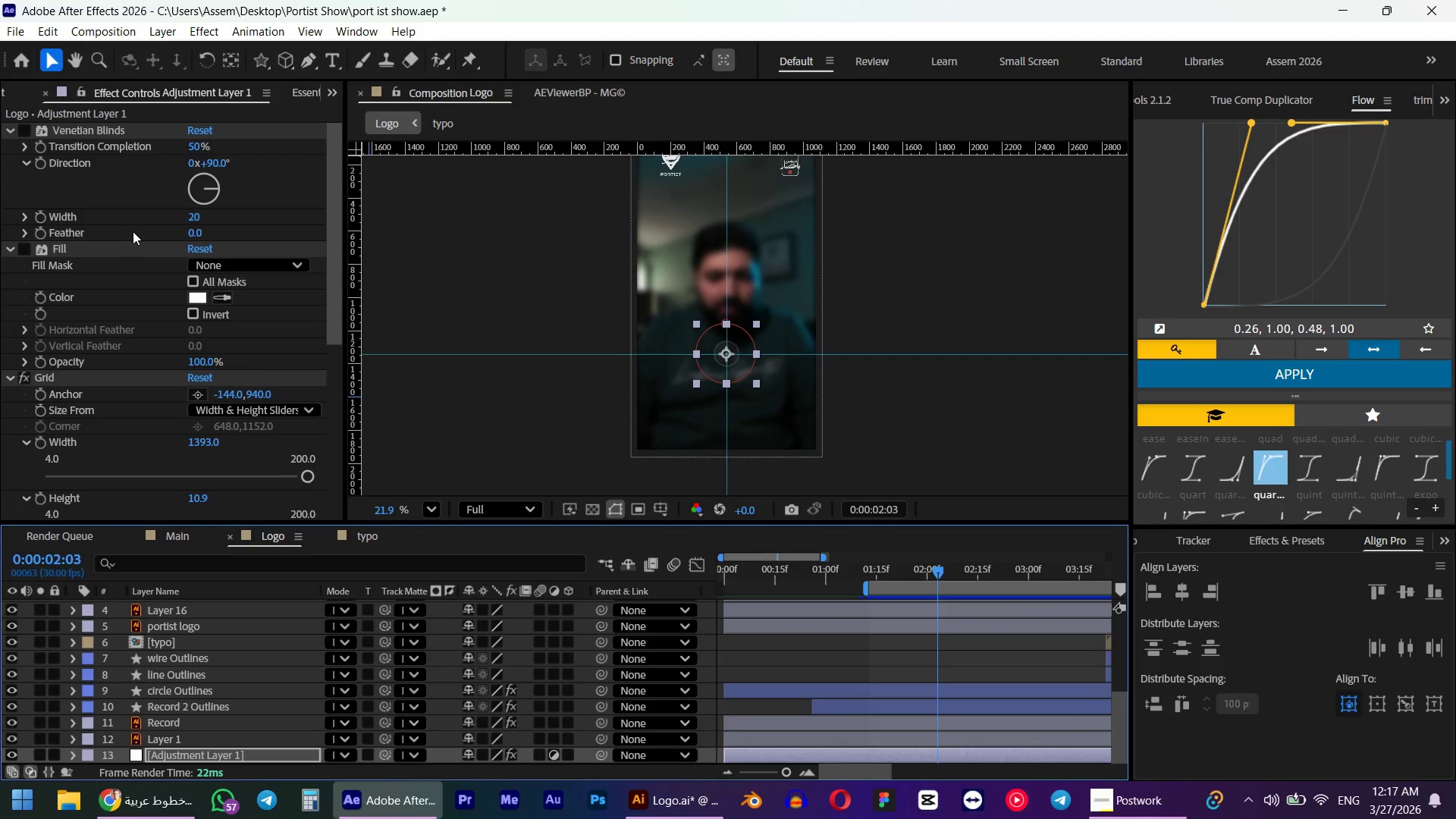 
key(Control+Shift+BracketRight)
 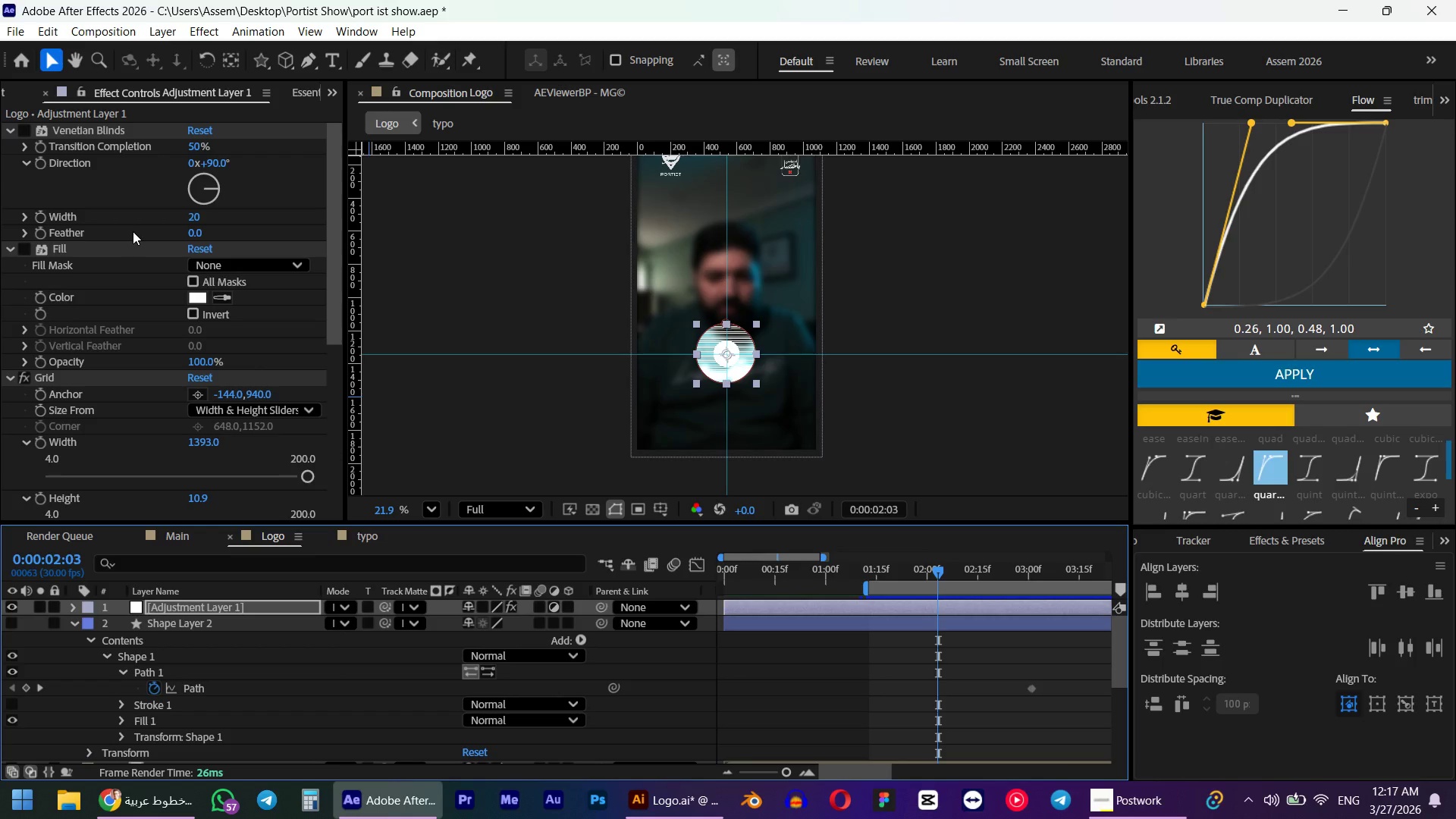 
key(Control+Z)
 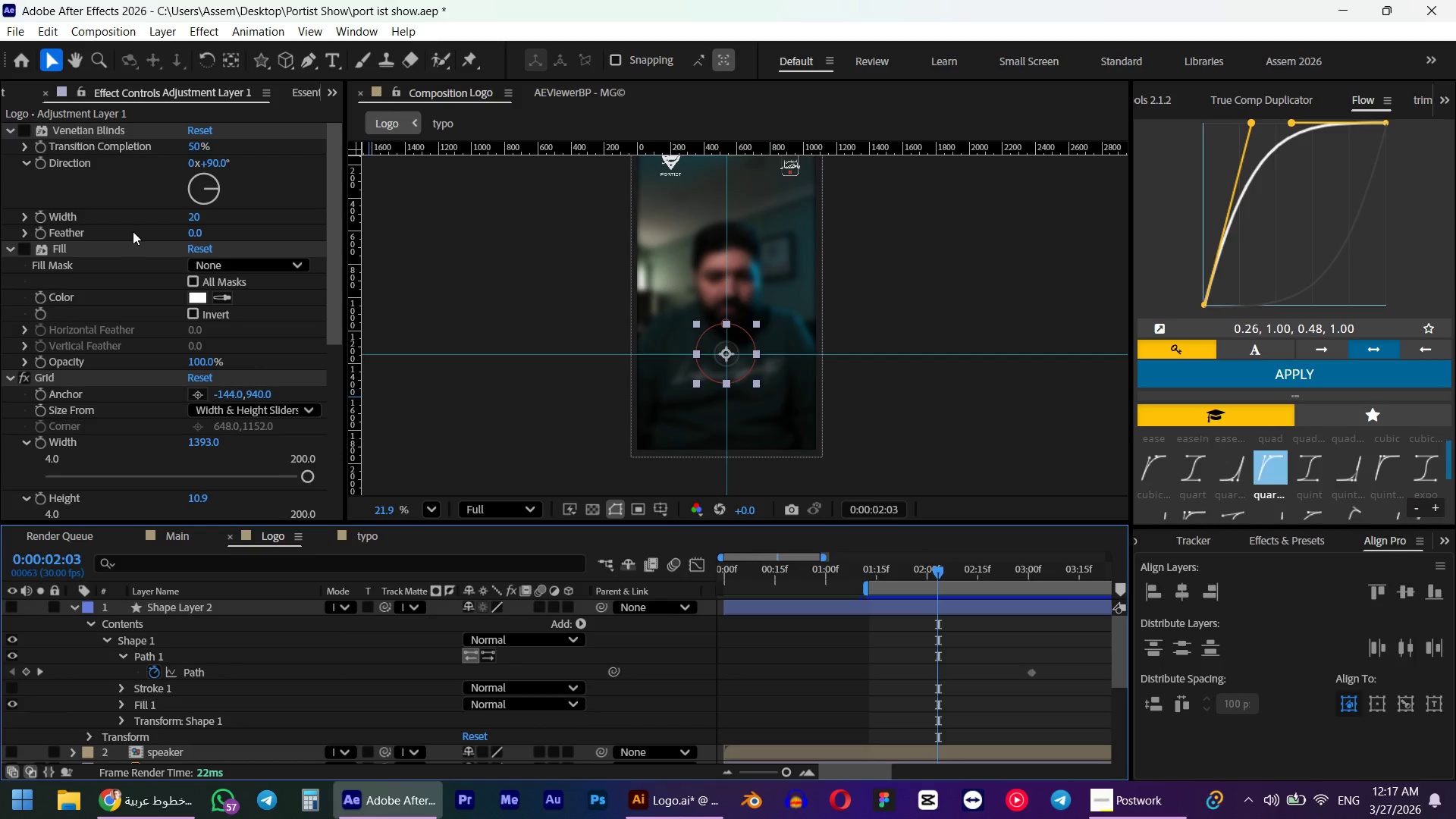 
key(Control+Z)
 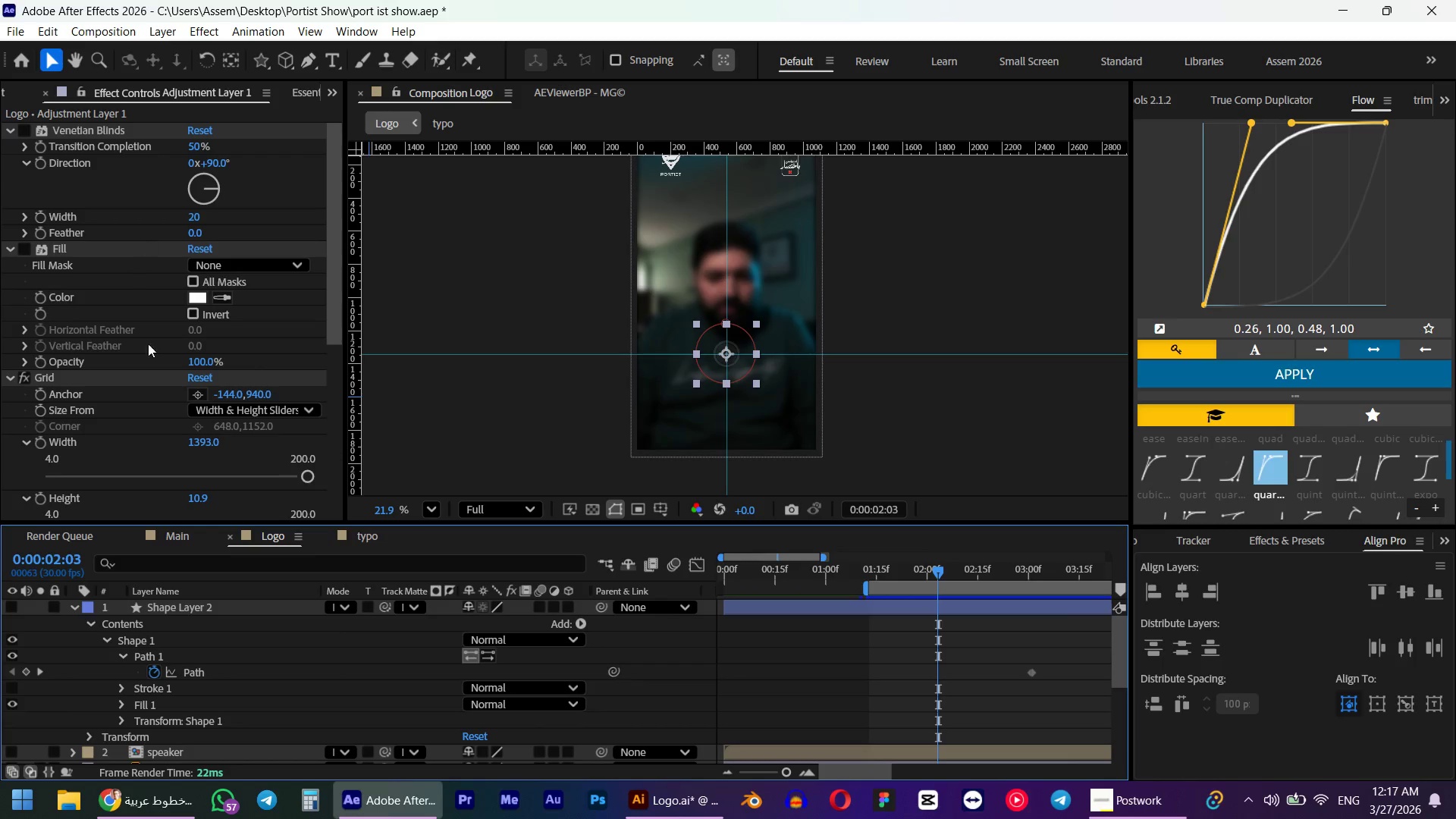 
key(Control+Z)
 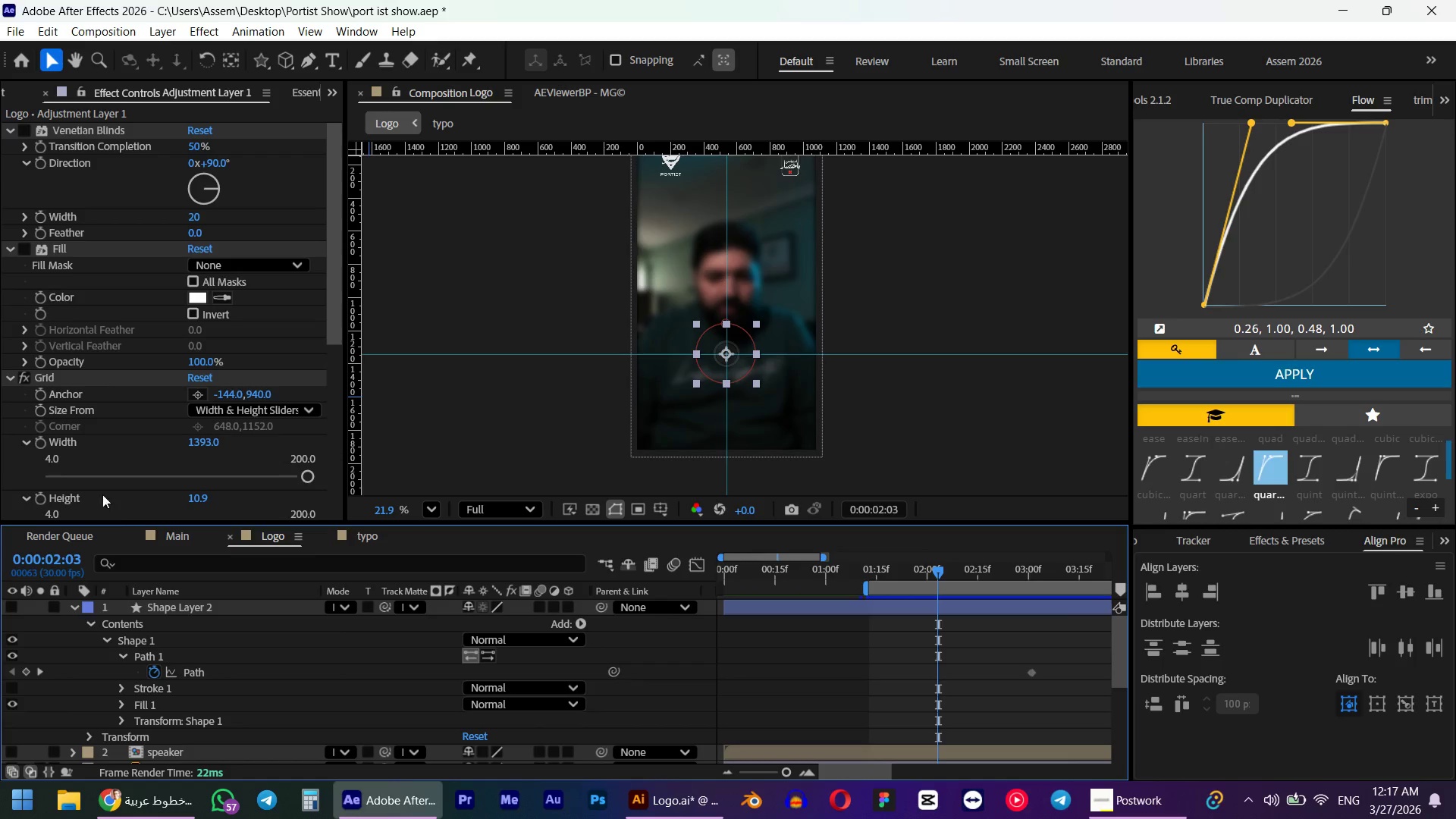 
key(Control+ControlLeft)
 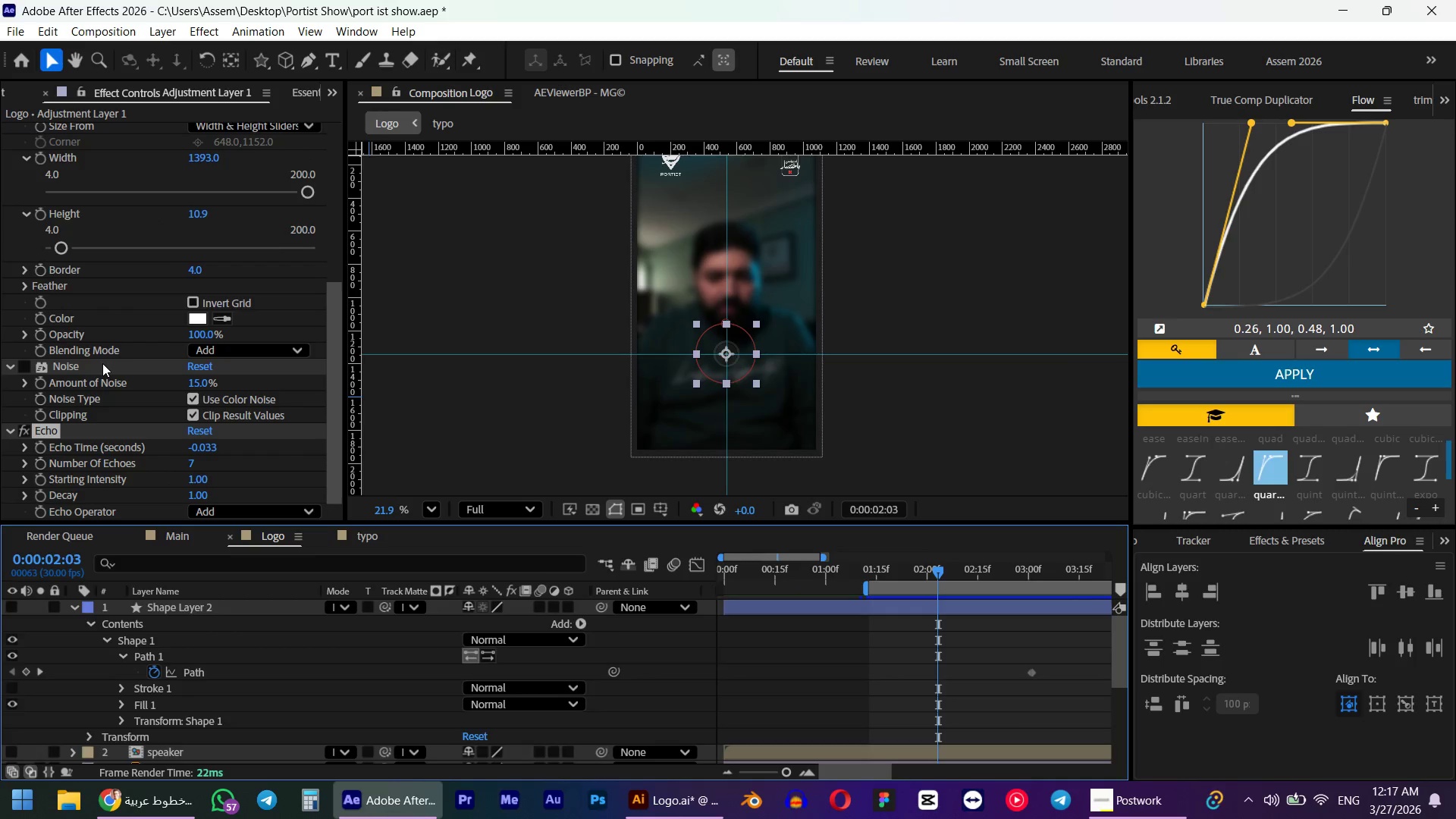 
key(Control+Z)
 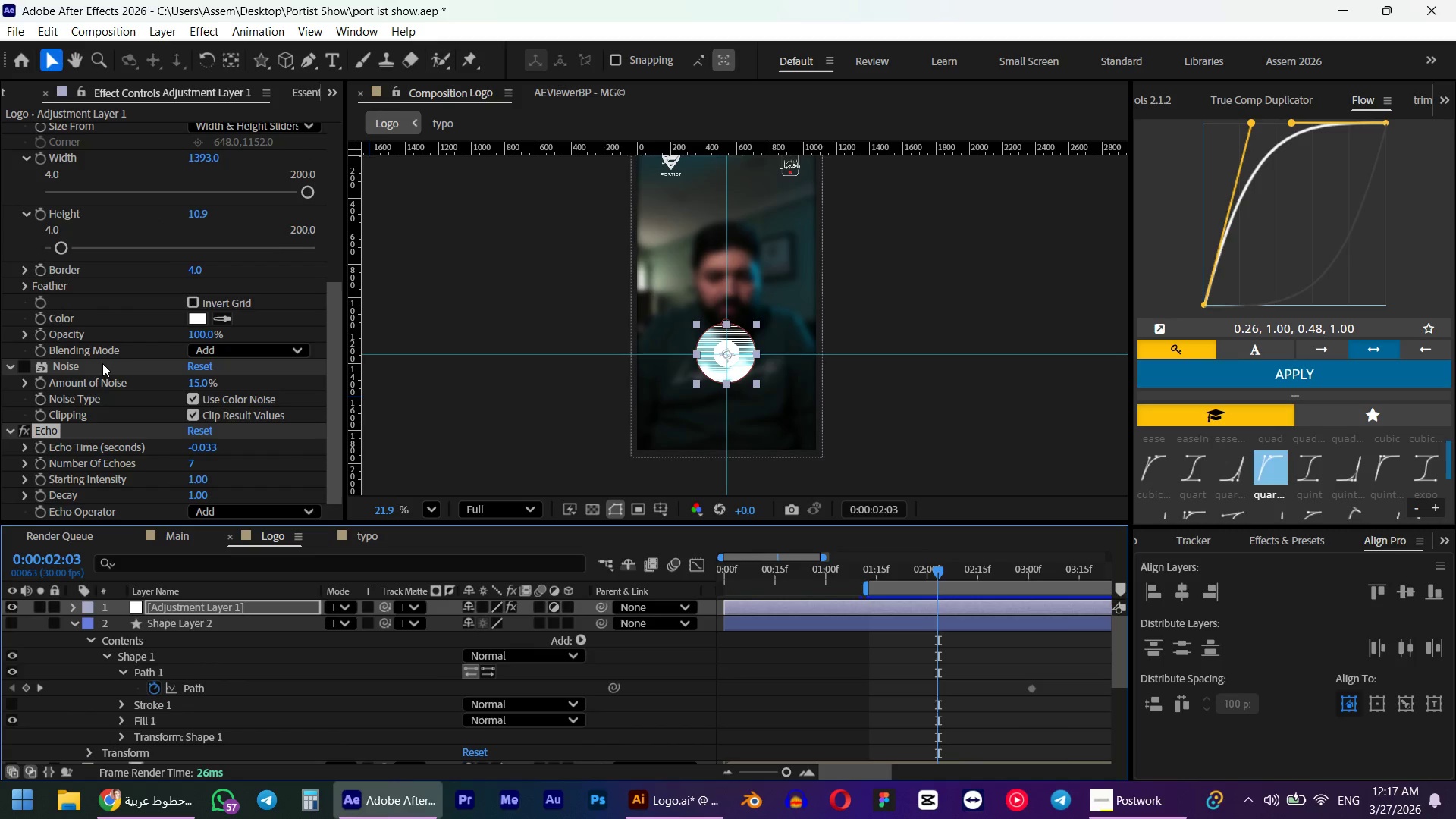 
scroll: coordinate [102, 363], scroll_direction: down, amount: 9.0
 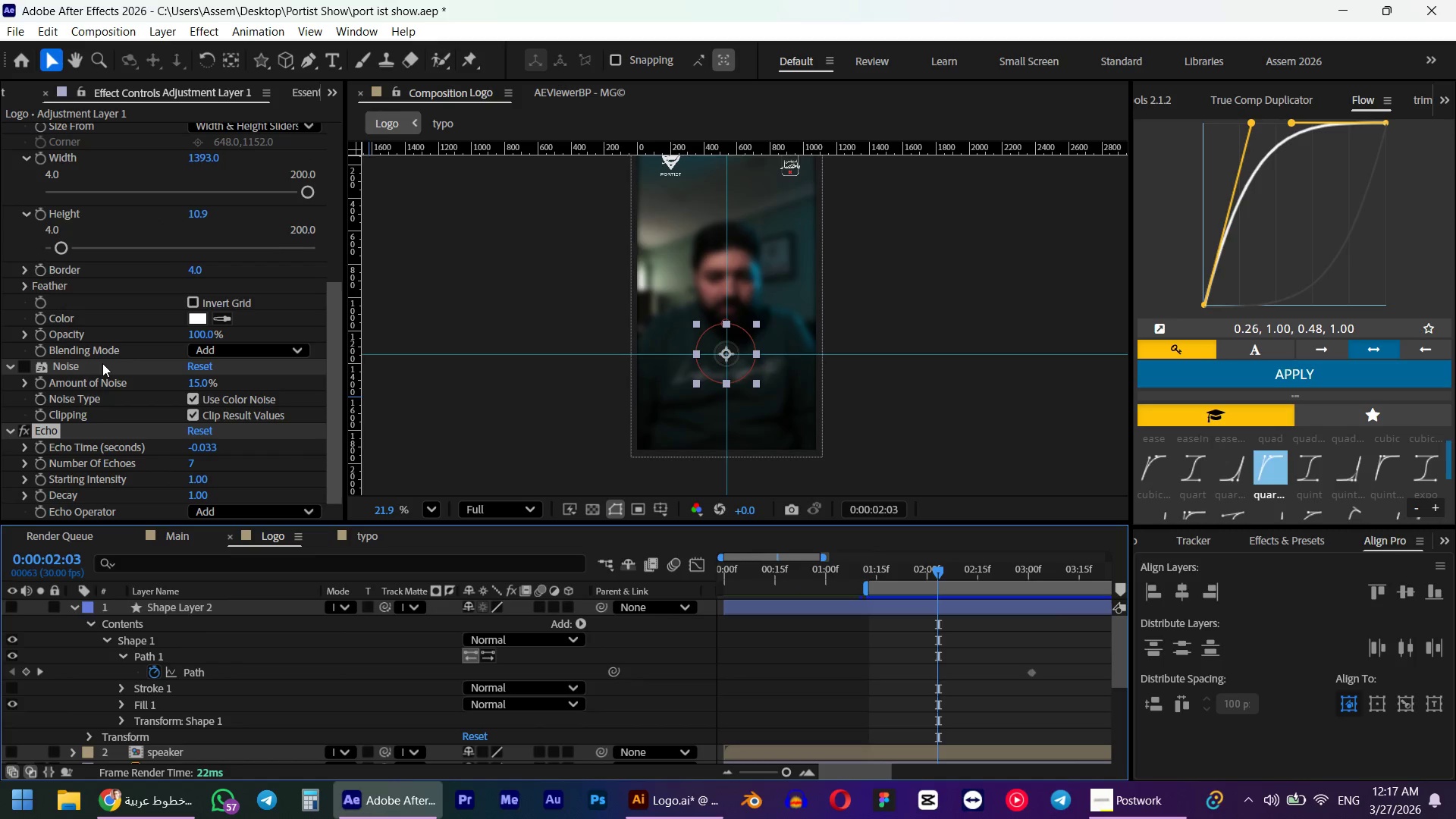 
key(Control+Z)
 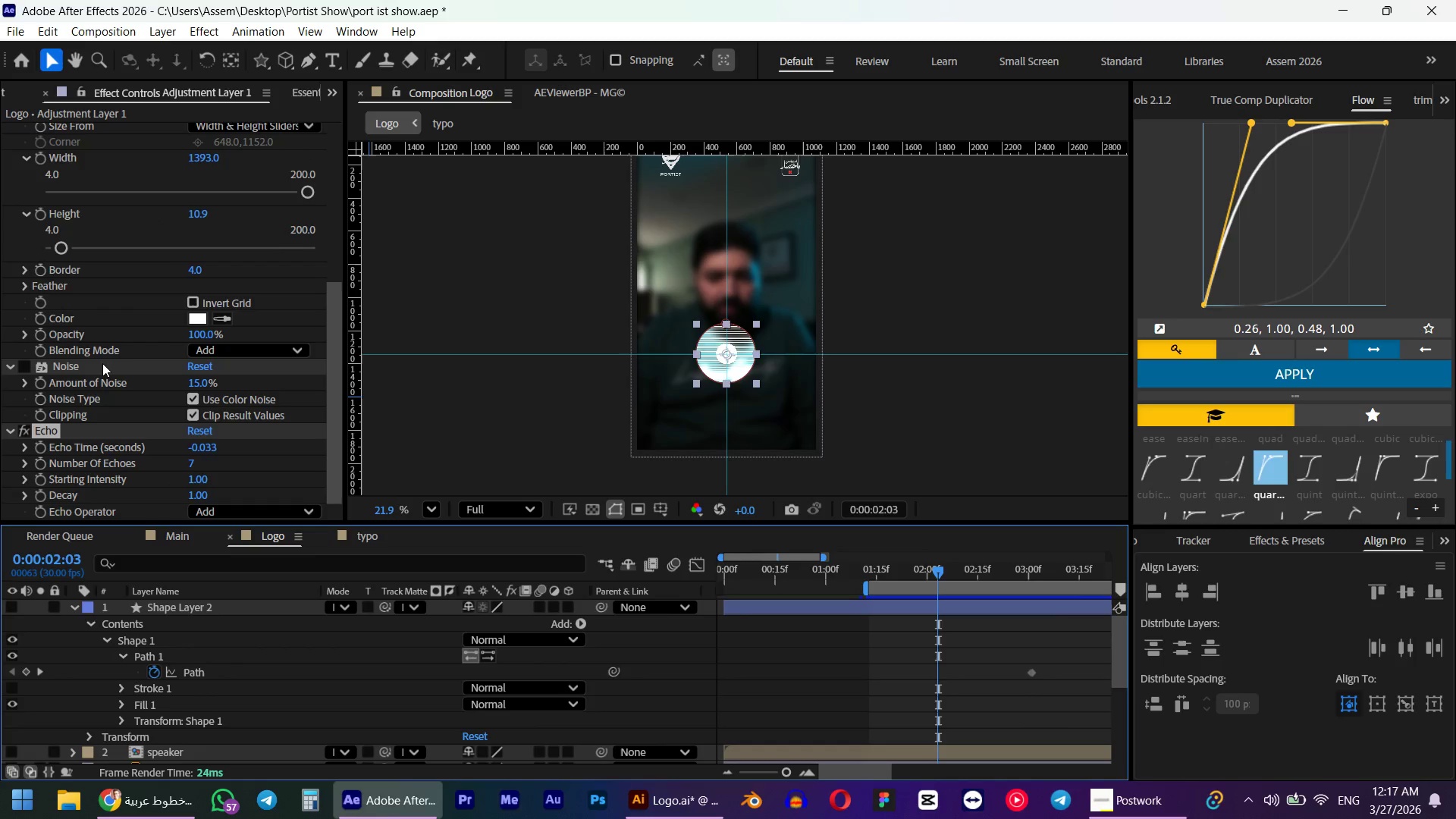 
key(Control+Z)
 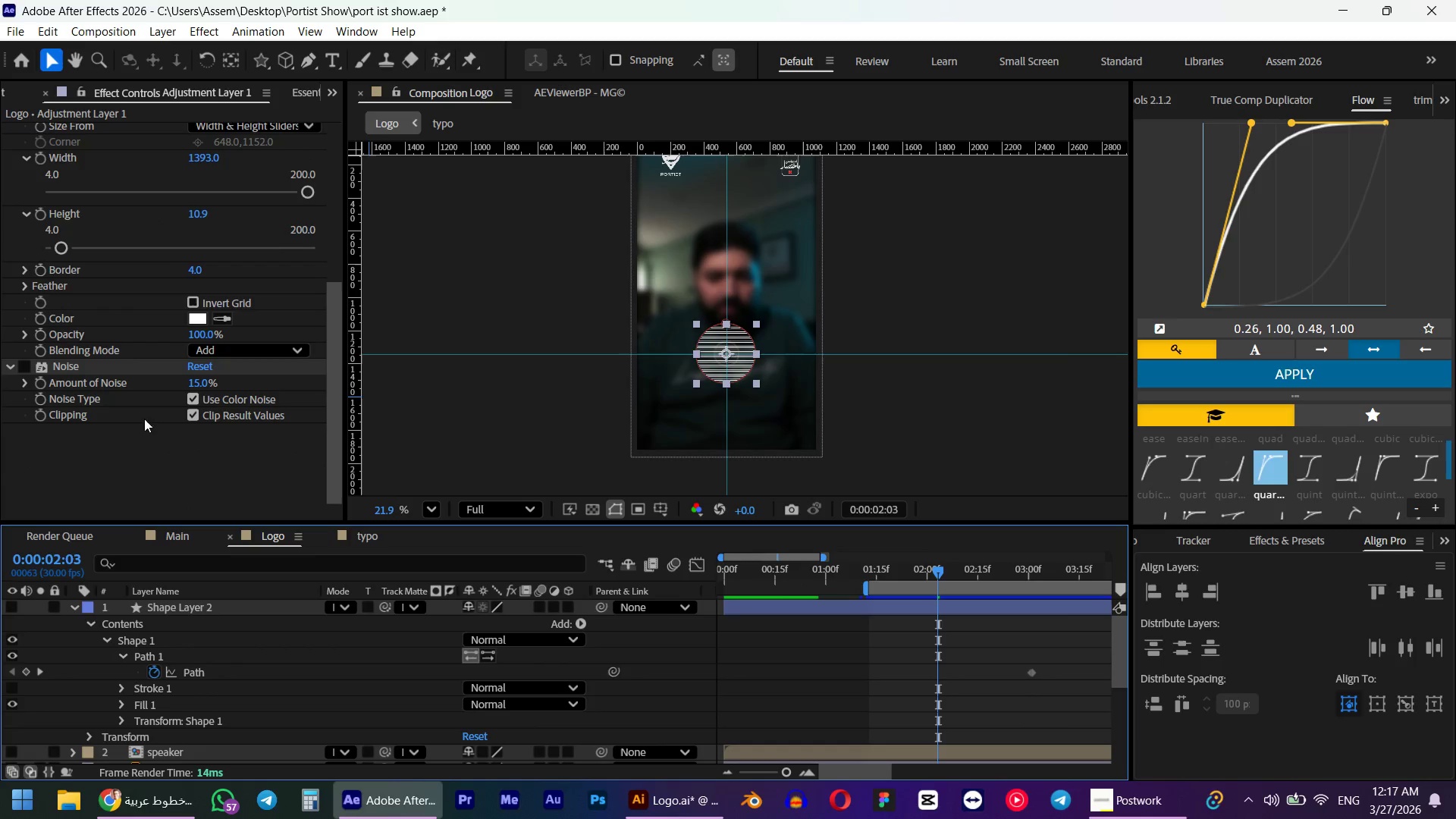 
key(Control+Shift+Z)
 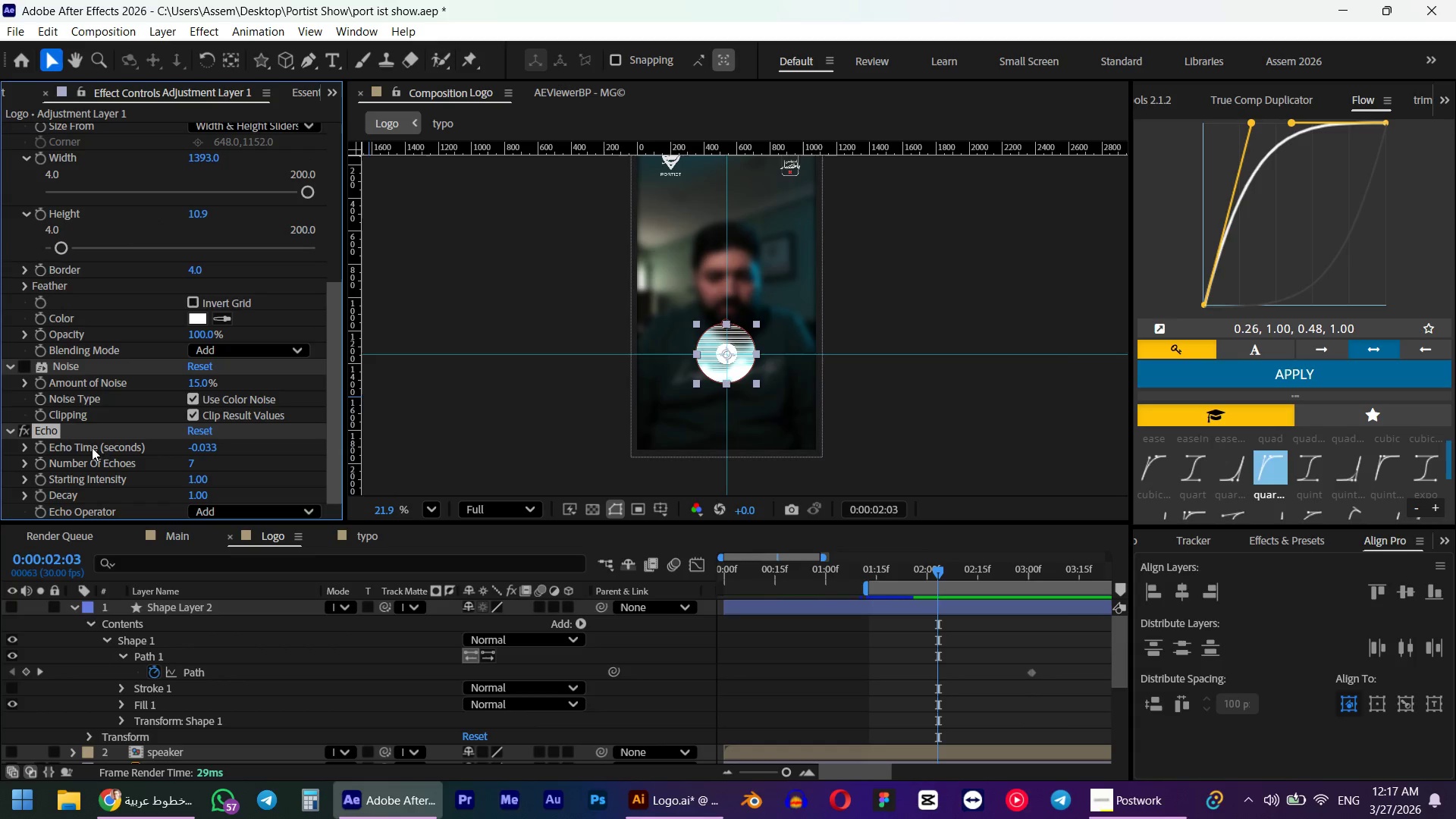 
left_click([36, 431])
 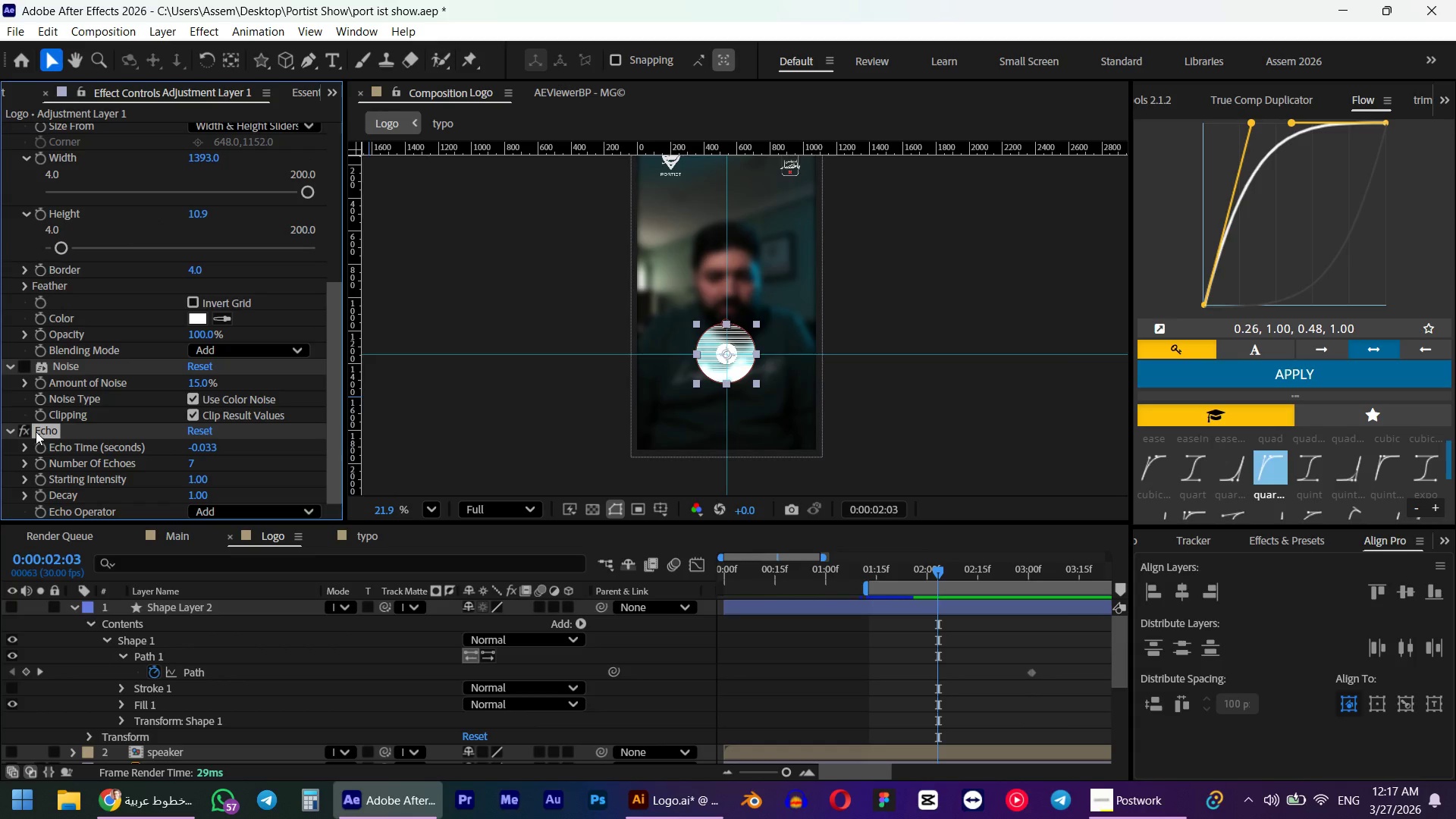 
key(Control+Shift+BracketRight)
 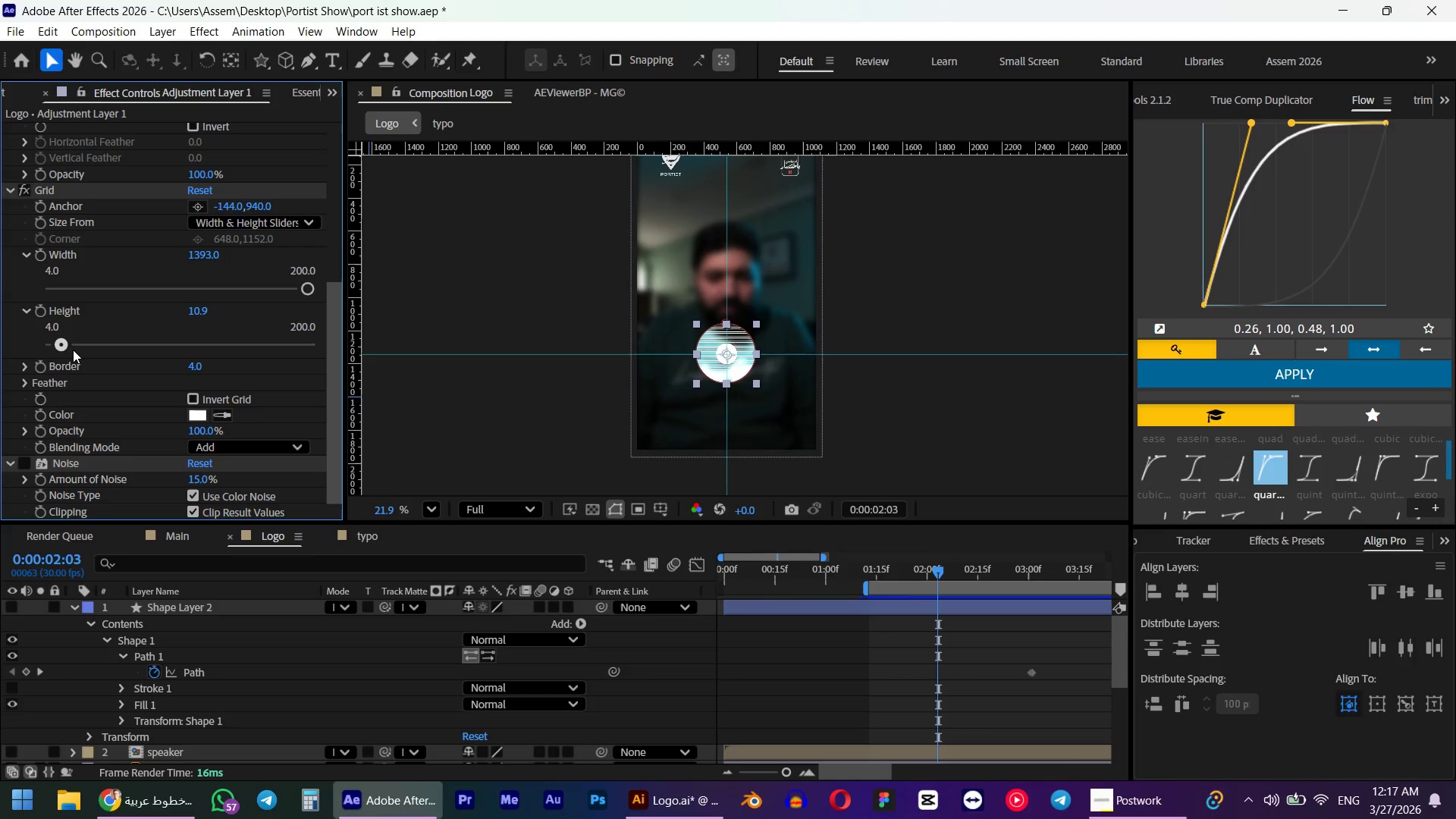 
scroll: coordinate [113, 337], scroll_direction: up, amount: 16.0
 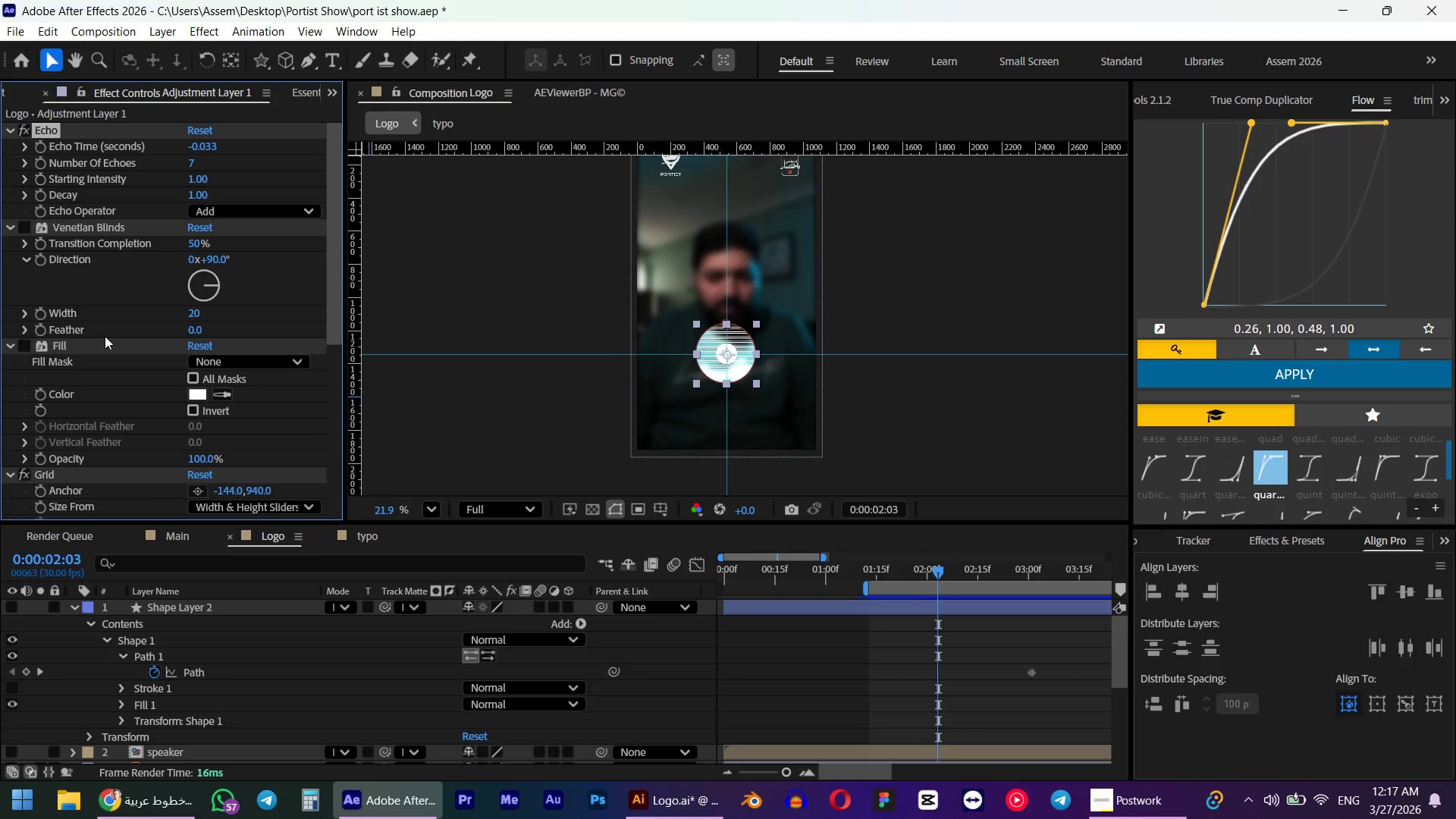 
key(Delete)
 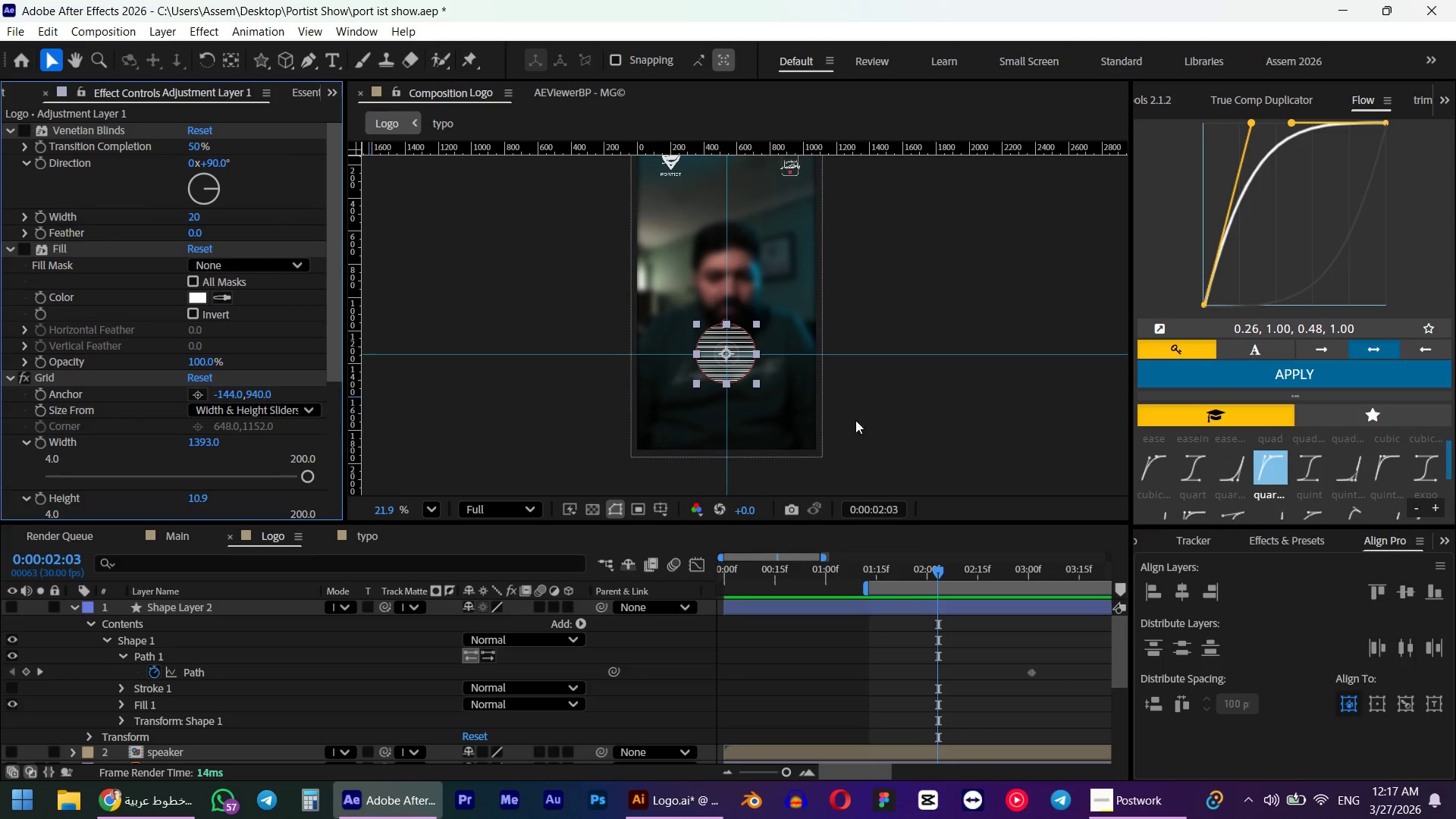 
left_click([932, 436])
 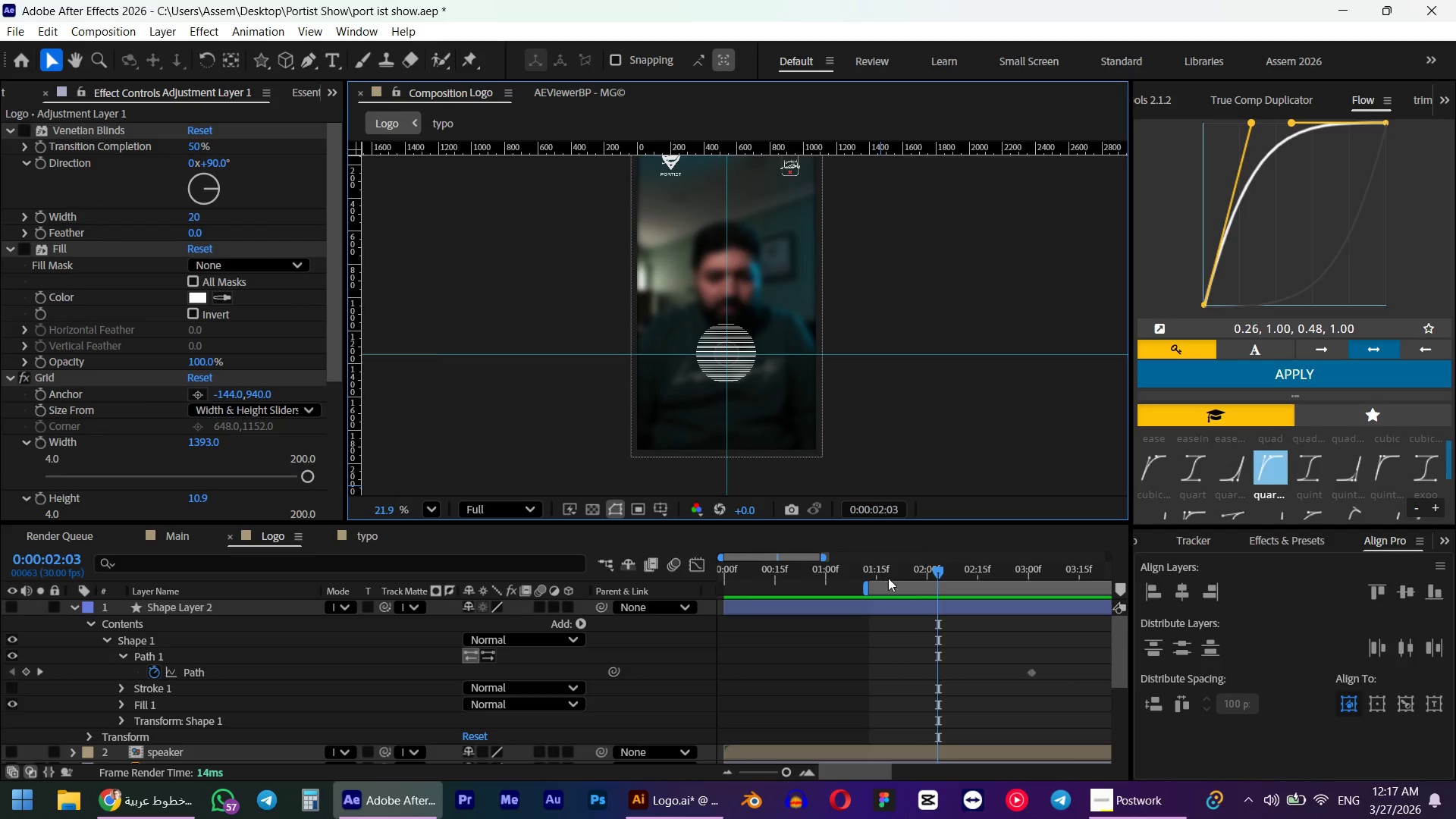 
left_click_drag(start_coordinate=[886, 574], to_coordinate=[915, 588])
 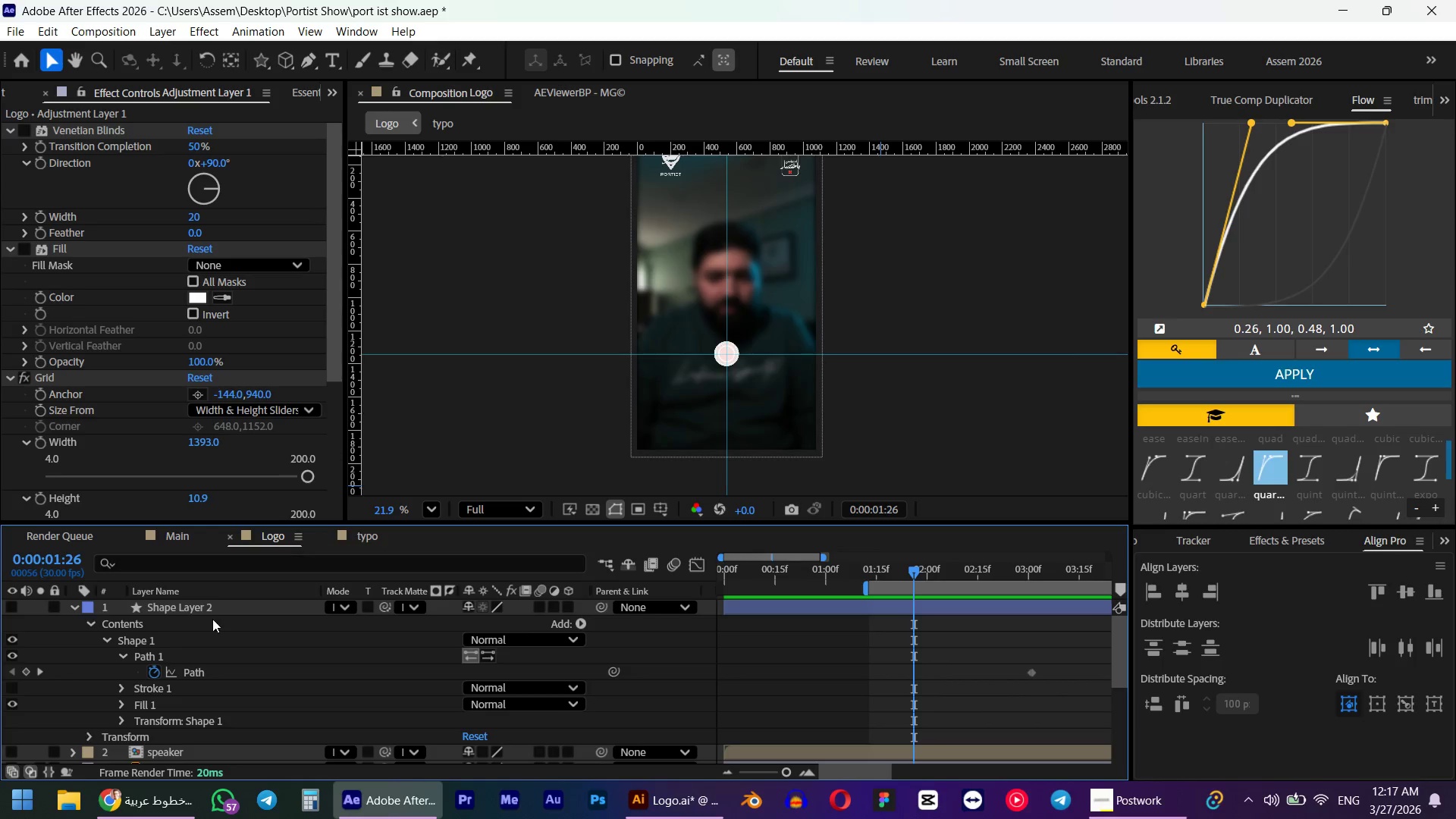 
left_click([167, 721])
 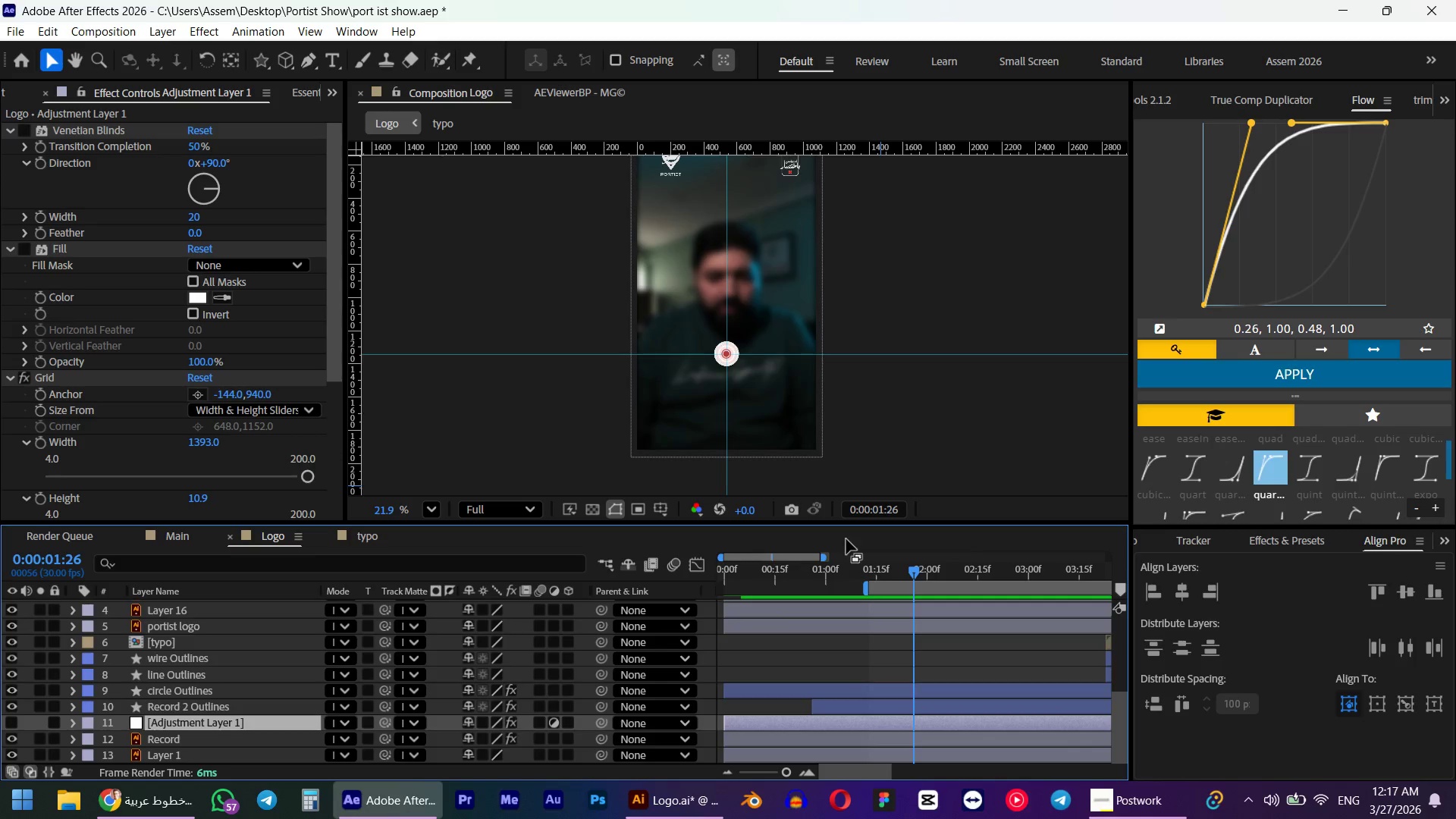 
scroll: coordinate [108, 691], scroll_direction: down, amount: 10.0
 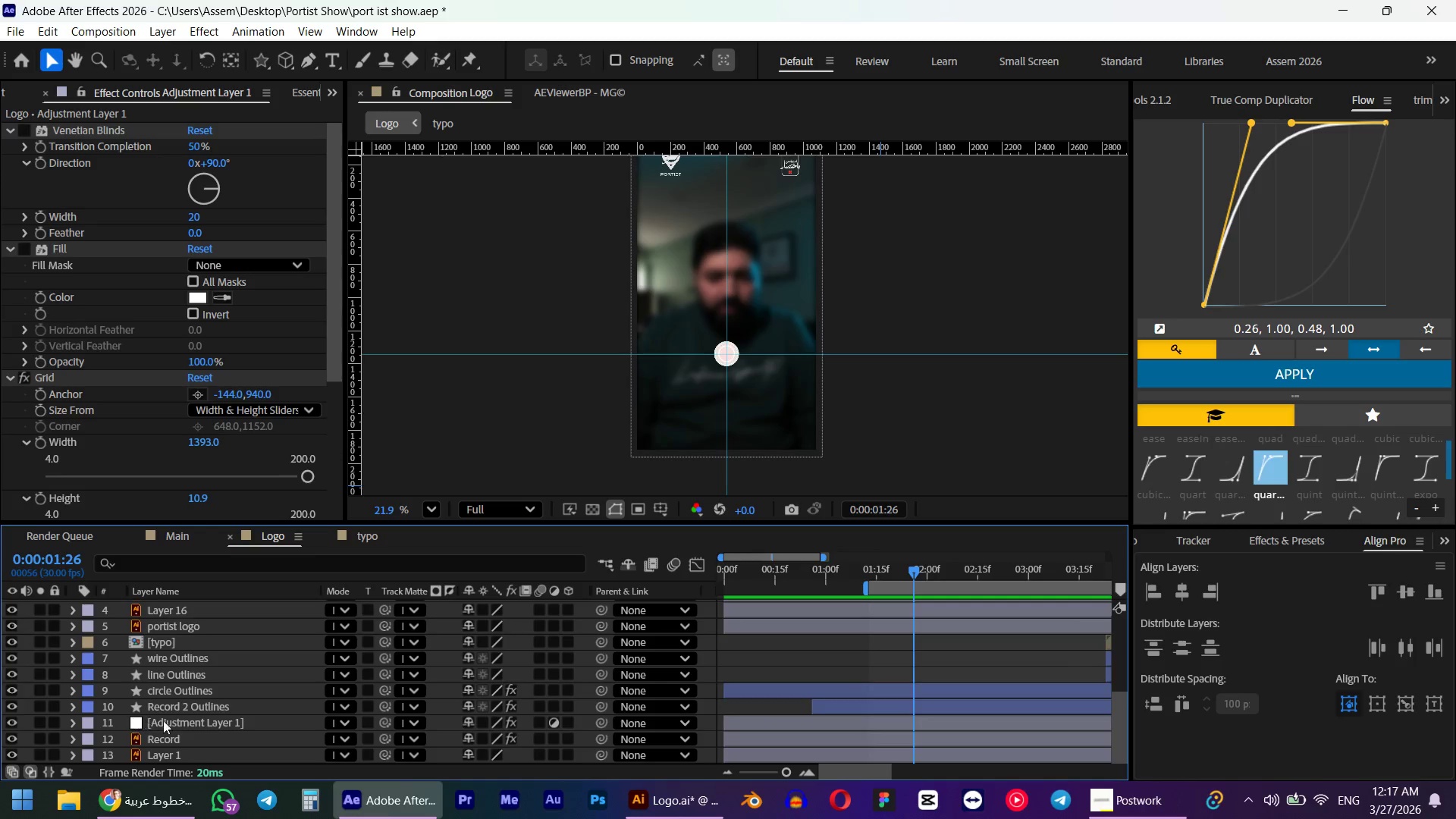 
hold_key(key=Numpad0, duration=2.28)
 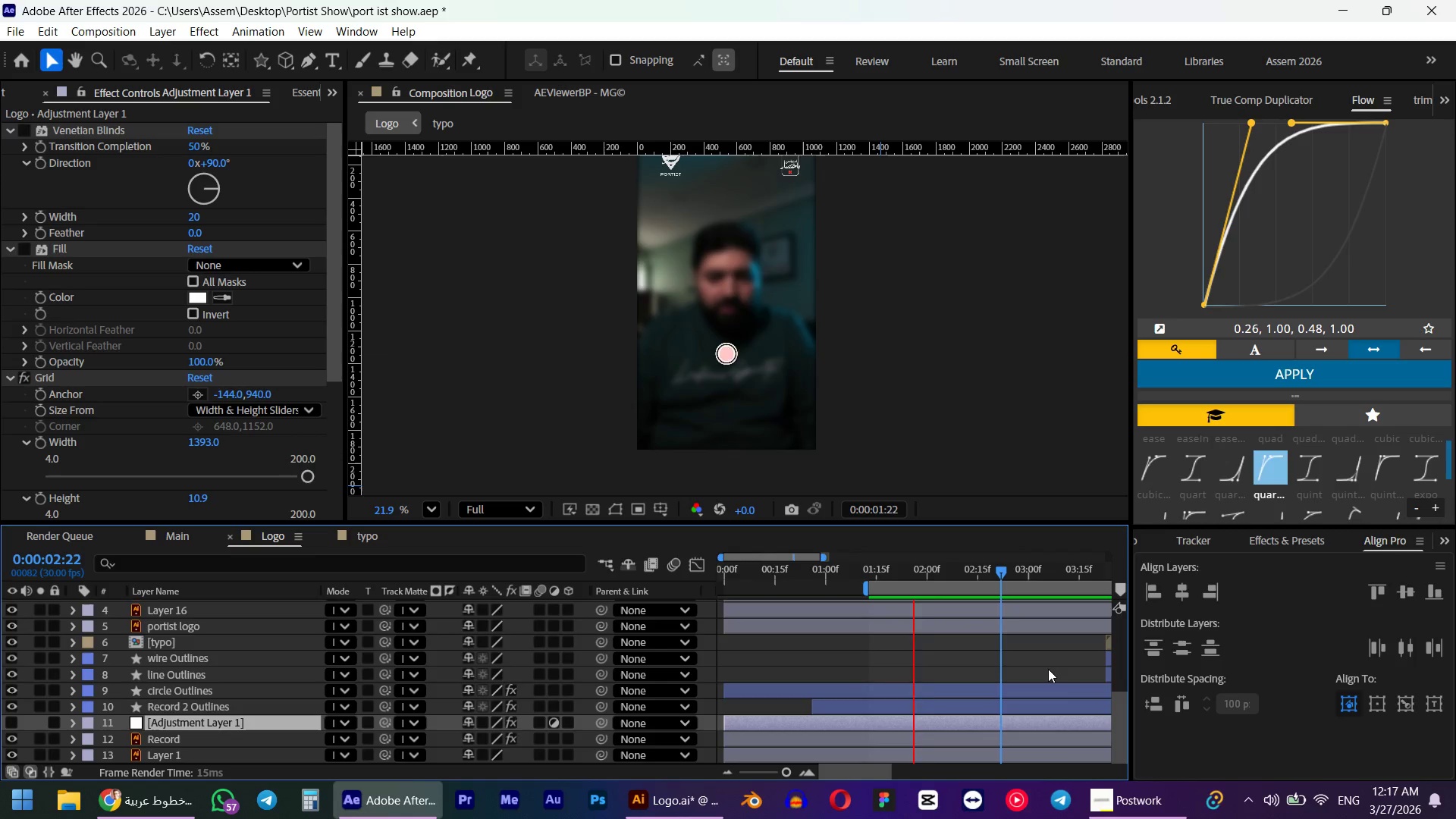 
key(Space)
 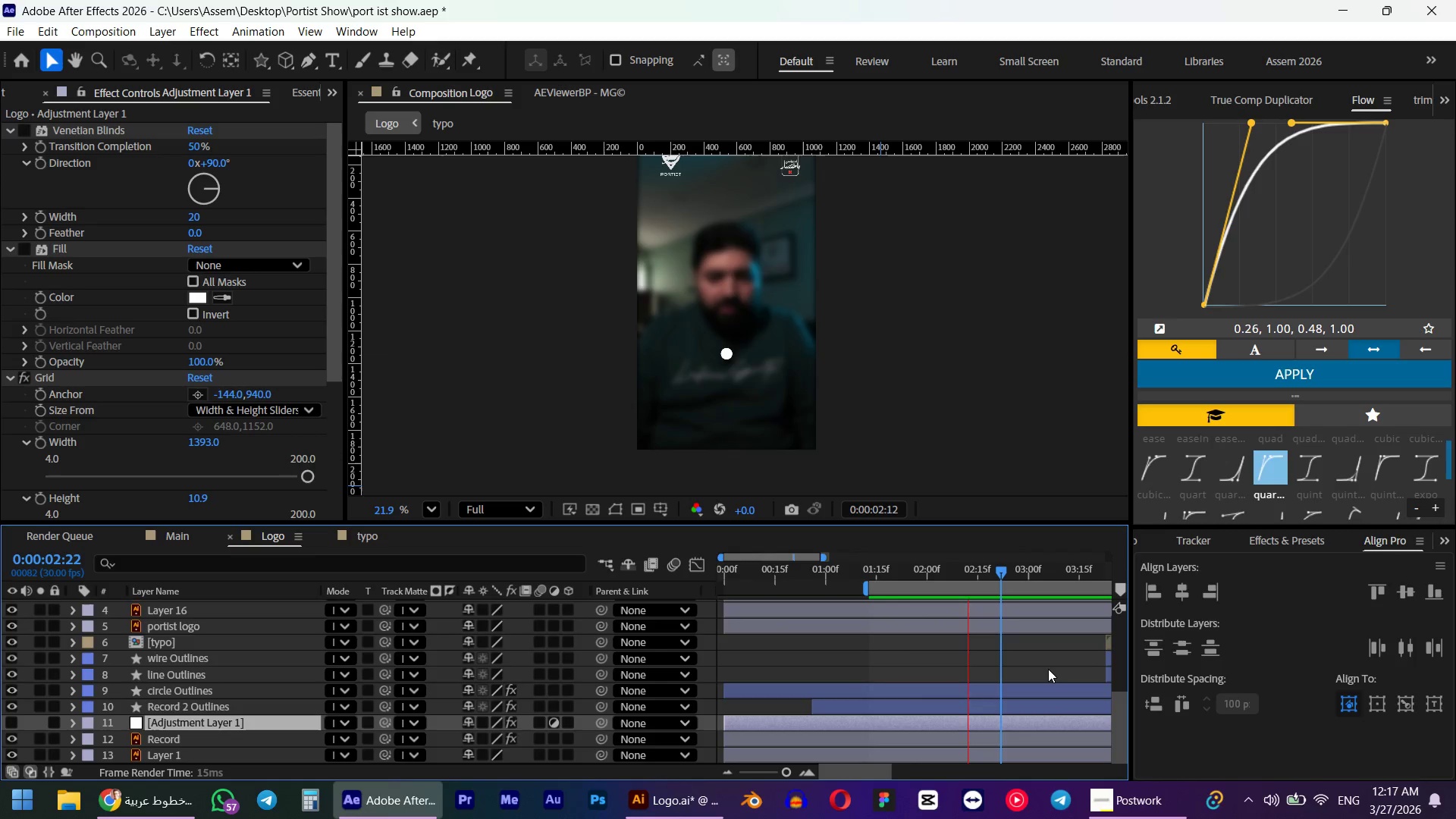 
key(Space)
 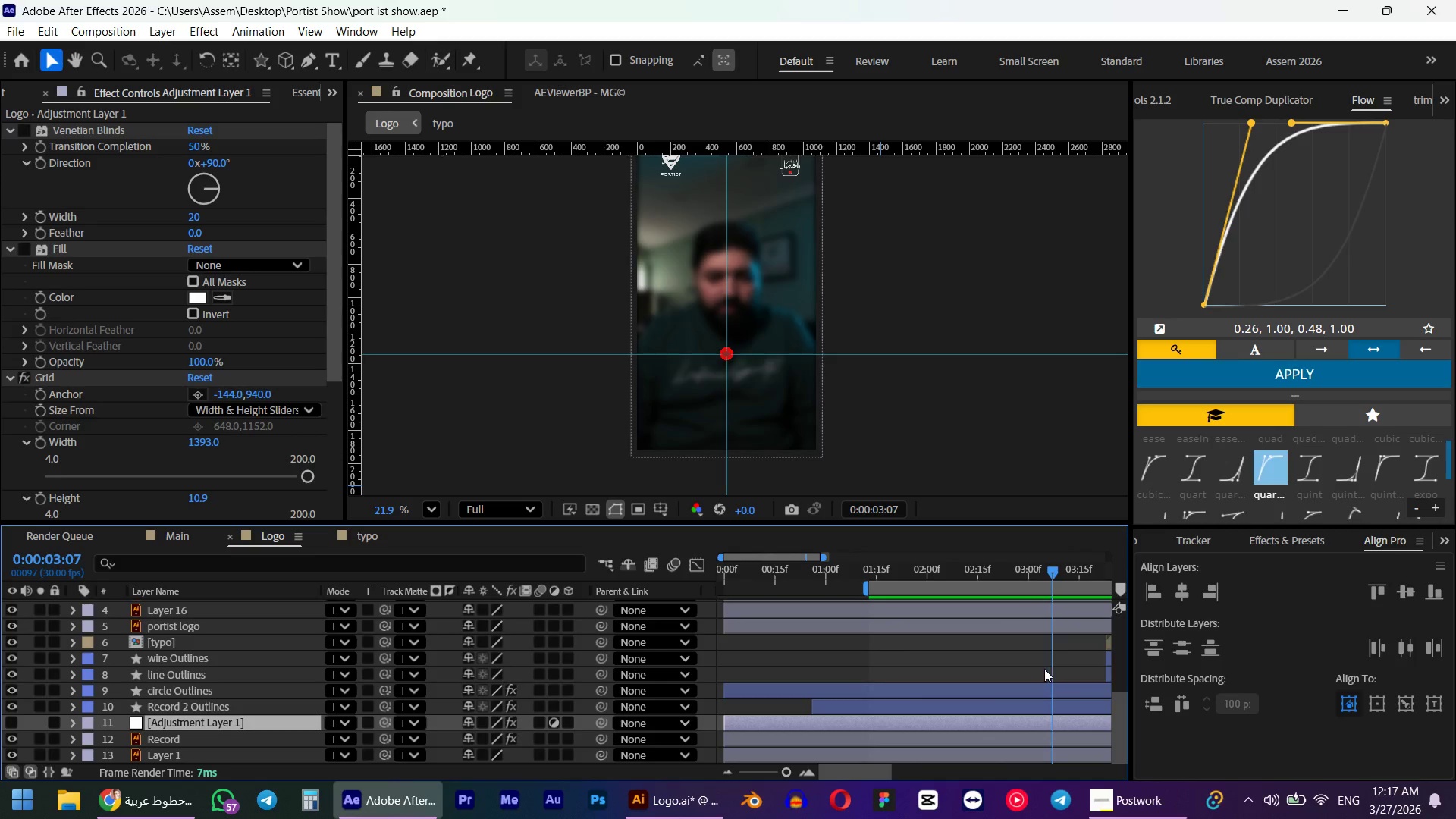 
key(Shift+ShiftLeft)
 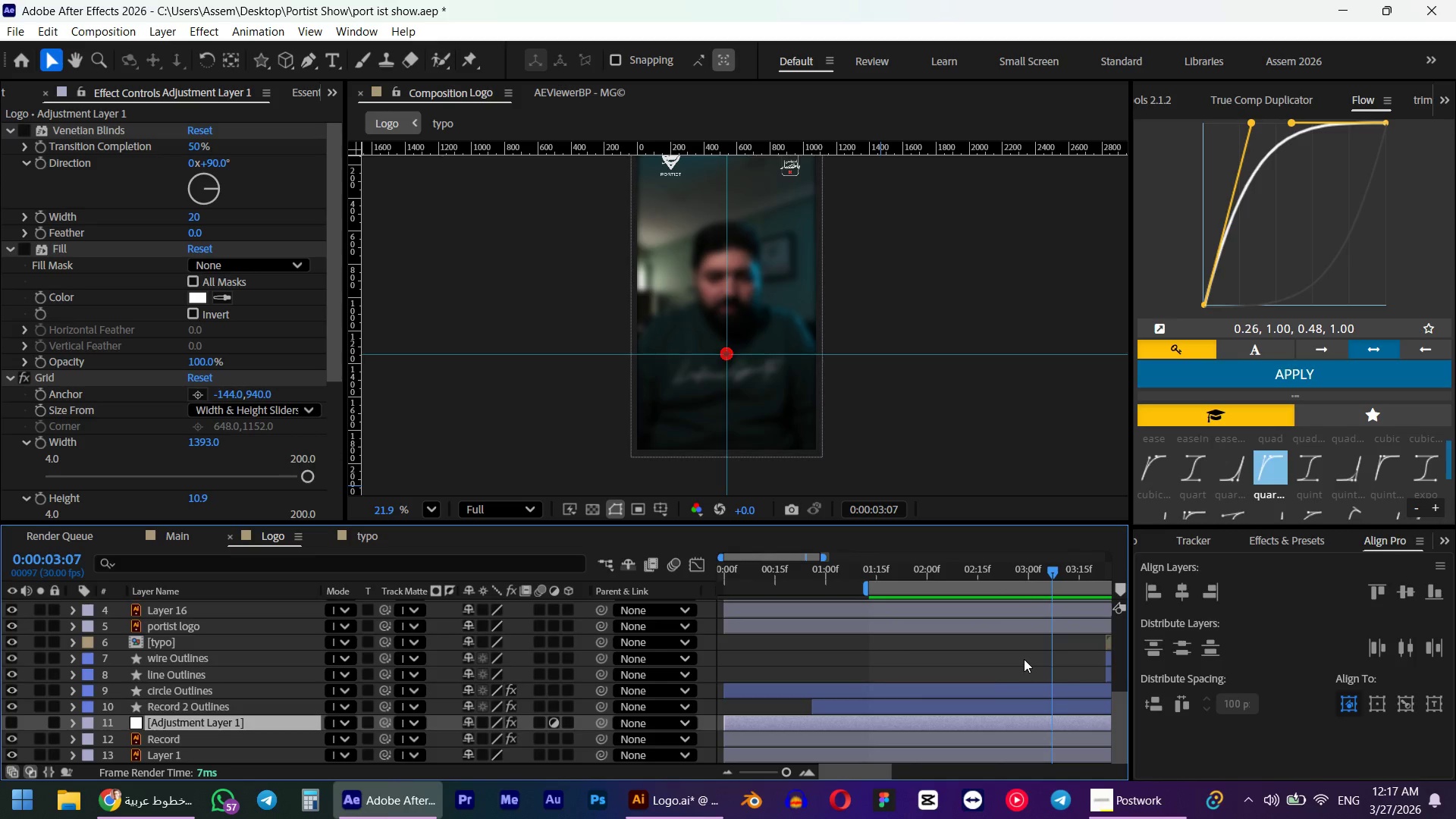 
hold_key(key=AltLeft, duration=0.31)
 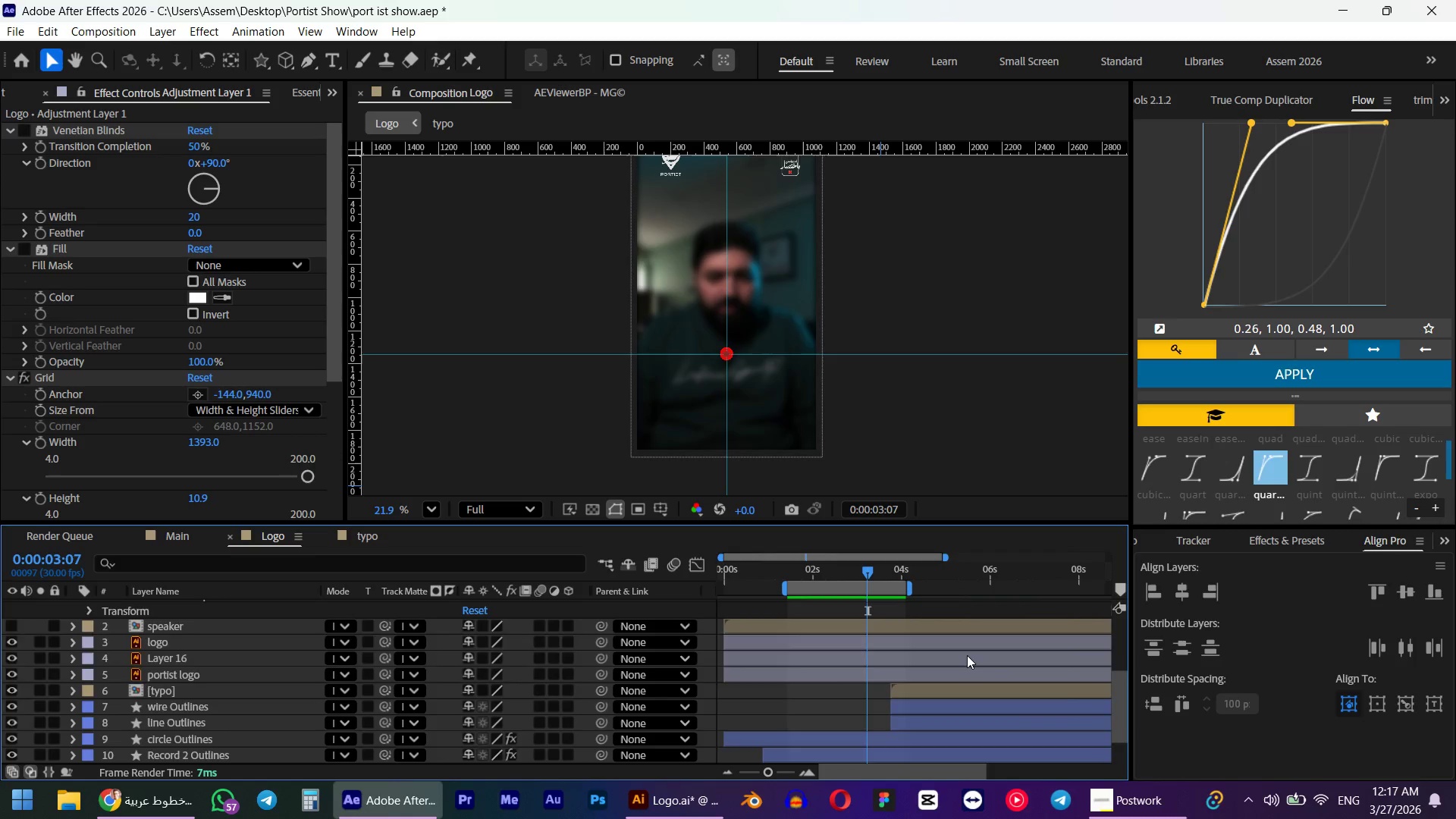 
key(Shift+ShiftLeft)
 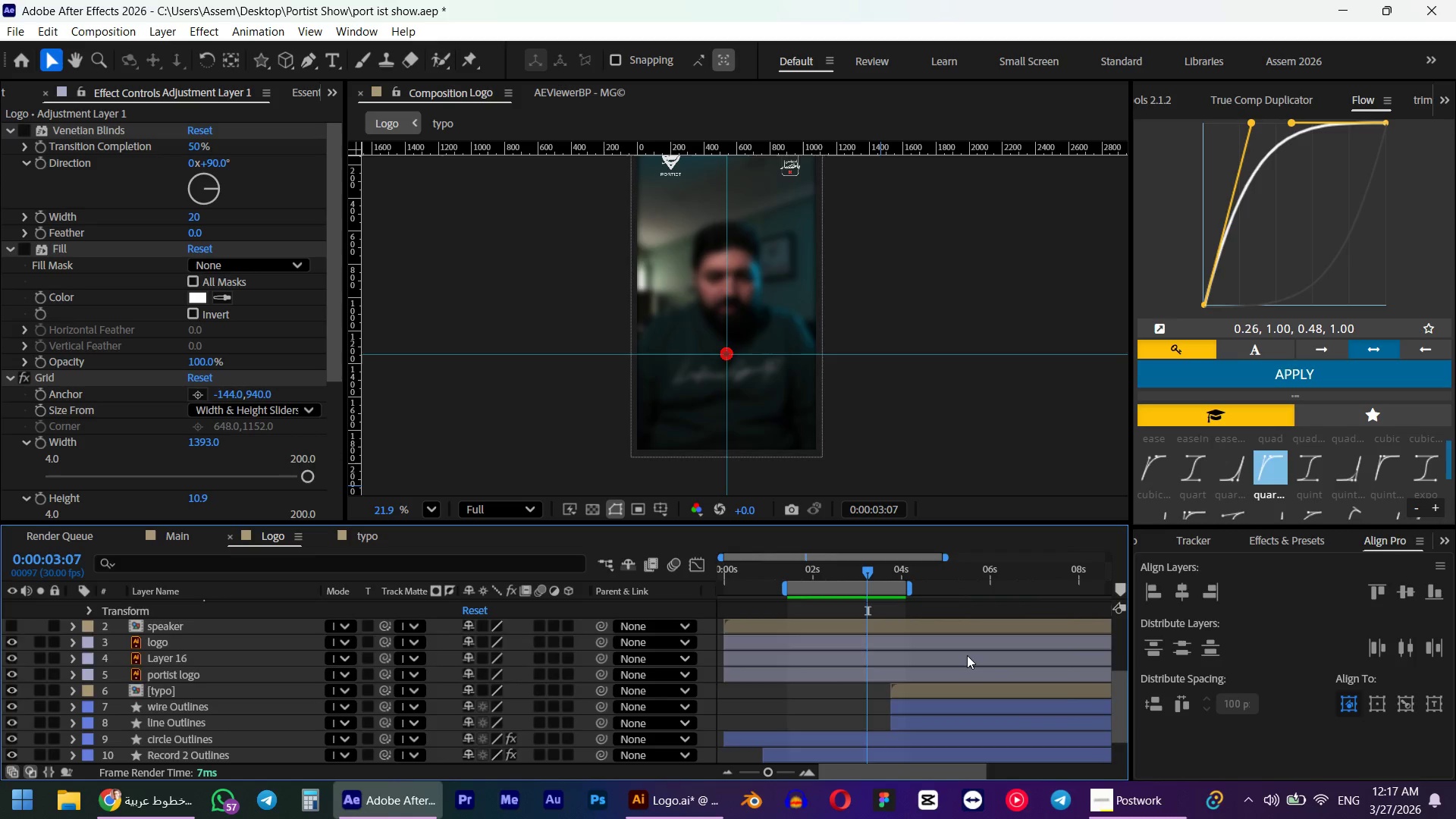 
scroll: coordinate [948, 668], scroll_direction: down, amount: 7.0
 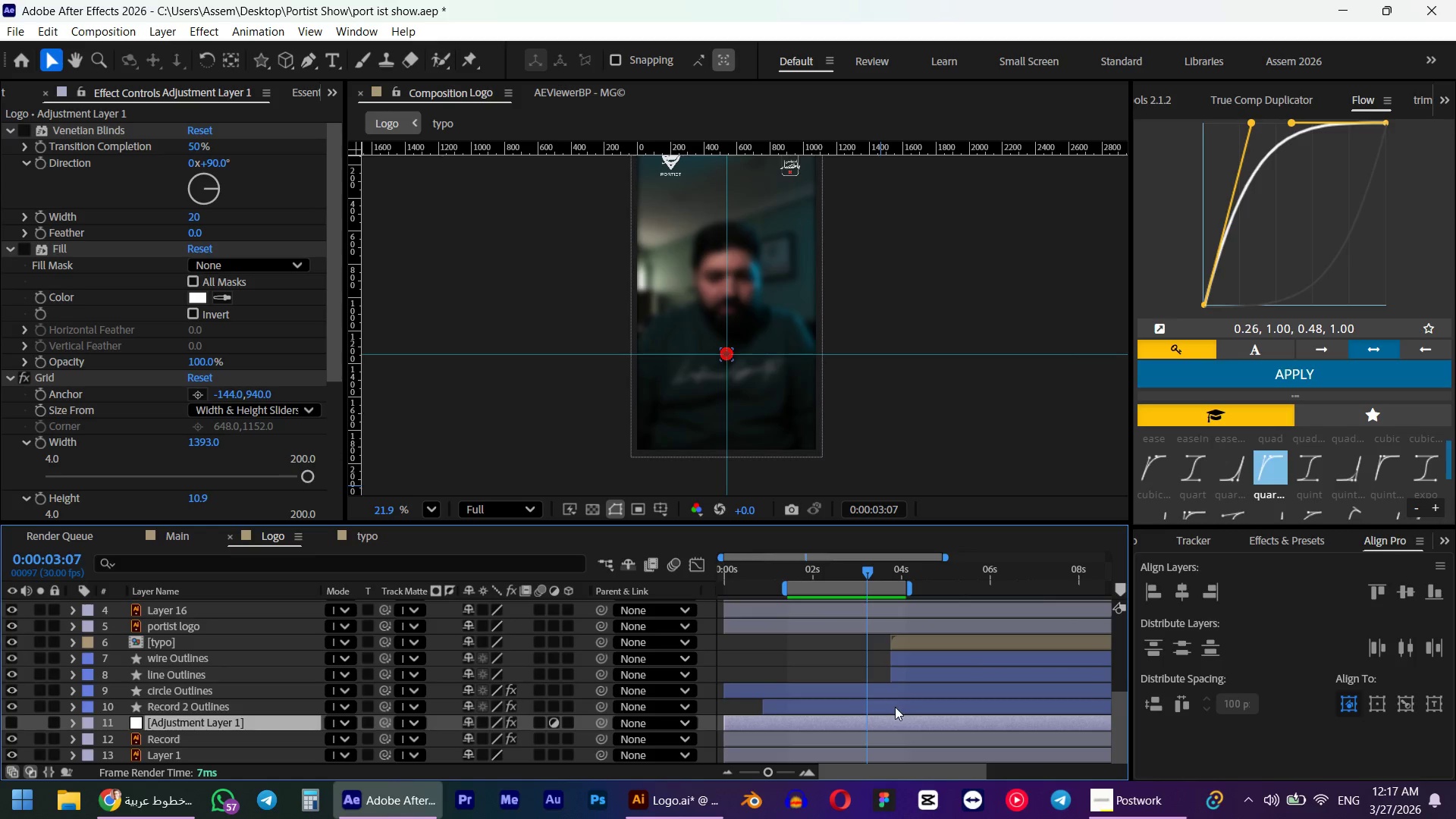 
left_click([895, 707])
 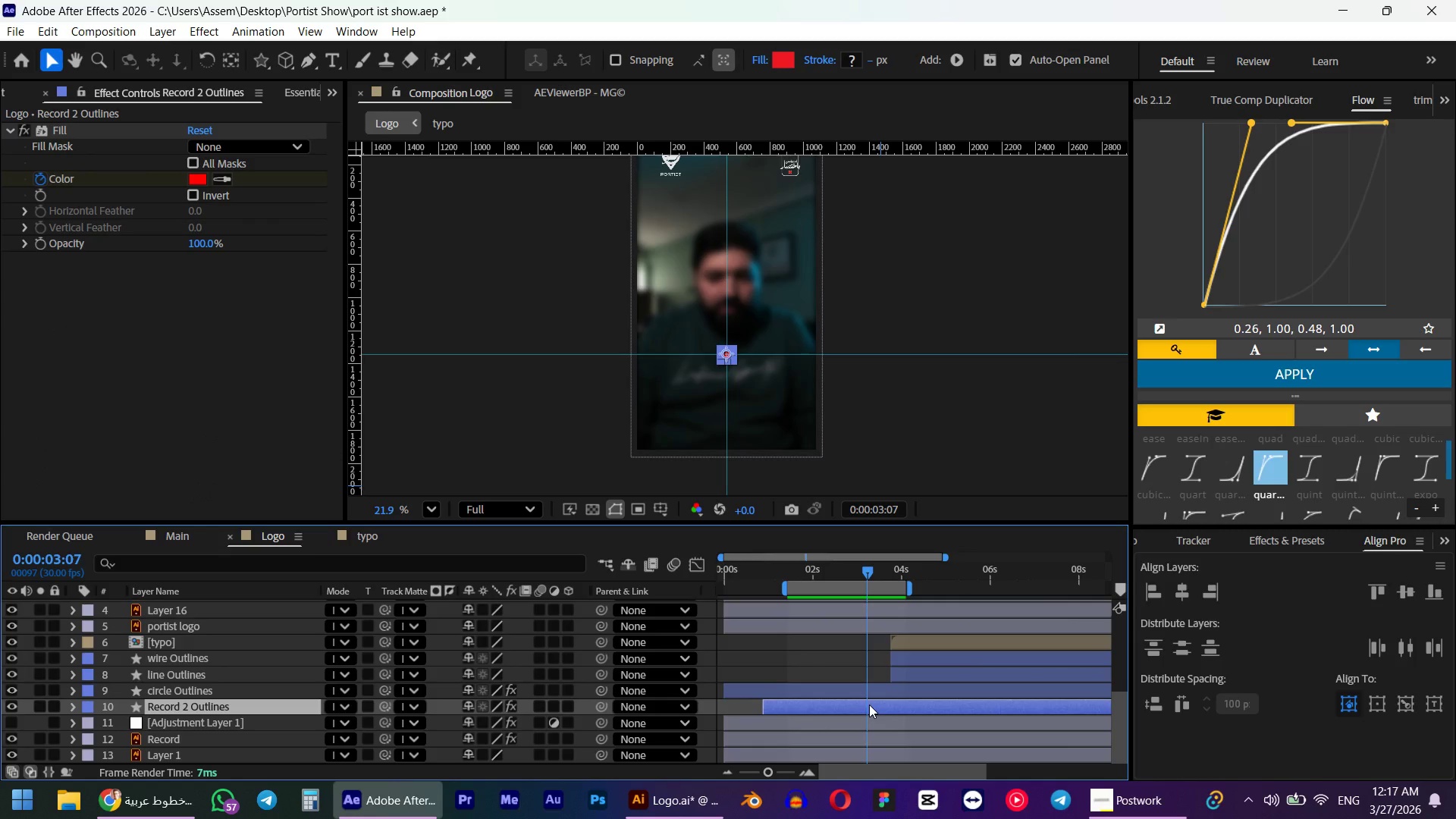 
key(U)
 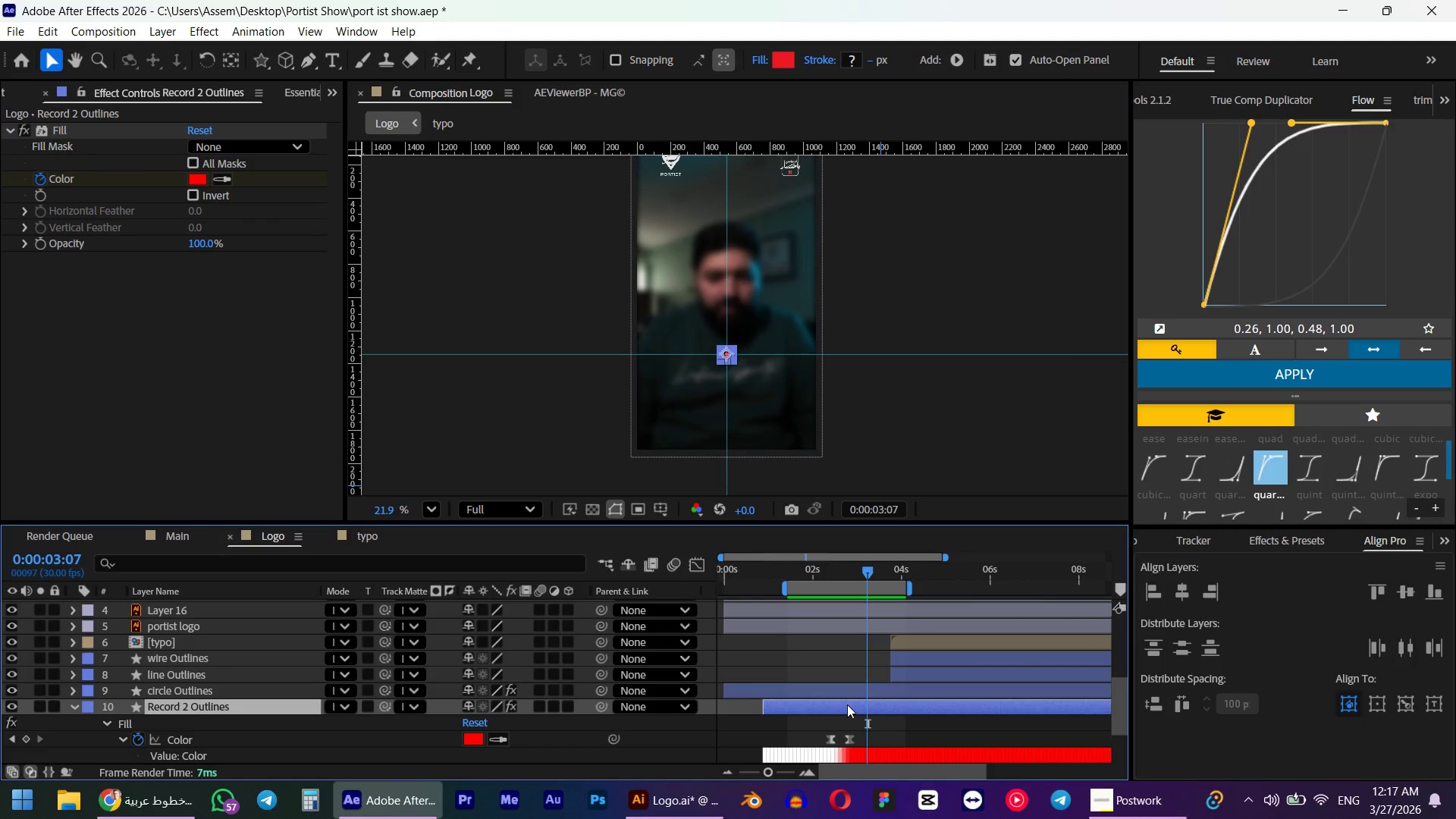 
left_click([847, 704])
 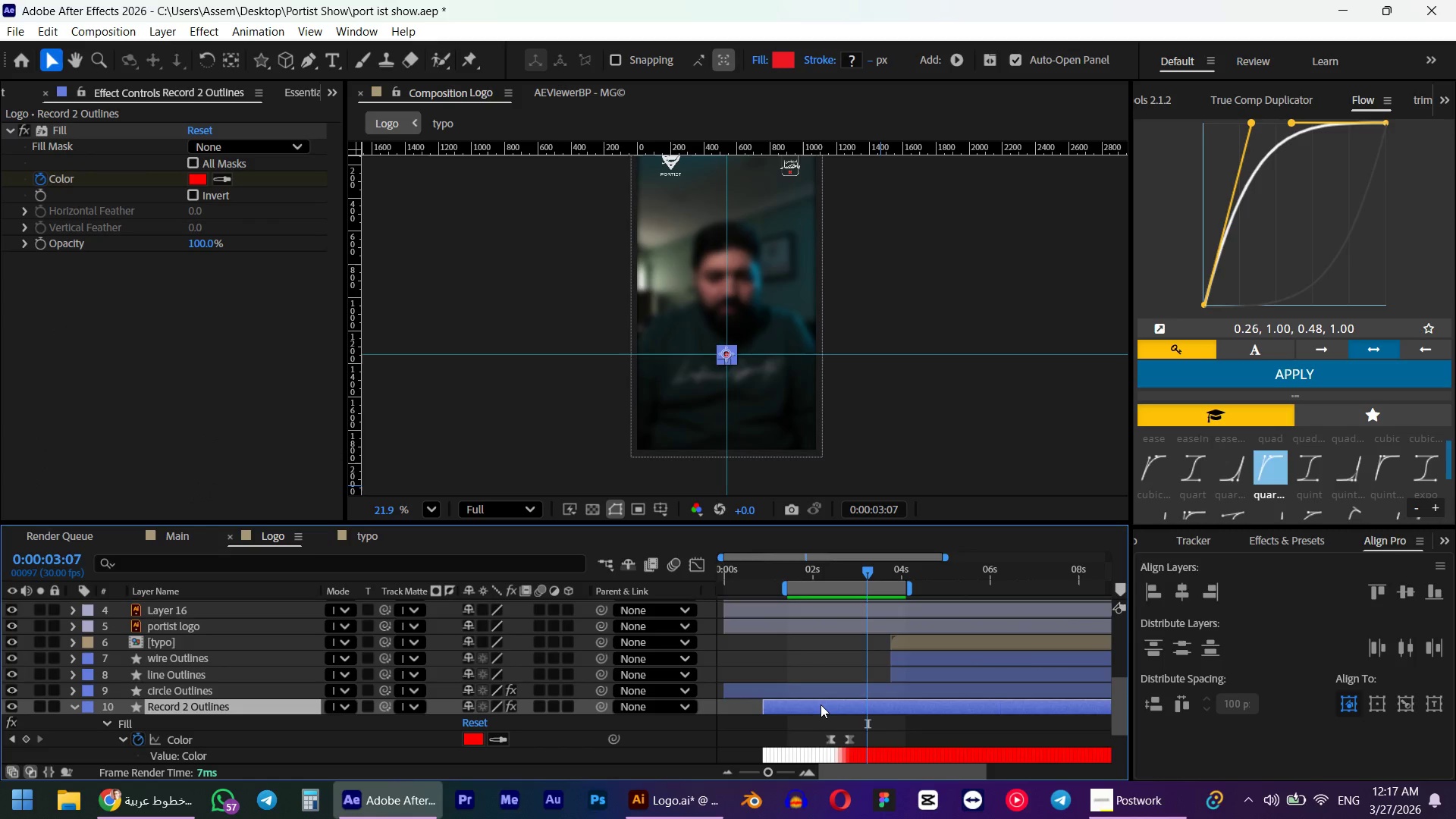 
left_click_drag(start_coordinate=[821, 704], to_coordinate=[1017, 711])
 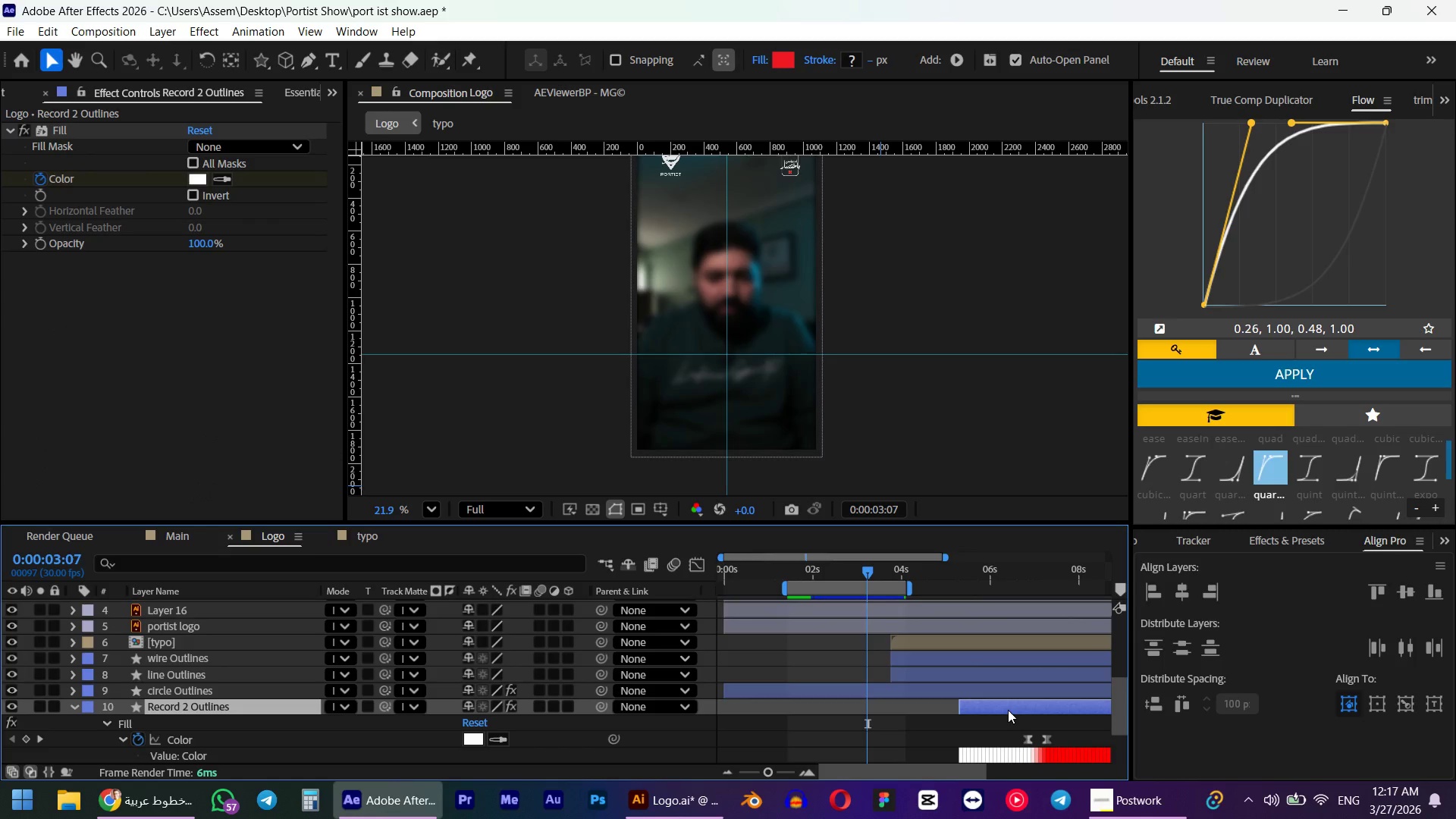 
key(Numpad0)
 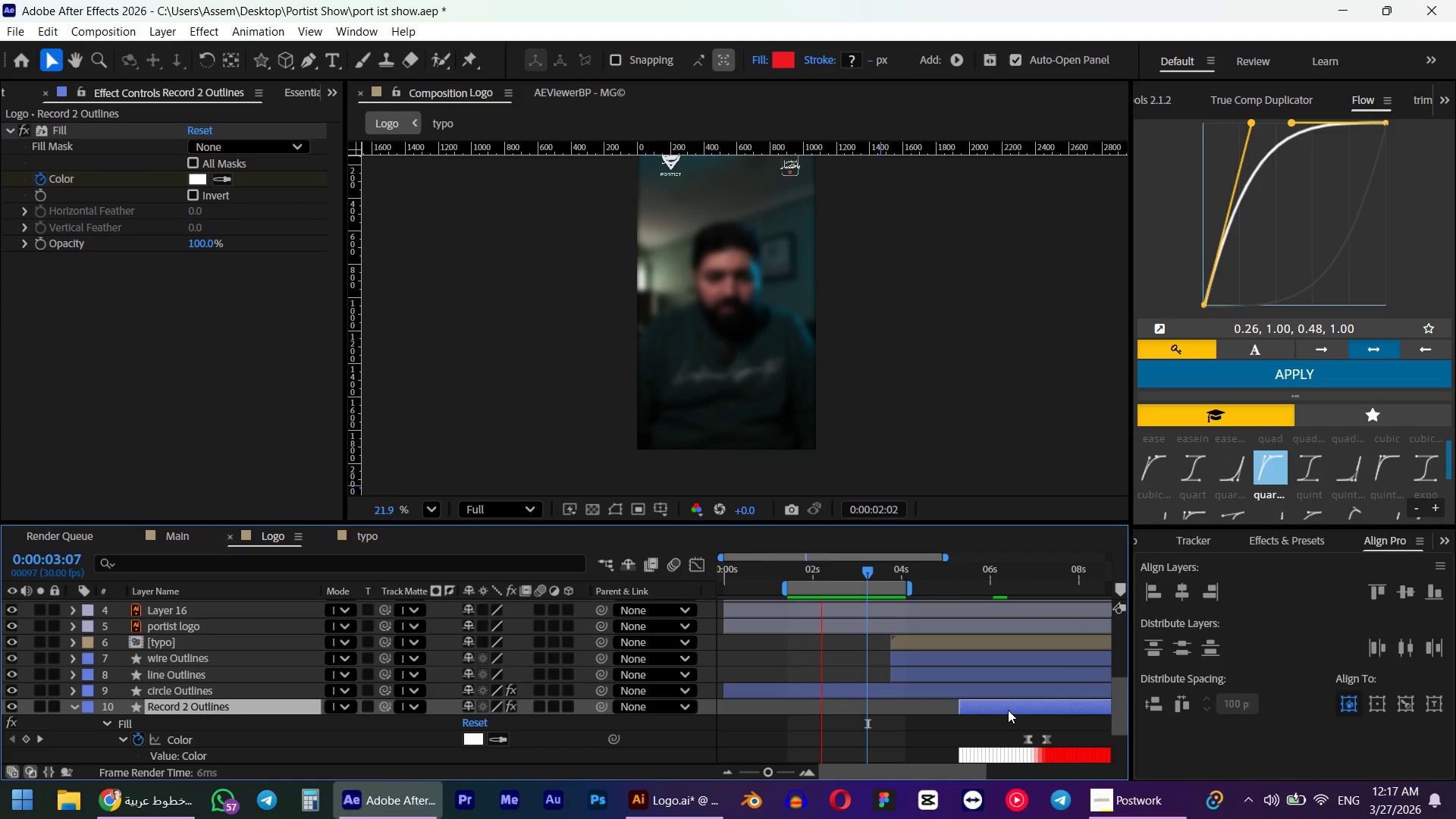 
key(Space)
 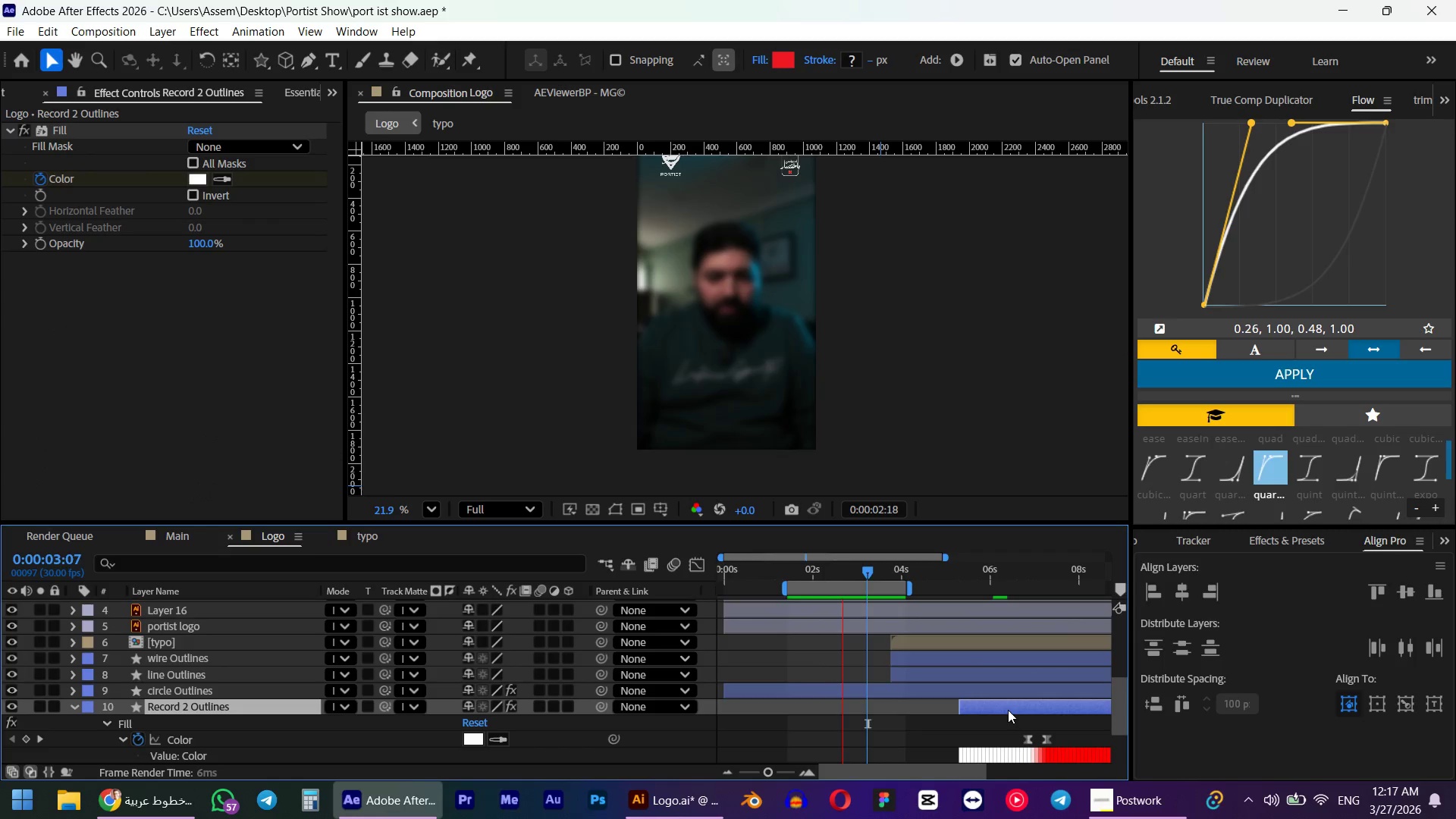 
key(Control+ControlLeft)
 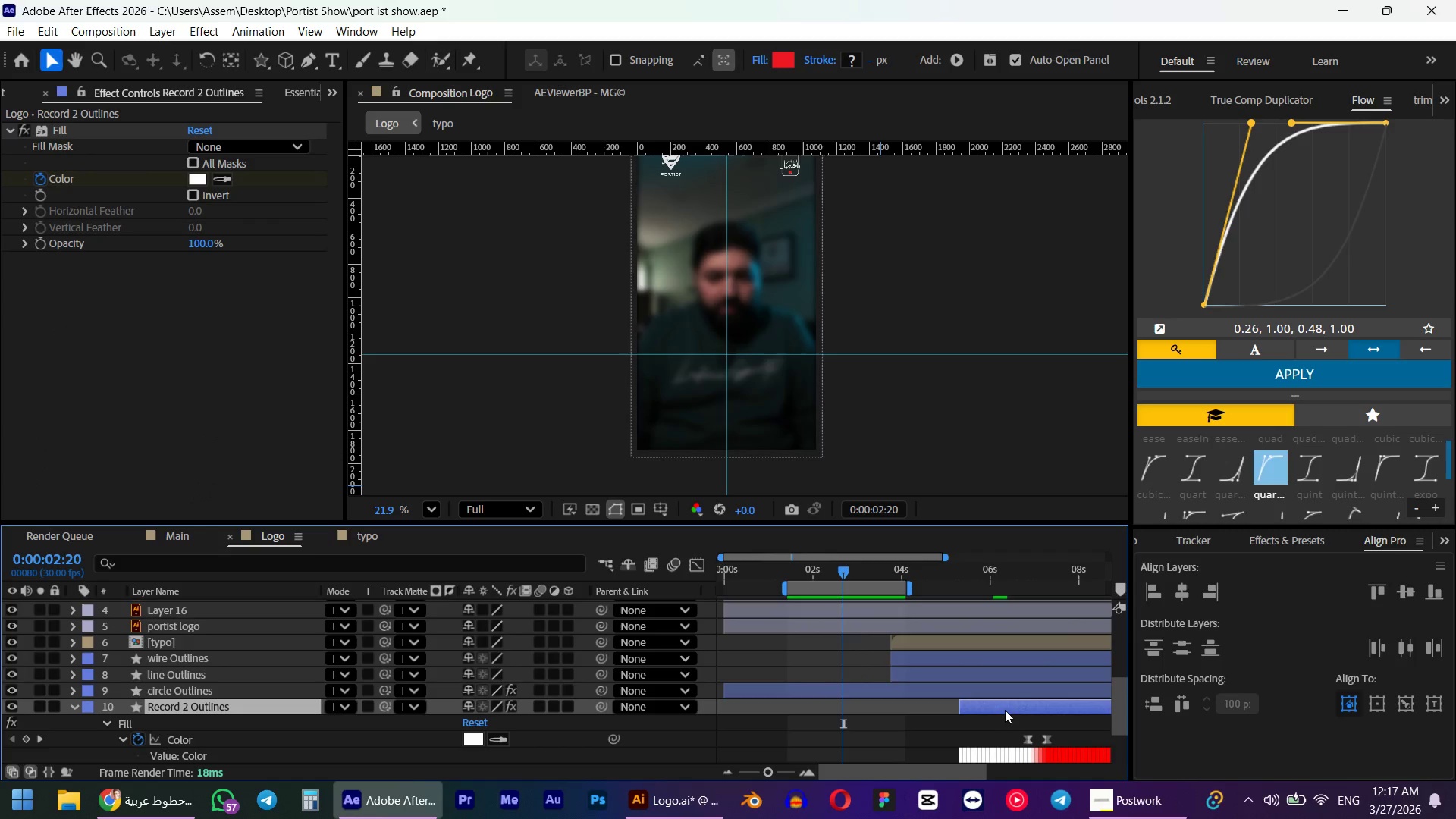 
key(Z)
 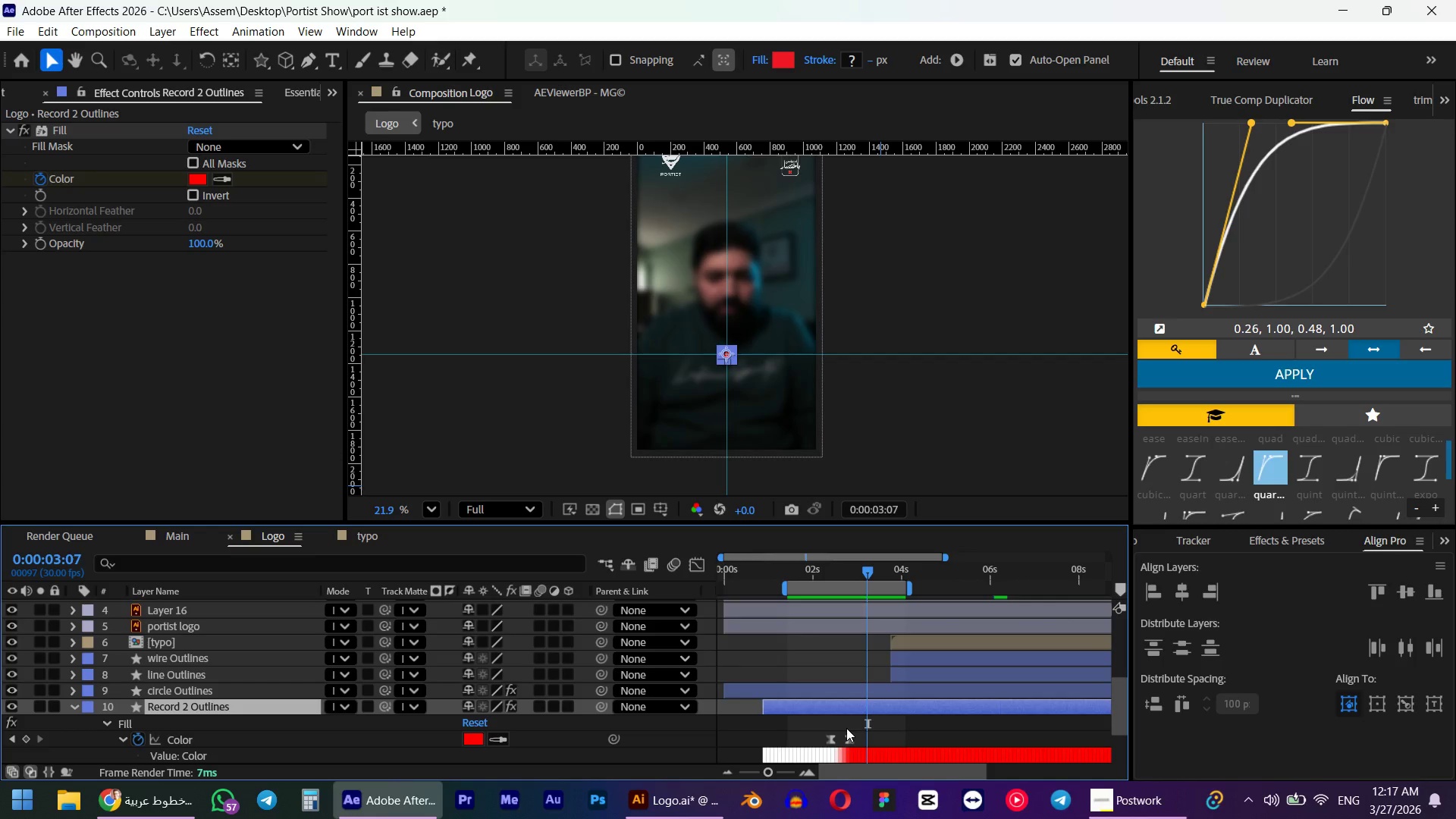 
key(Control+Numpad0)
 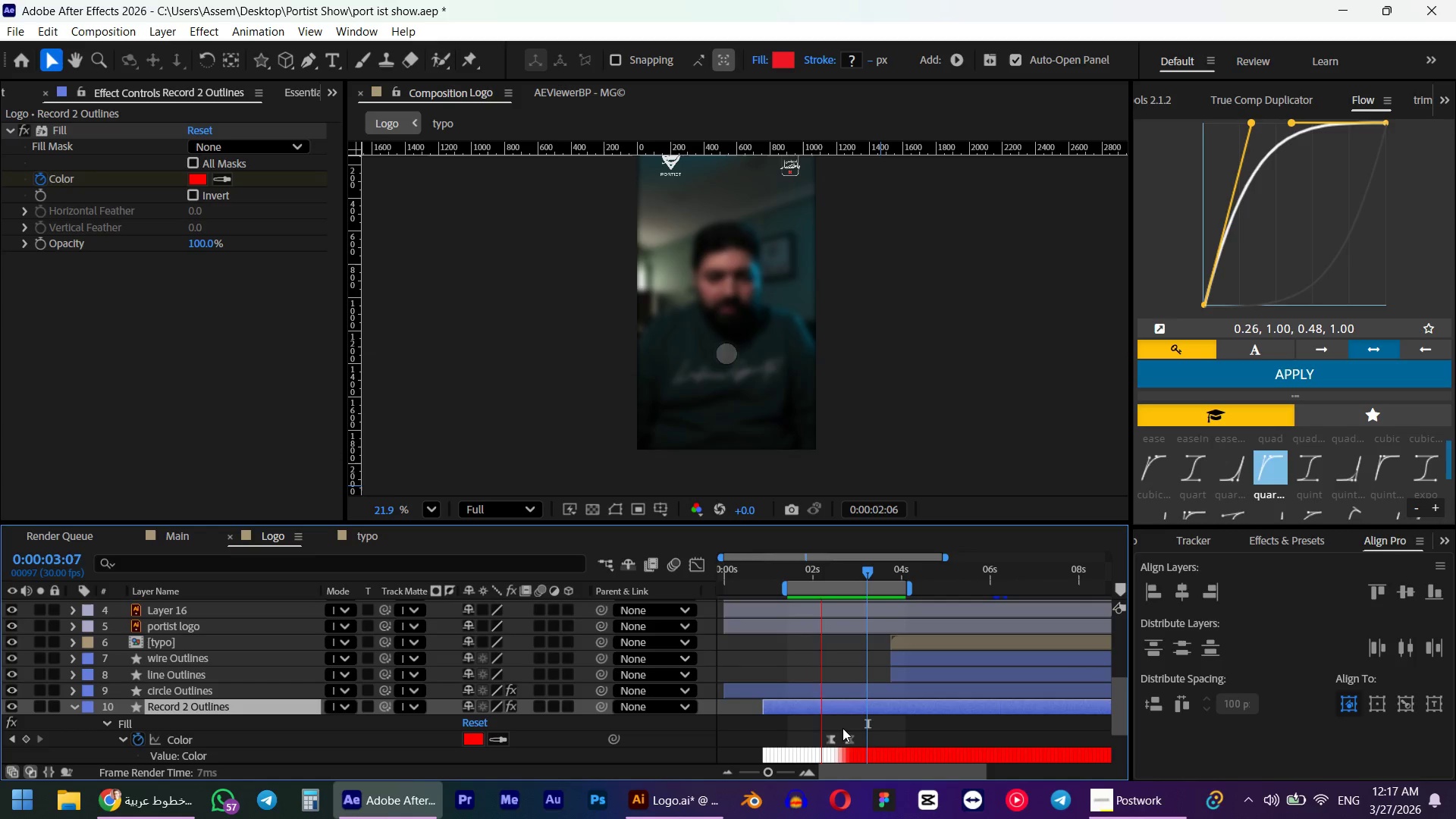 
key(Space)
 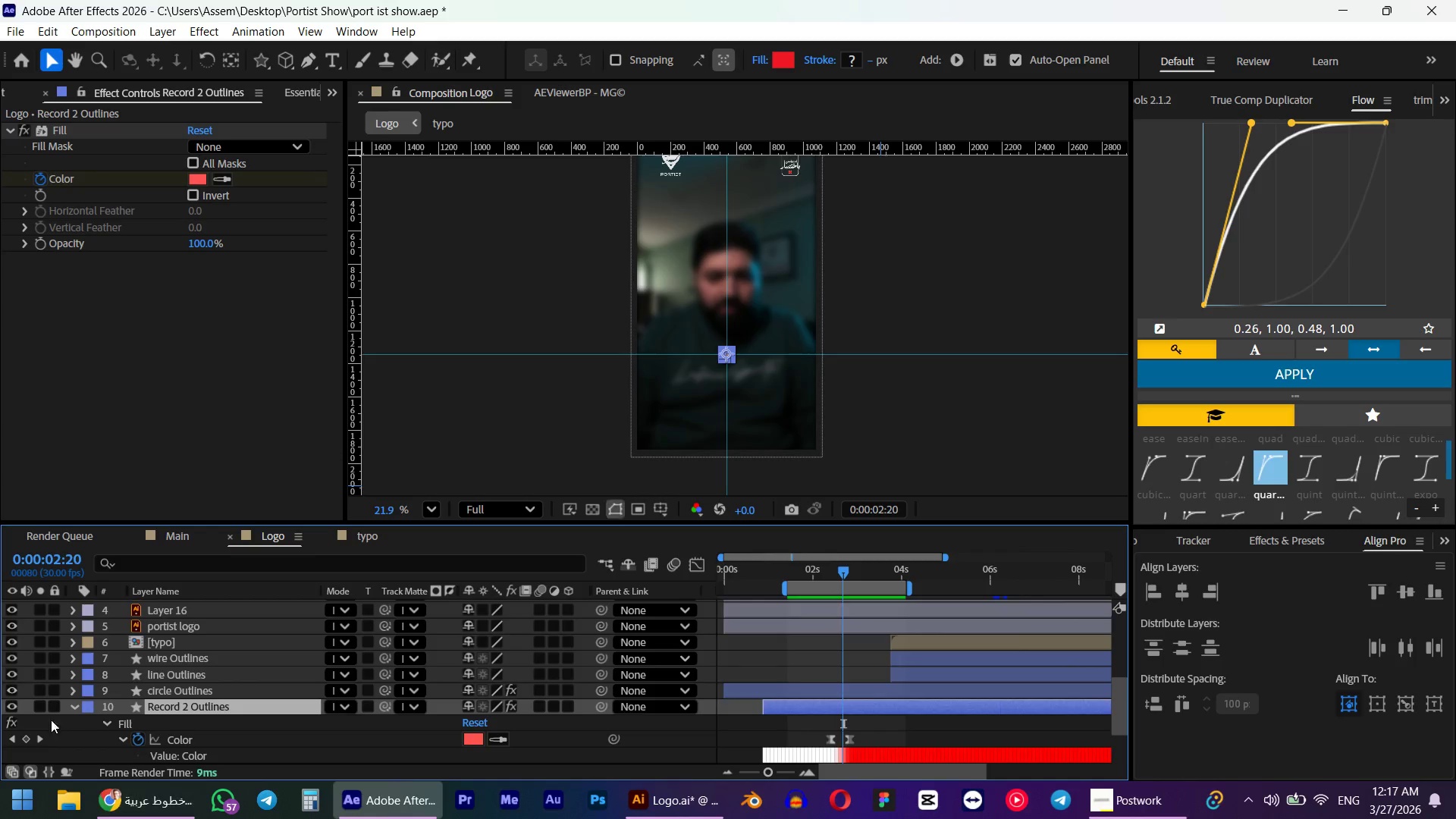 
scroll: coordinate [36, 698], scroll_direction: down, amount: 5.0
 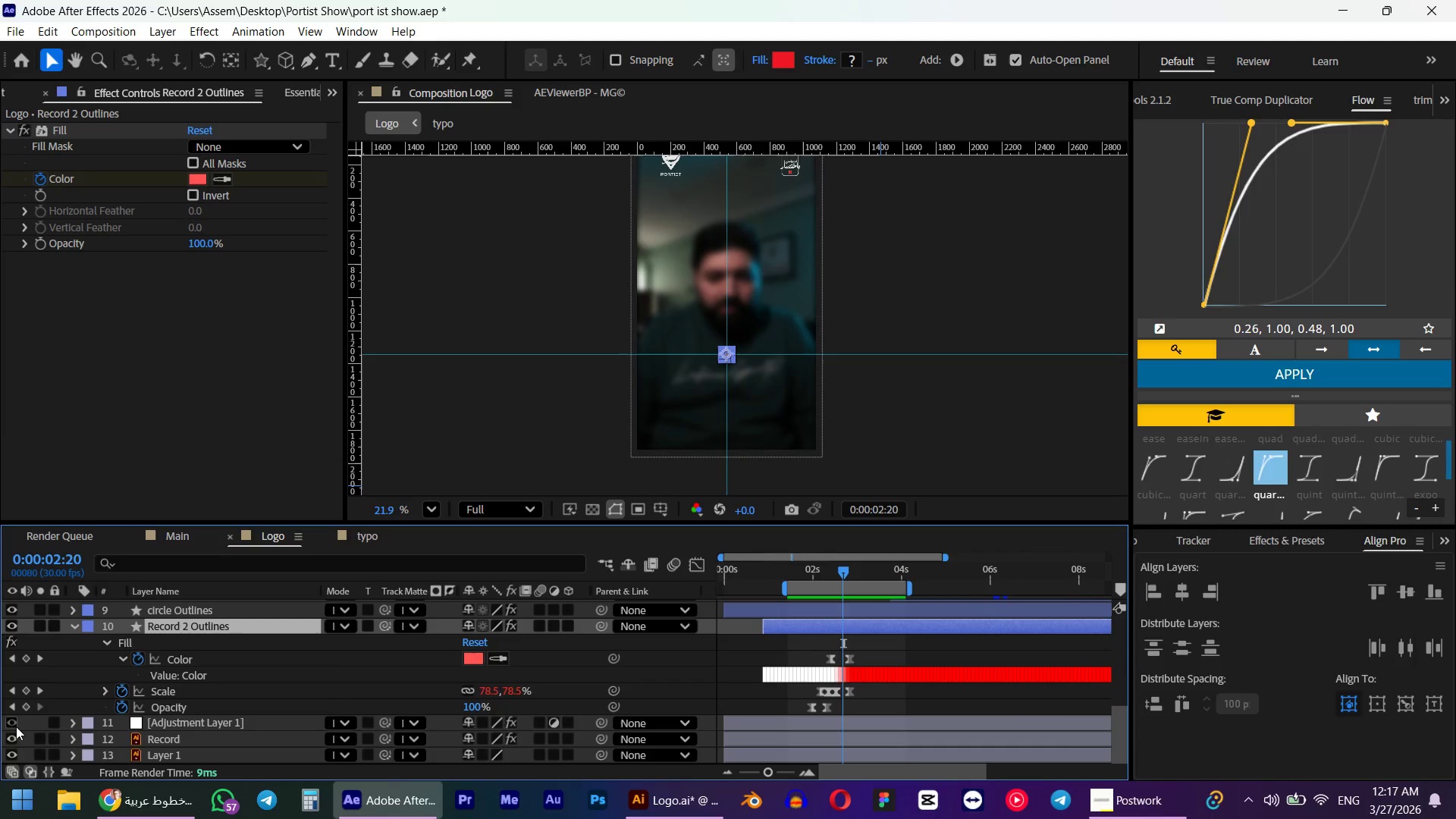 
left_click([11, 725])
 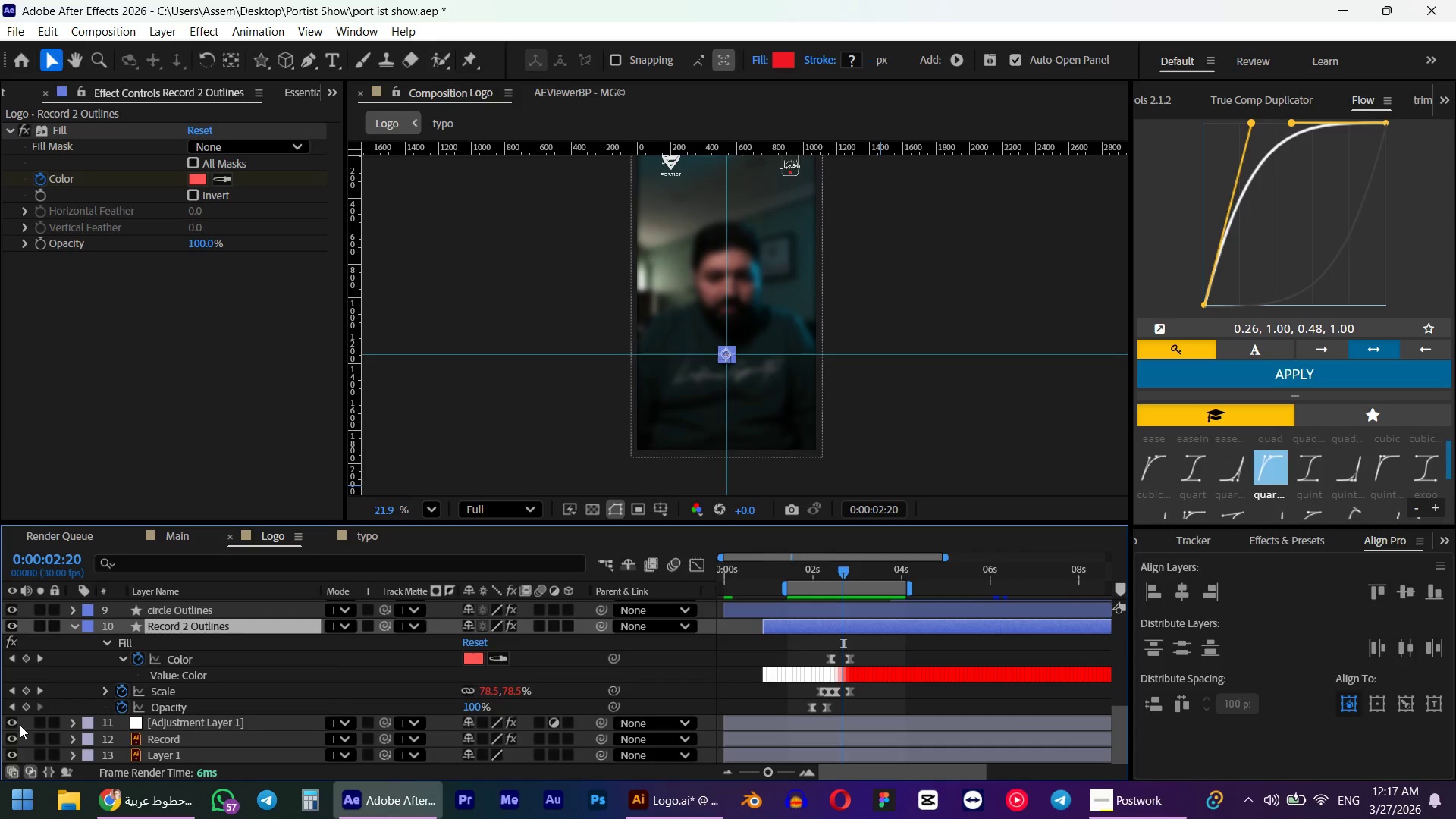 
key(Numpad0)
 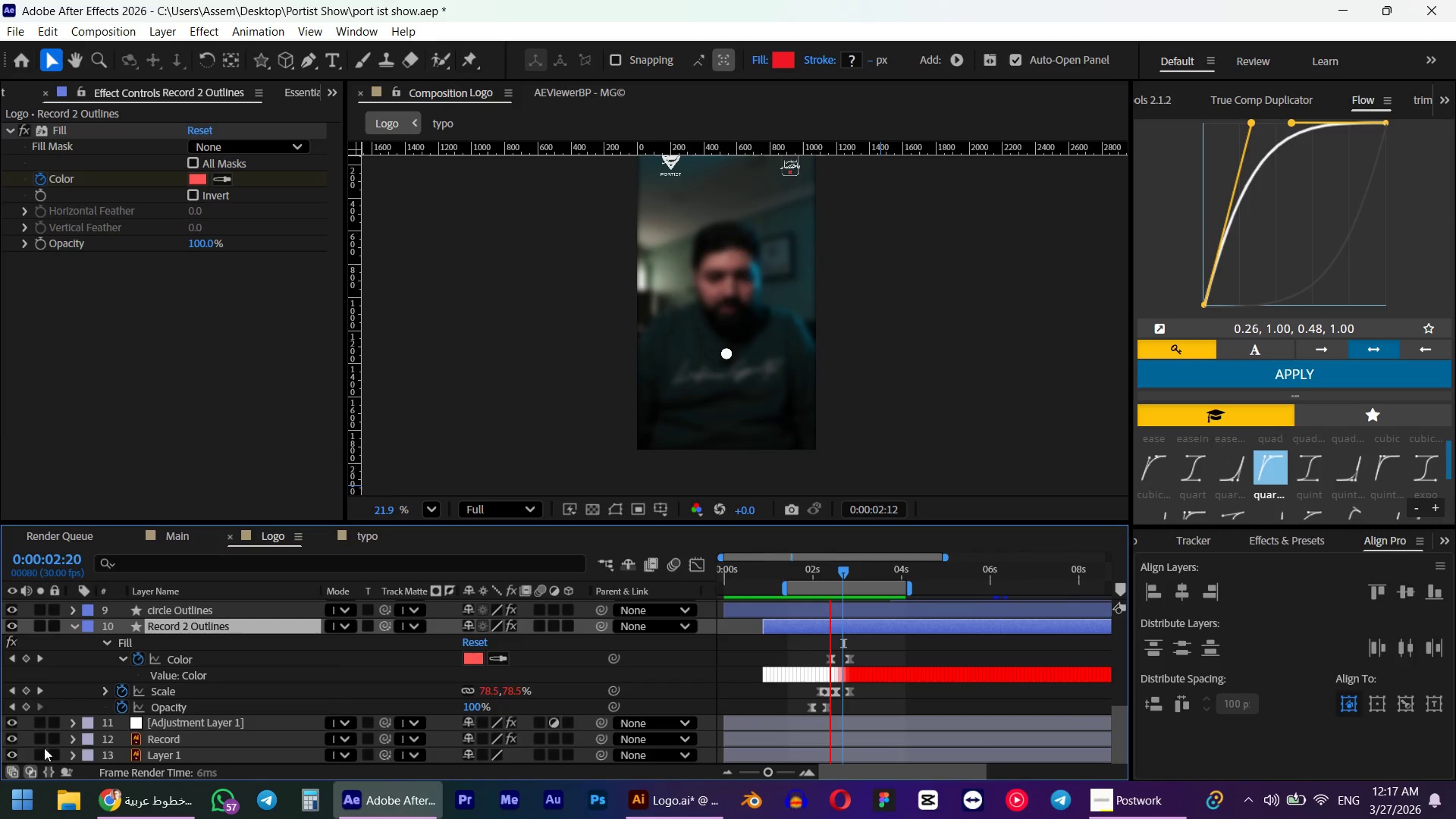 
key(Space)
 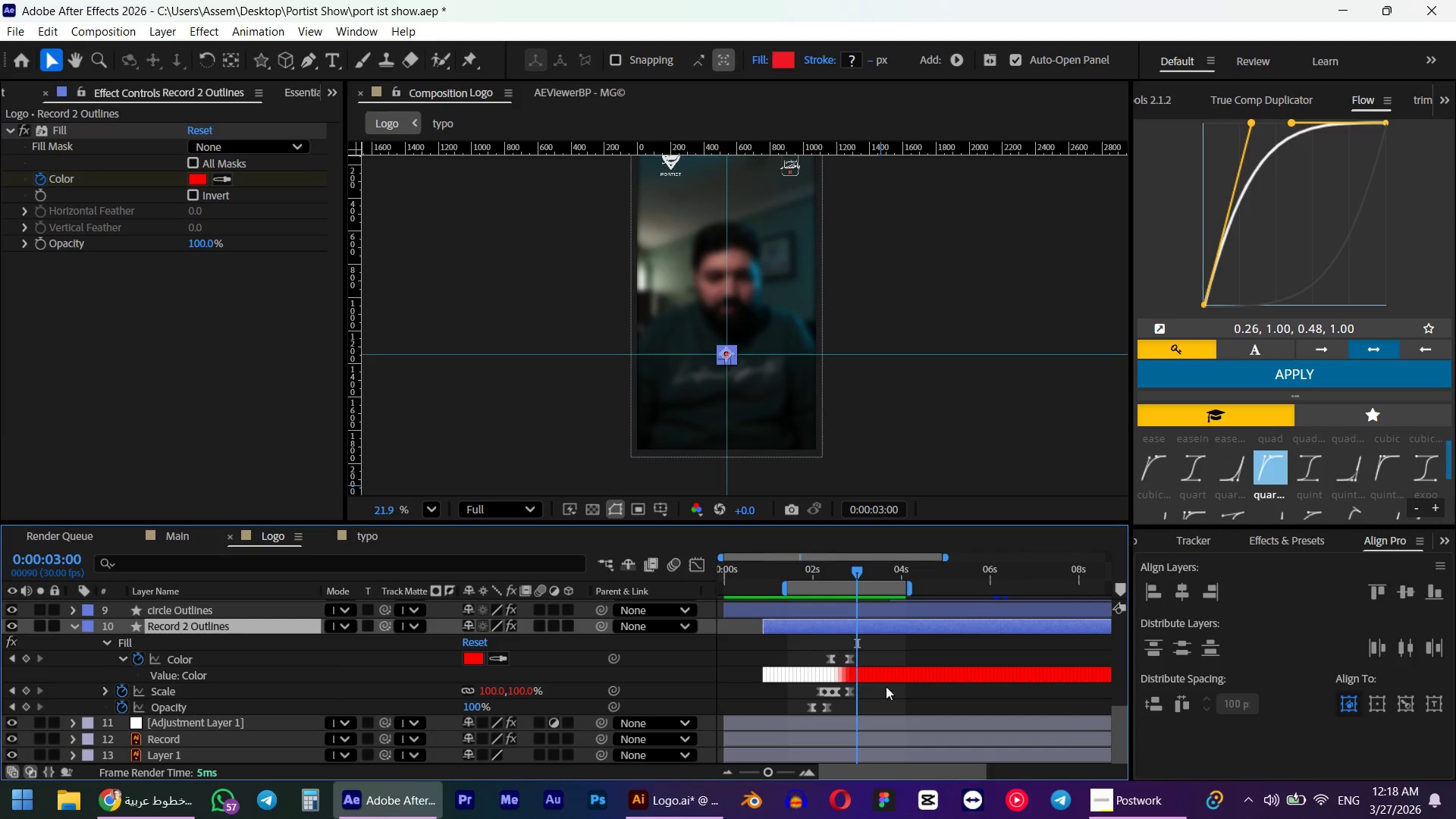 
hold_key(key=AltLeft, duration=0.31)
scroll: coordinate [219, 686], scroll_direction: up, amount: 5.0
 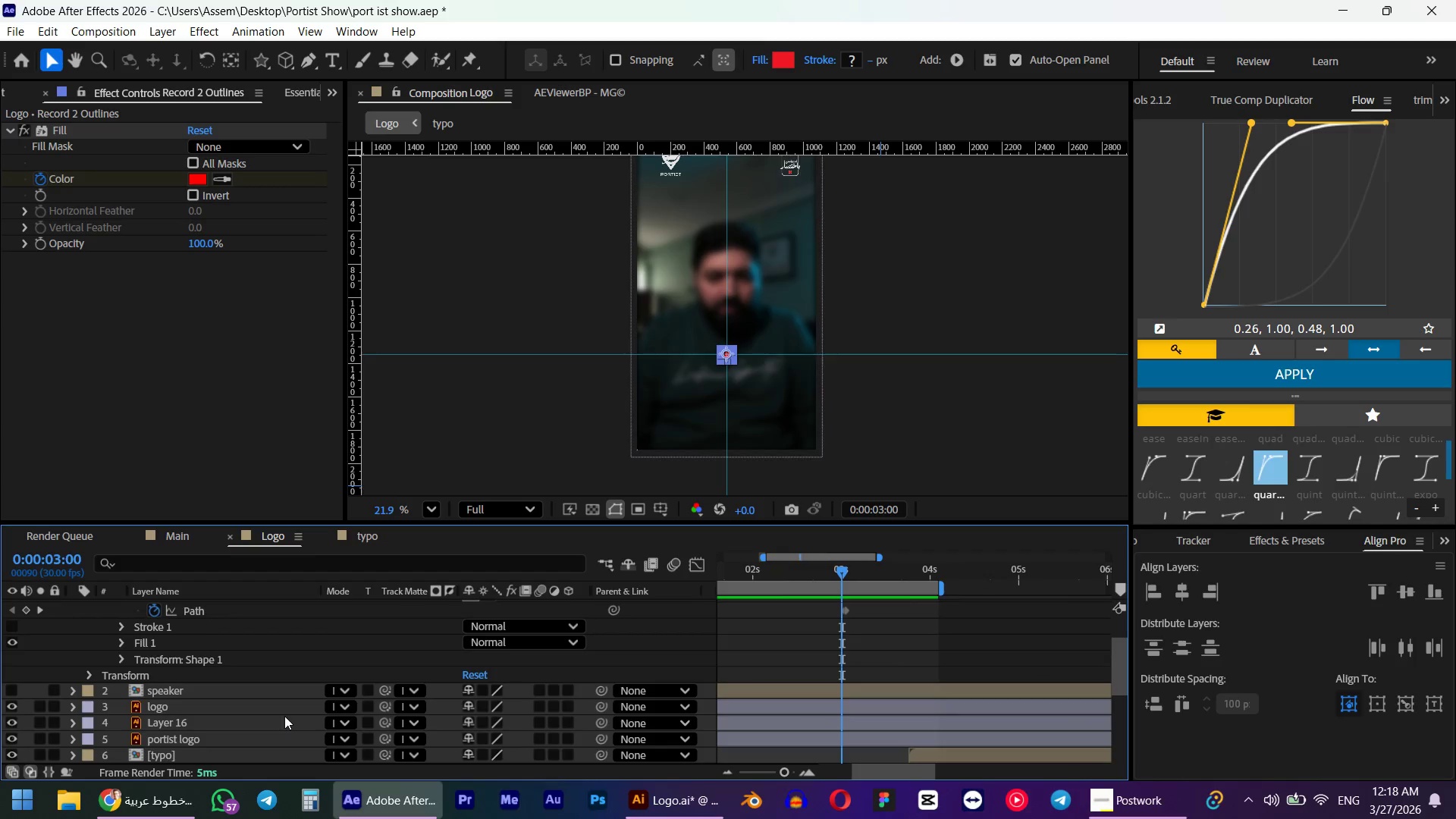 
scroll: coordinate [284, 716], scroll_direction: down, amount: 3.0
 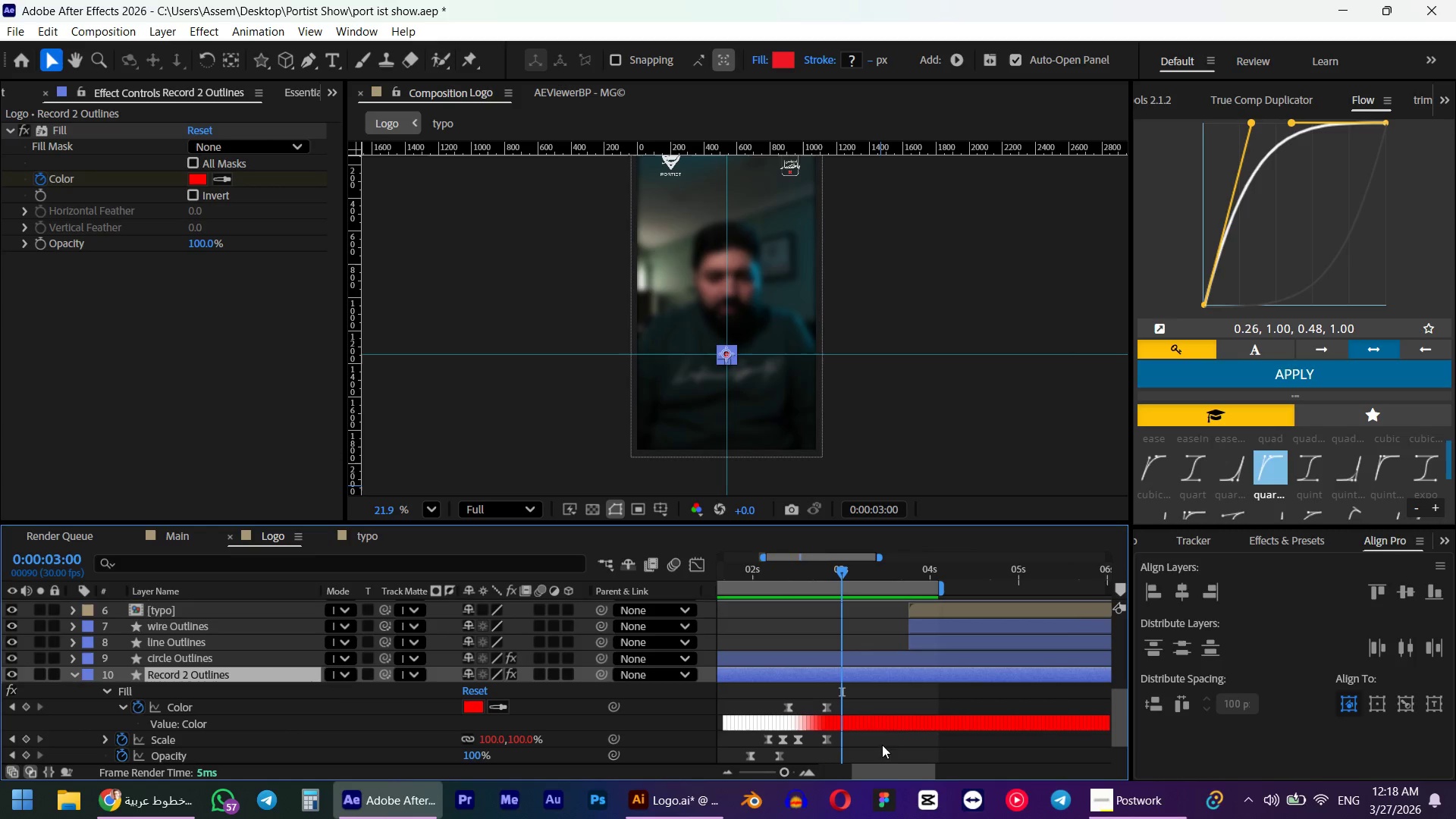 
hold_key(key=AltLeft, duration=0.45)
scroll: coordinate [801, 708], scroll_direction: up, amount: 1.0
 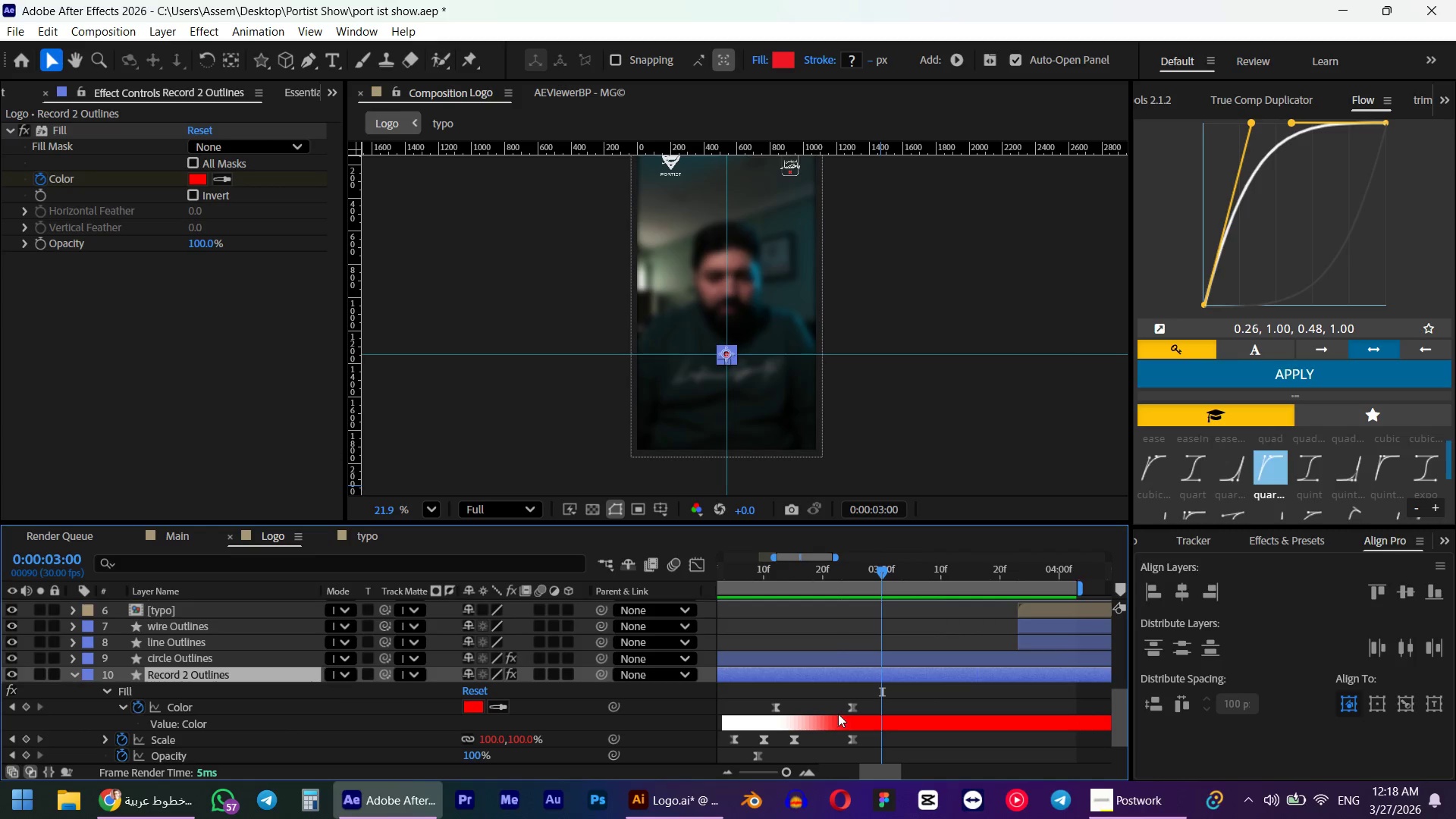 
key(Shift+ShiftLeft)
 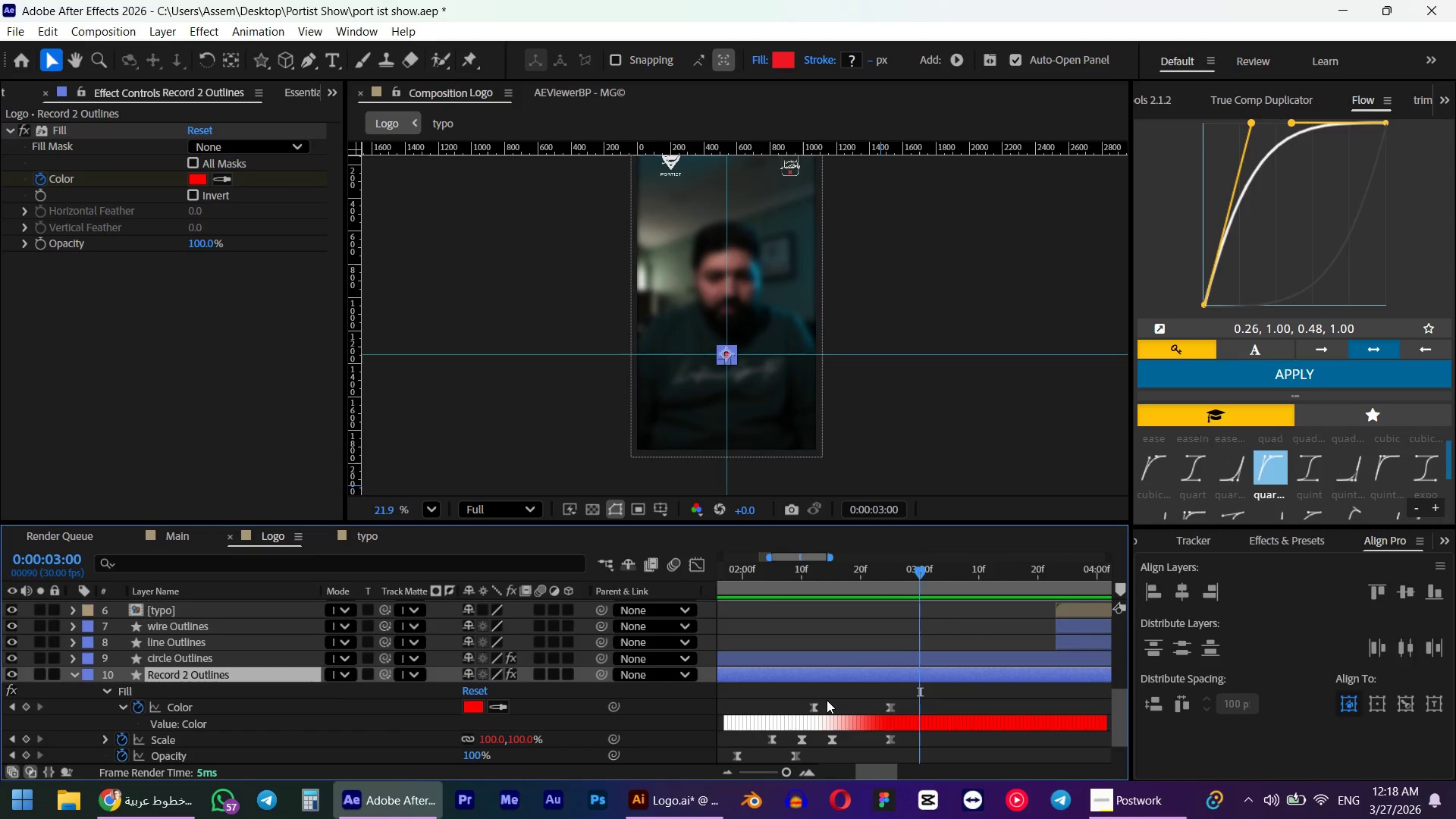 
hold_key(key=AltLeft, duration=0.48)
 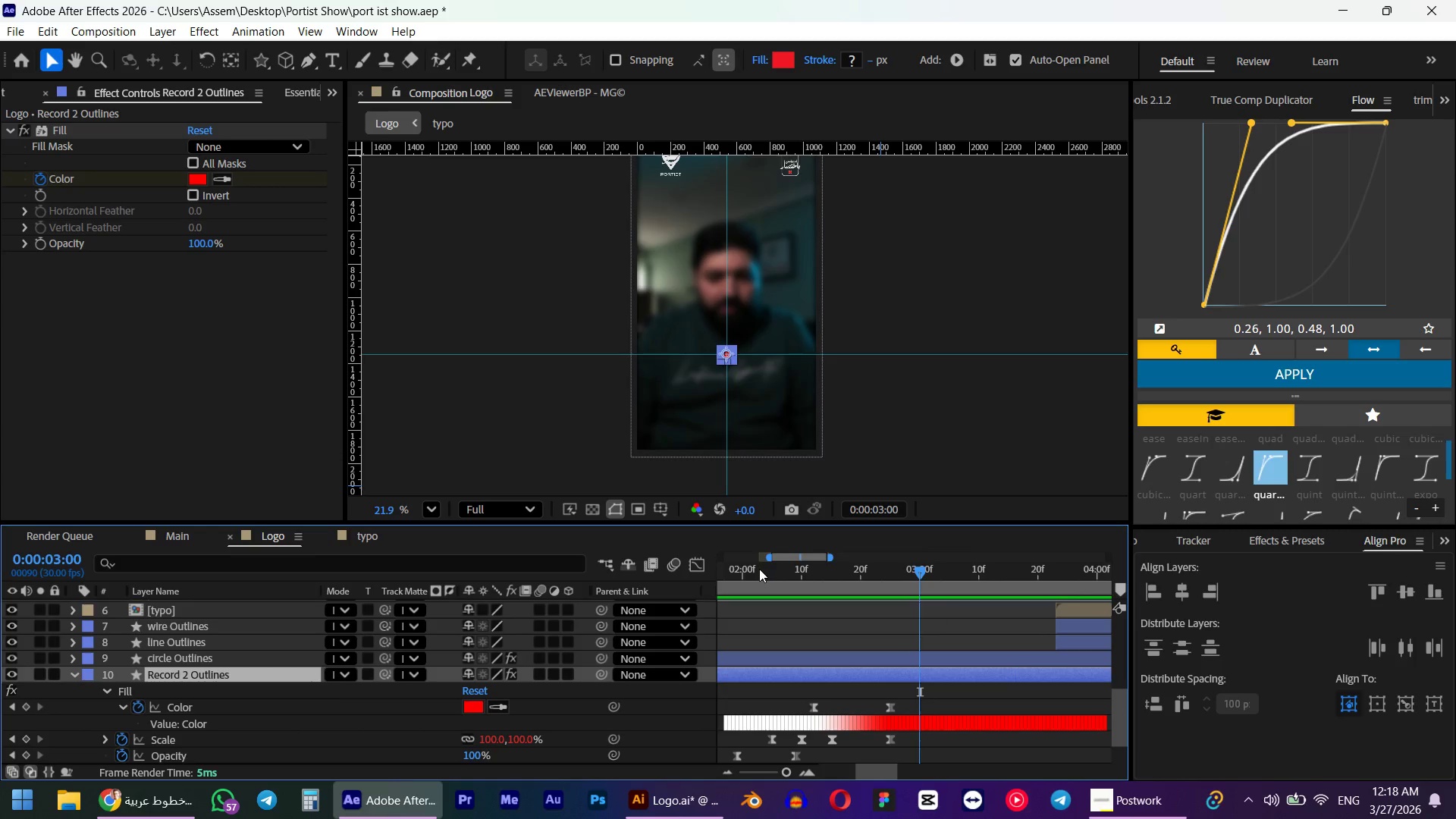 
scroll: coordinate [827, 700], scroll_direction: up, amount: 1.0
 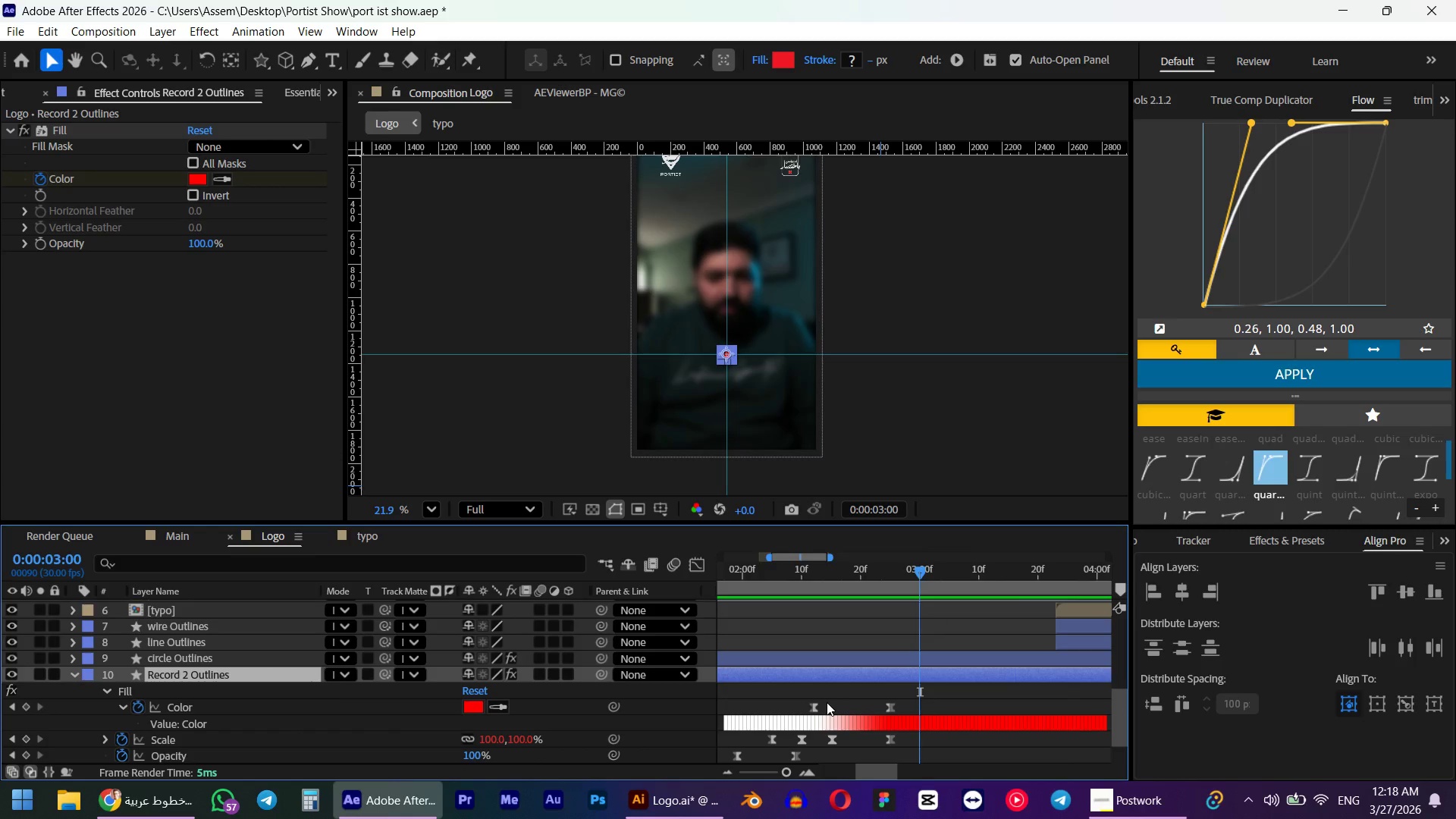 
left_click_drag(start_coordinate=[759, 569], to_coordinate=[952, 601])
 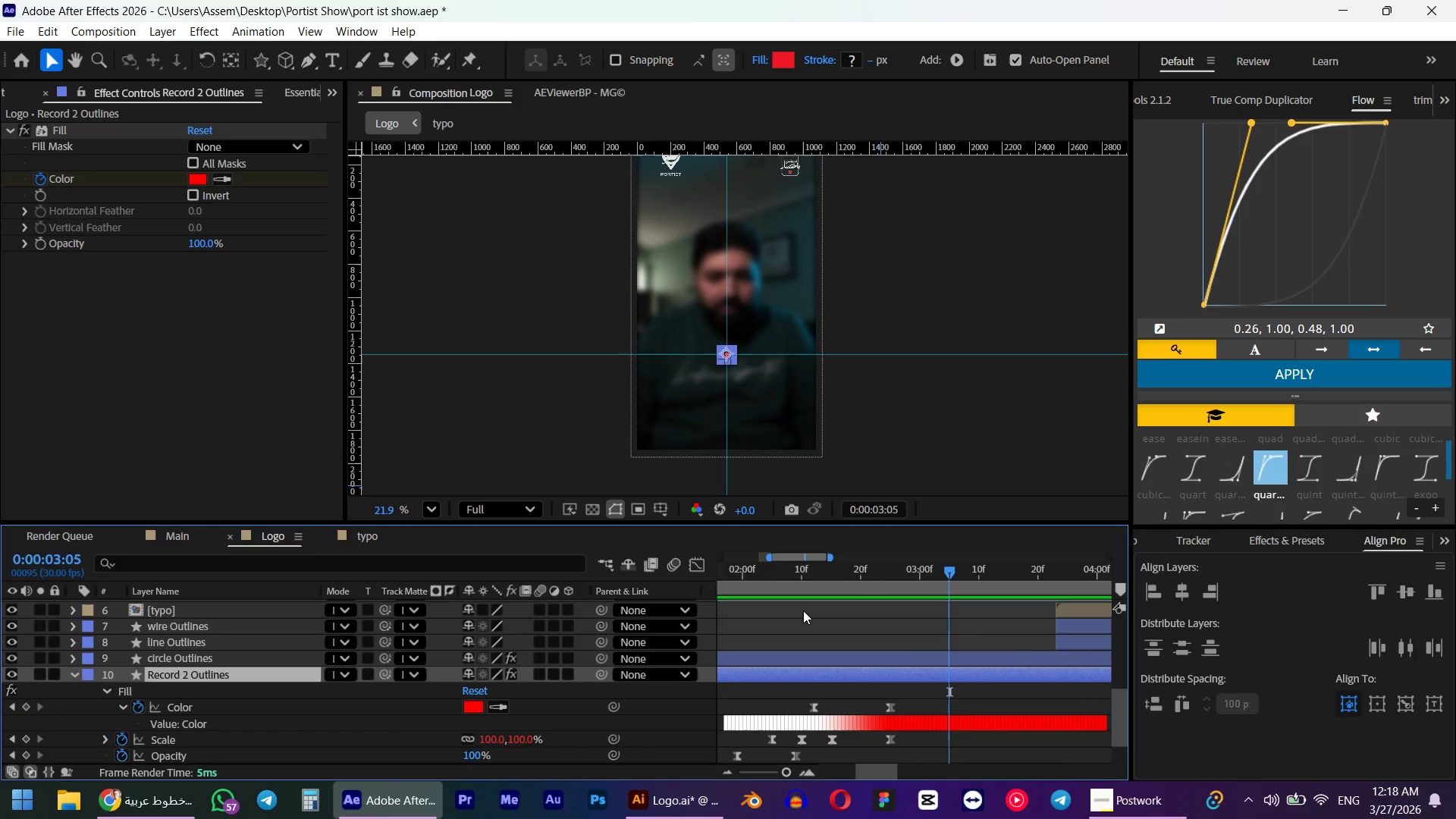 
wait(5.42)
 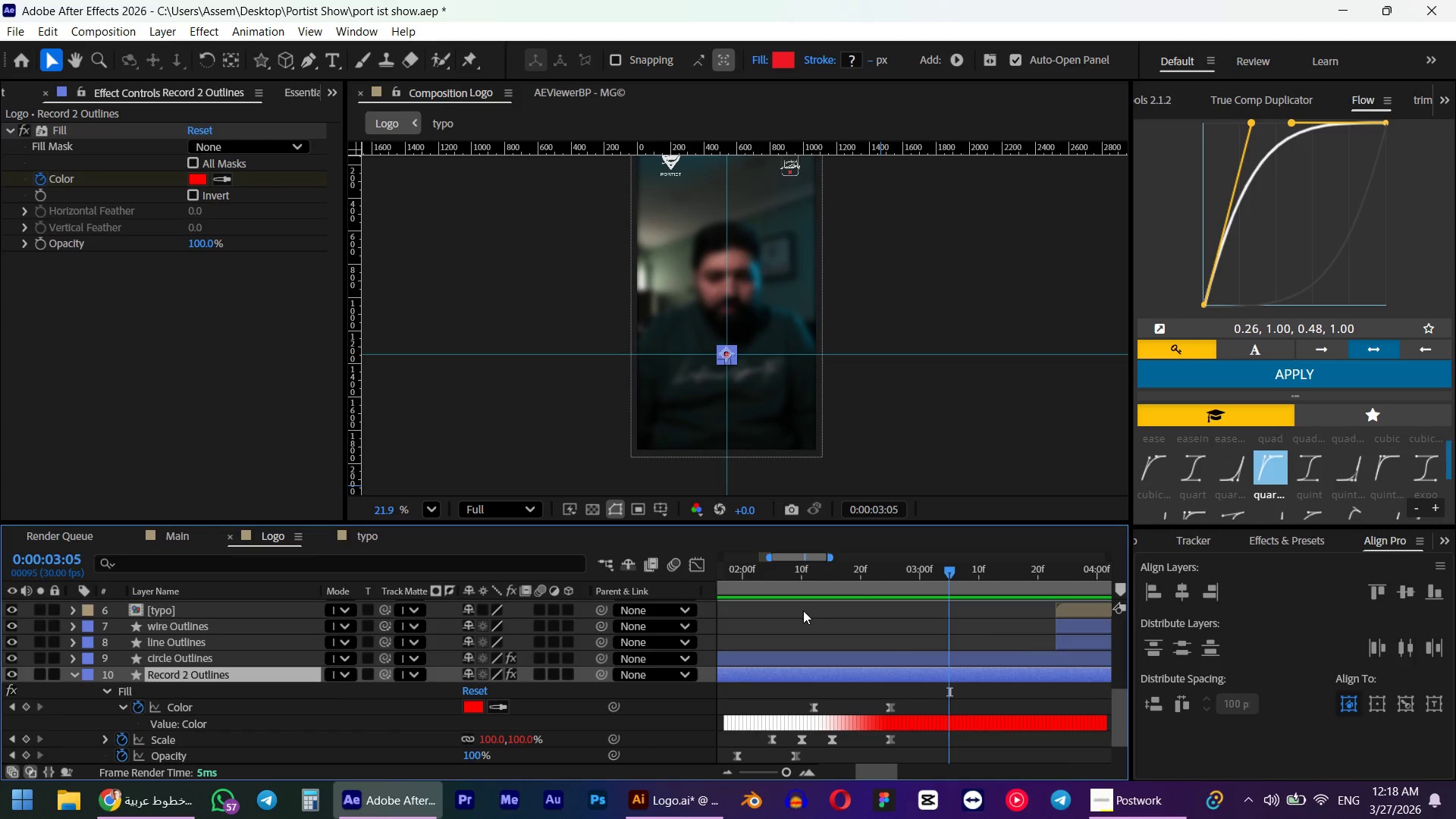 
left_click_drag(start_coordinate=[739, 564], to_coordinate=[911, 597])
 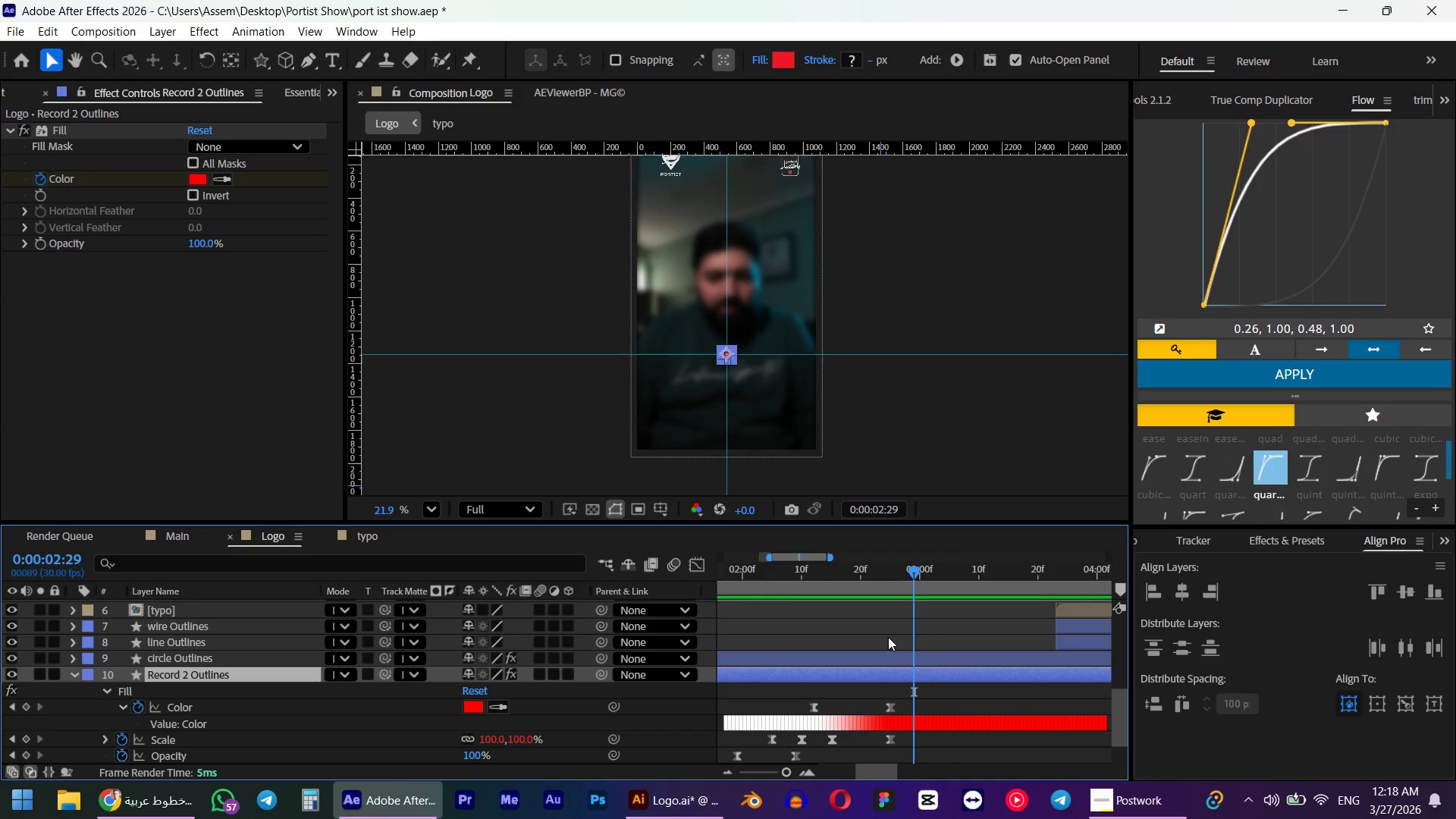 
key(Alt+AltLeft)
 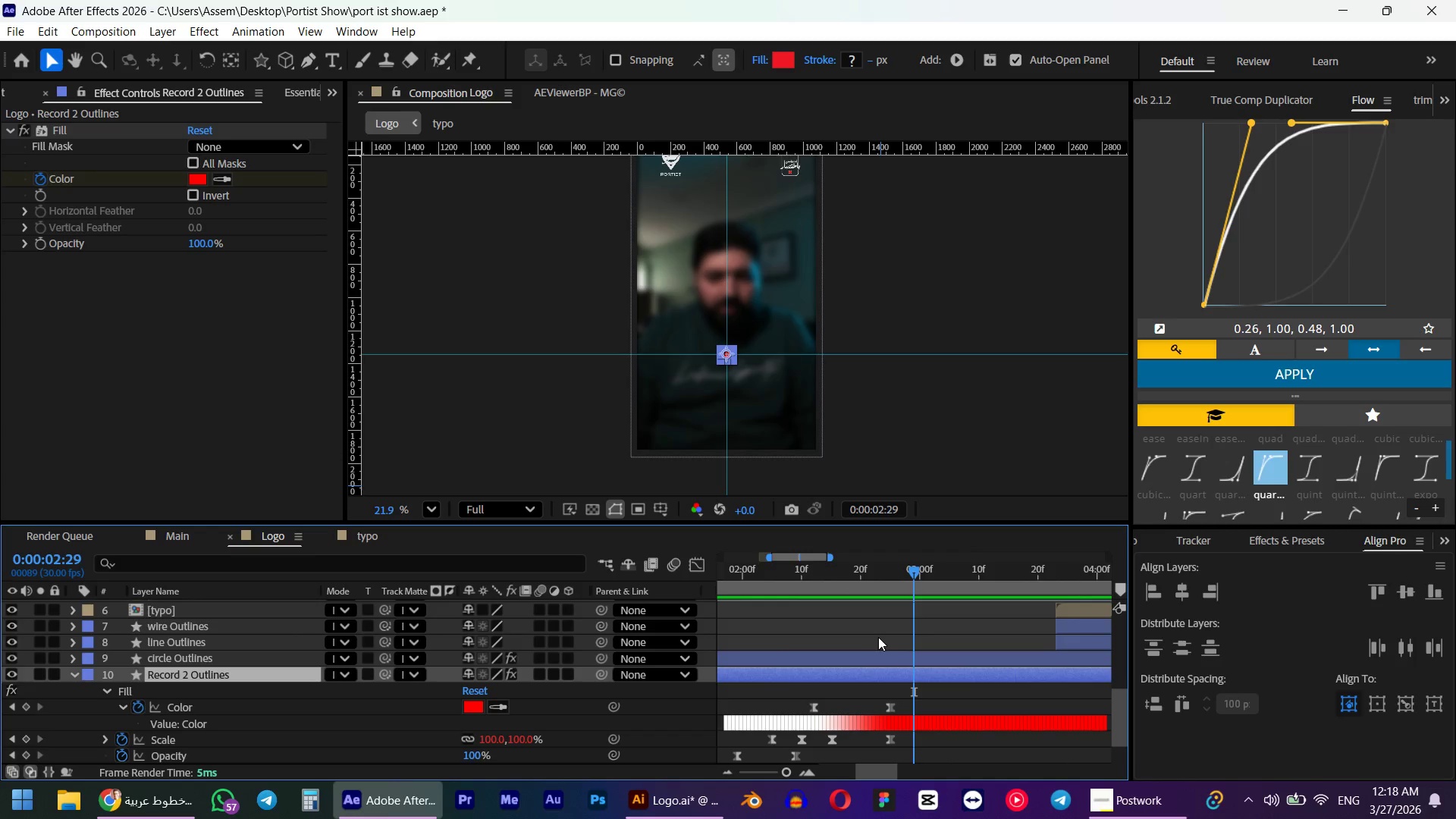 
scroll: coordinate [791, 644], scroll_direction: up, amount: 7.0
 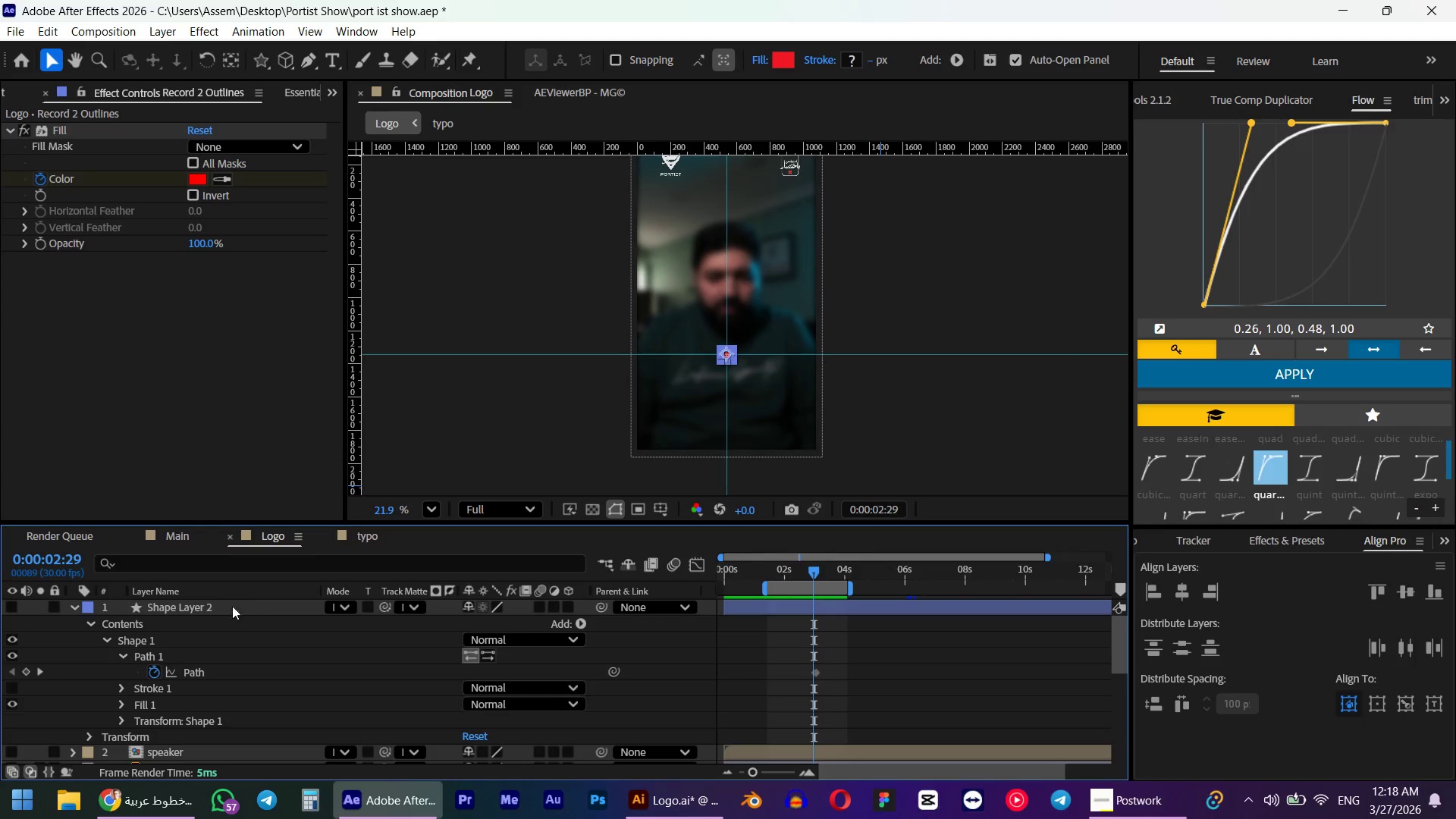 
left_click([212, 607])
 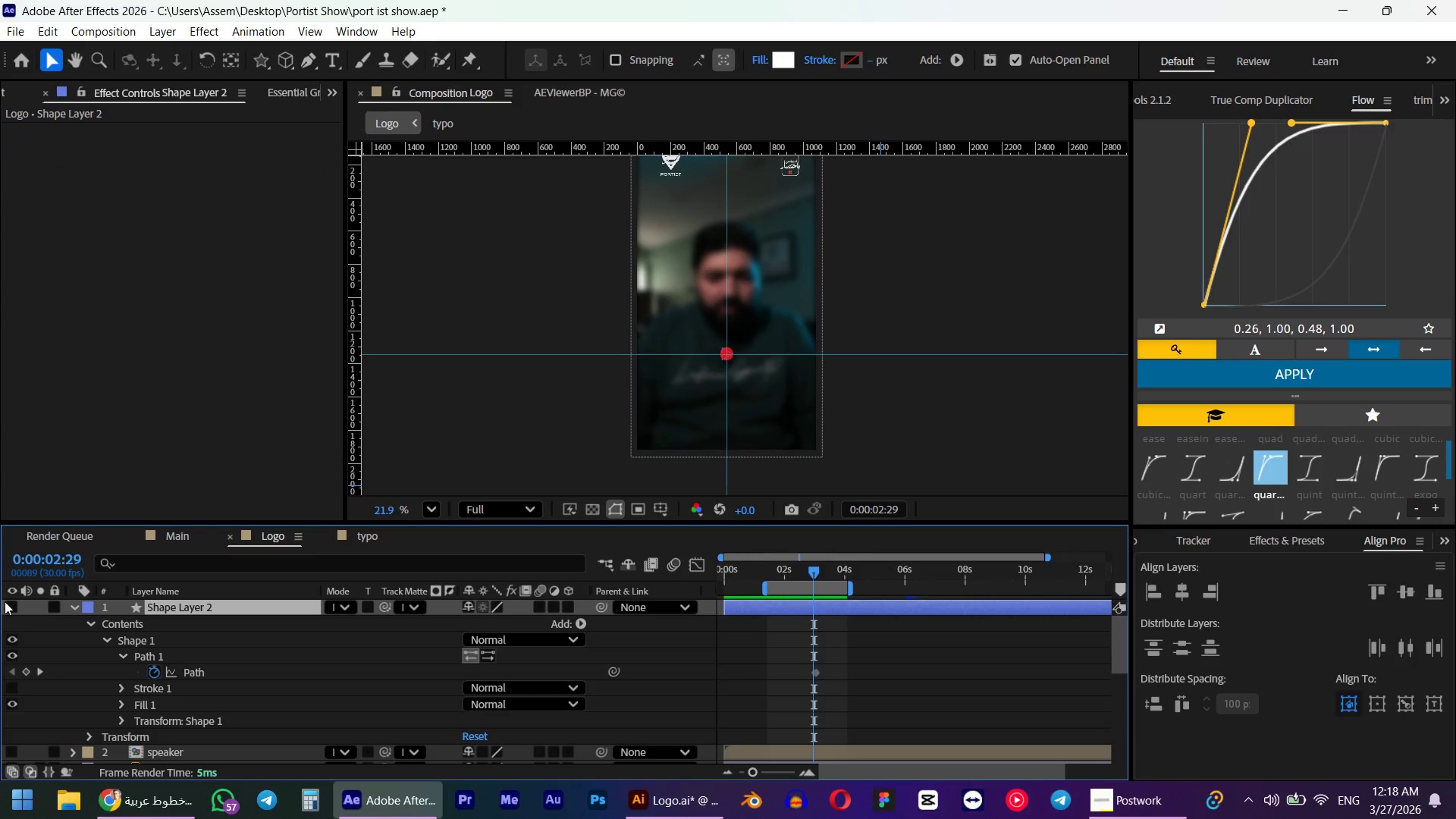 
left_click([15, 611])
 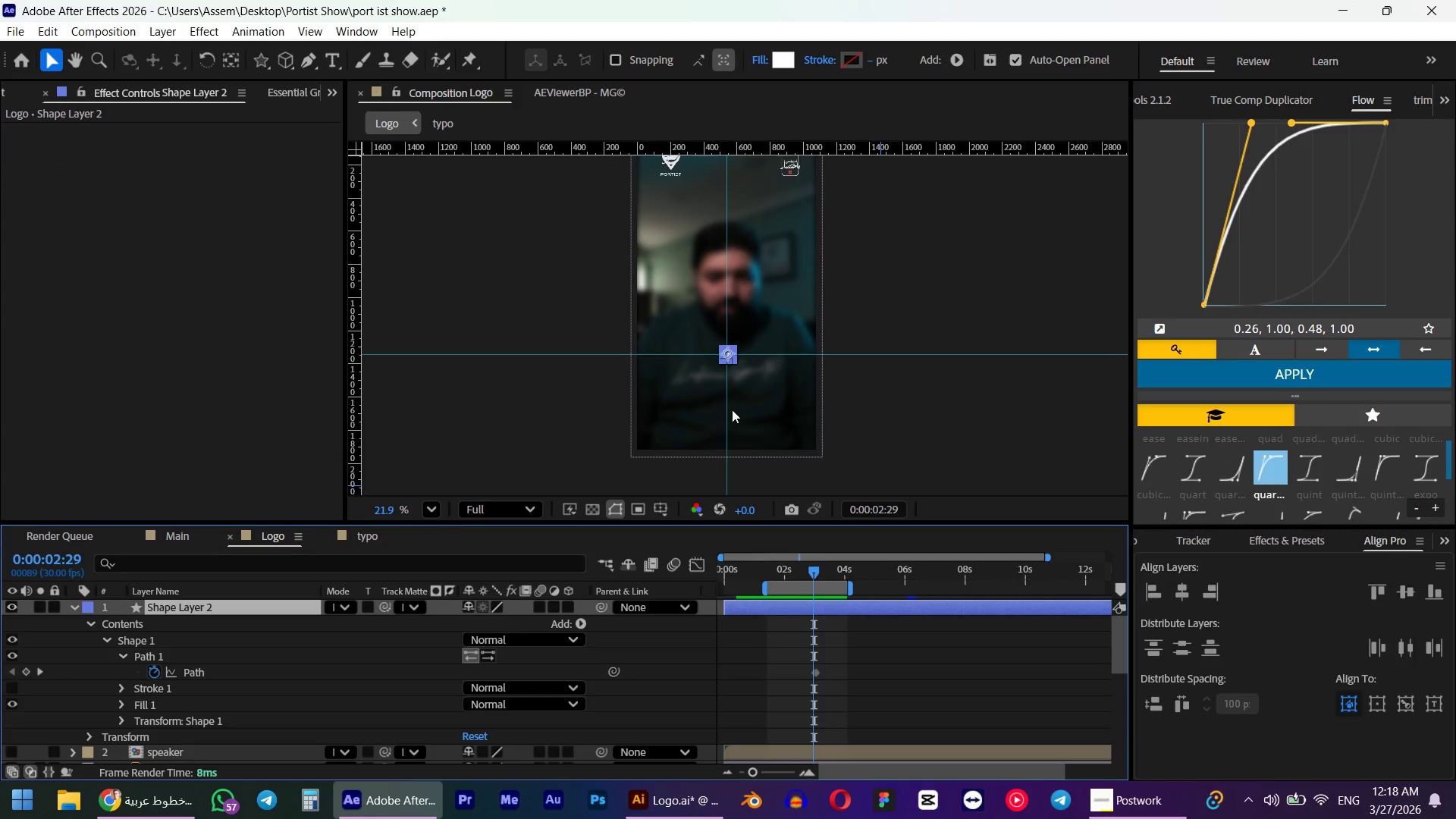 
scroll: coordinate [741, 343], scroll_direction: up, amount: 19.0
 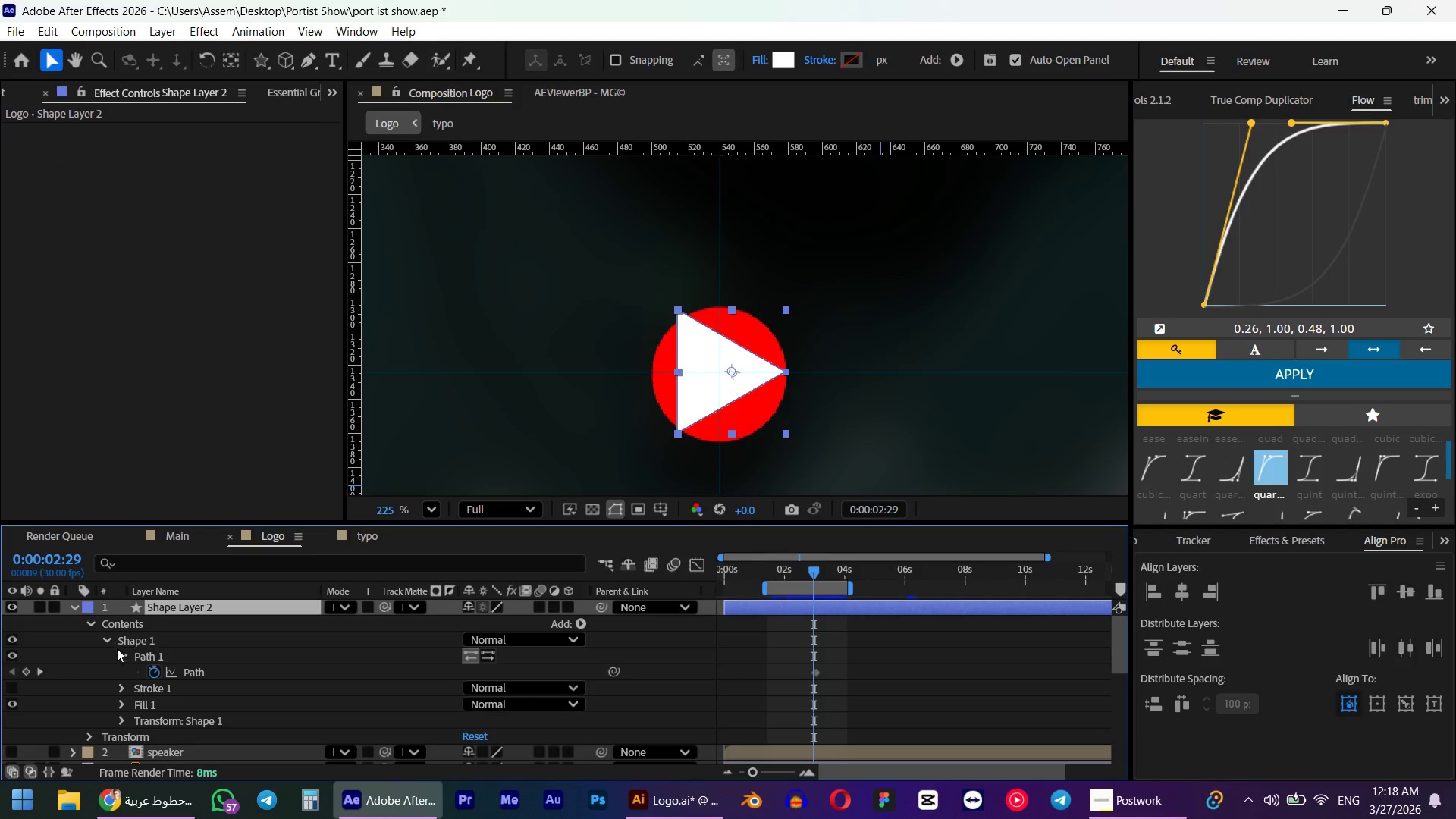 
scroll: coordinate [119, 707], scroll_direction: down, amount: 14.0
 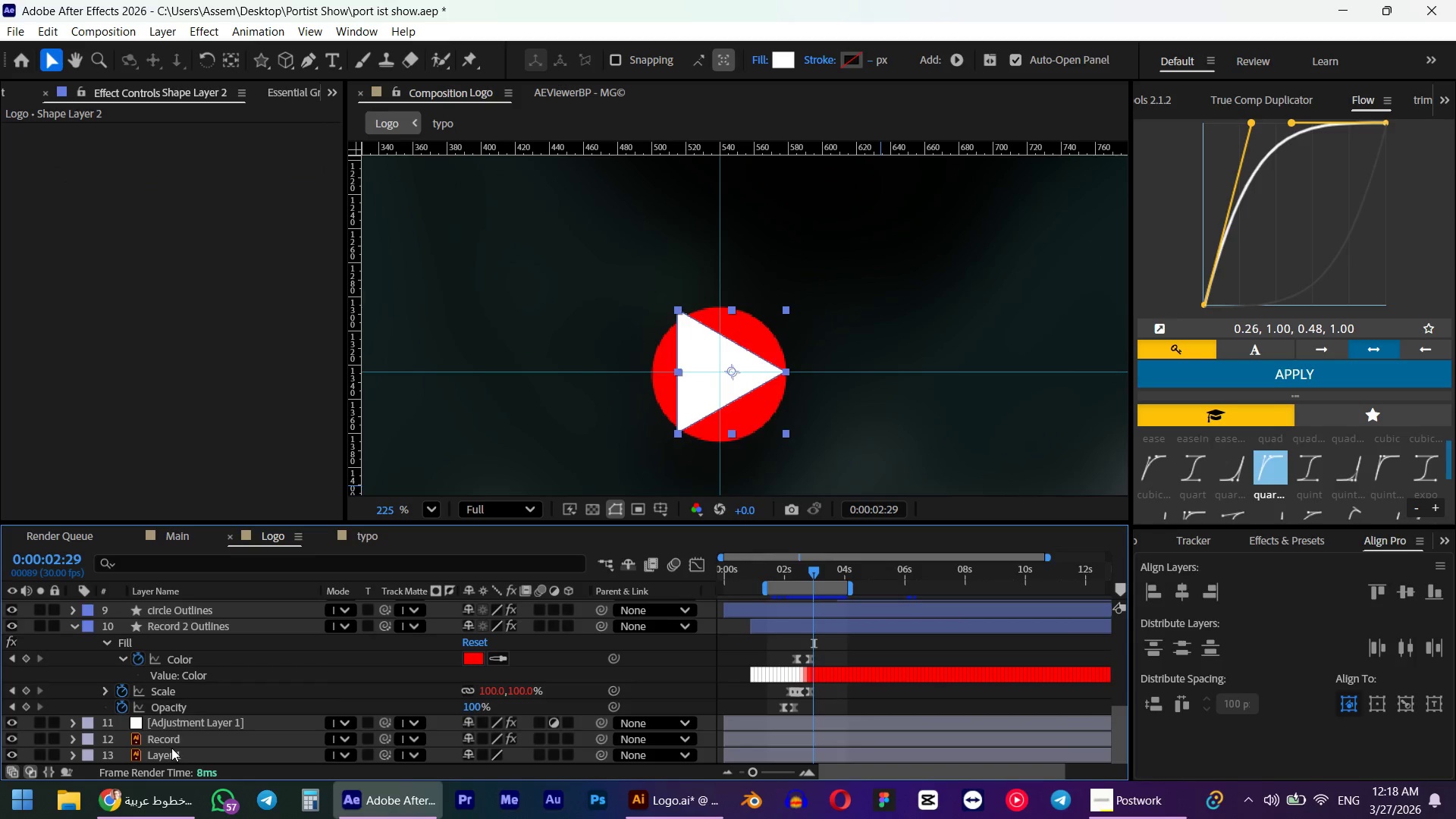 
wait(5.27)
 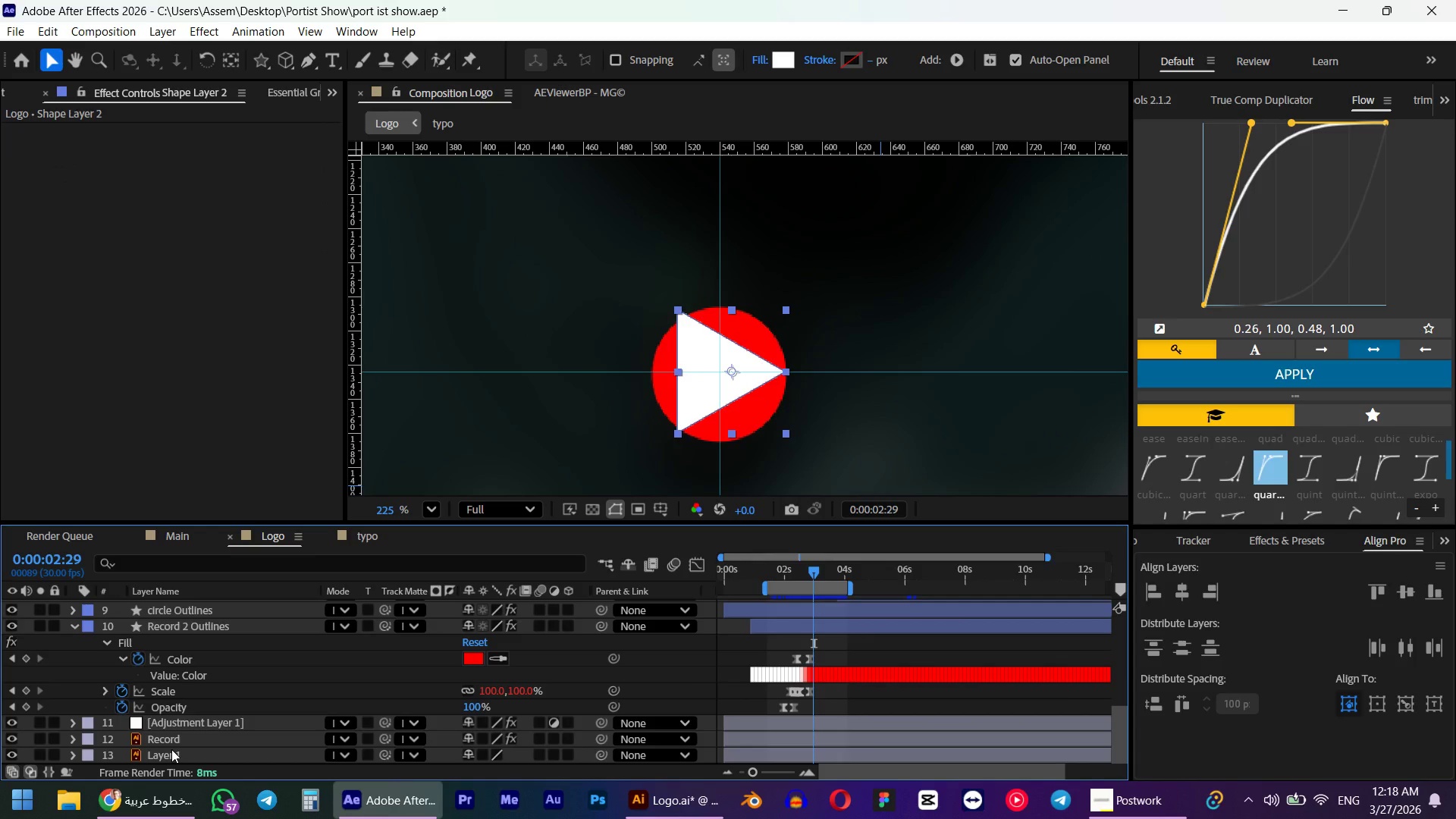 
scroll: coordinate [174, 694], scroll_direction: up, amount: 1.0
 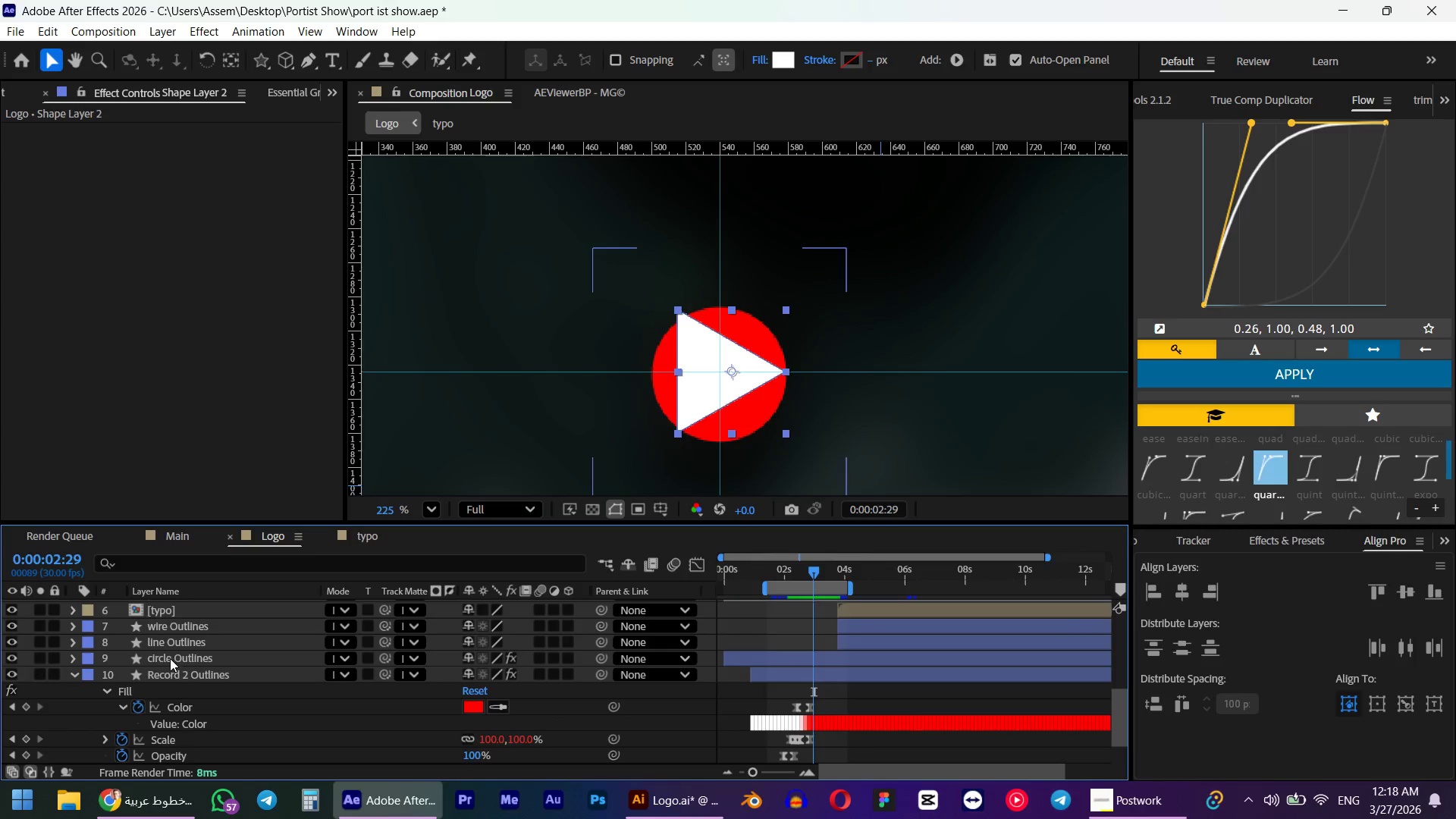 
left_click([170, 658])
 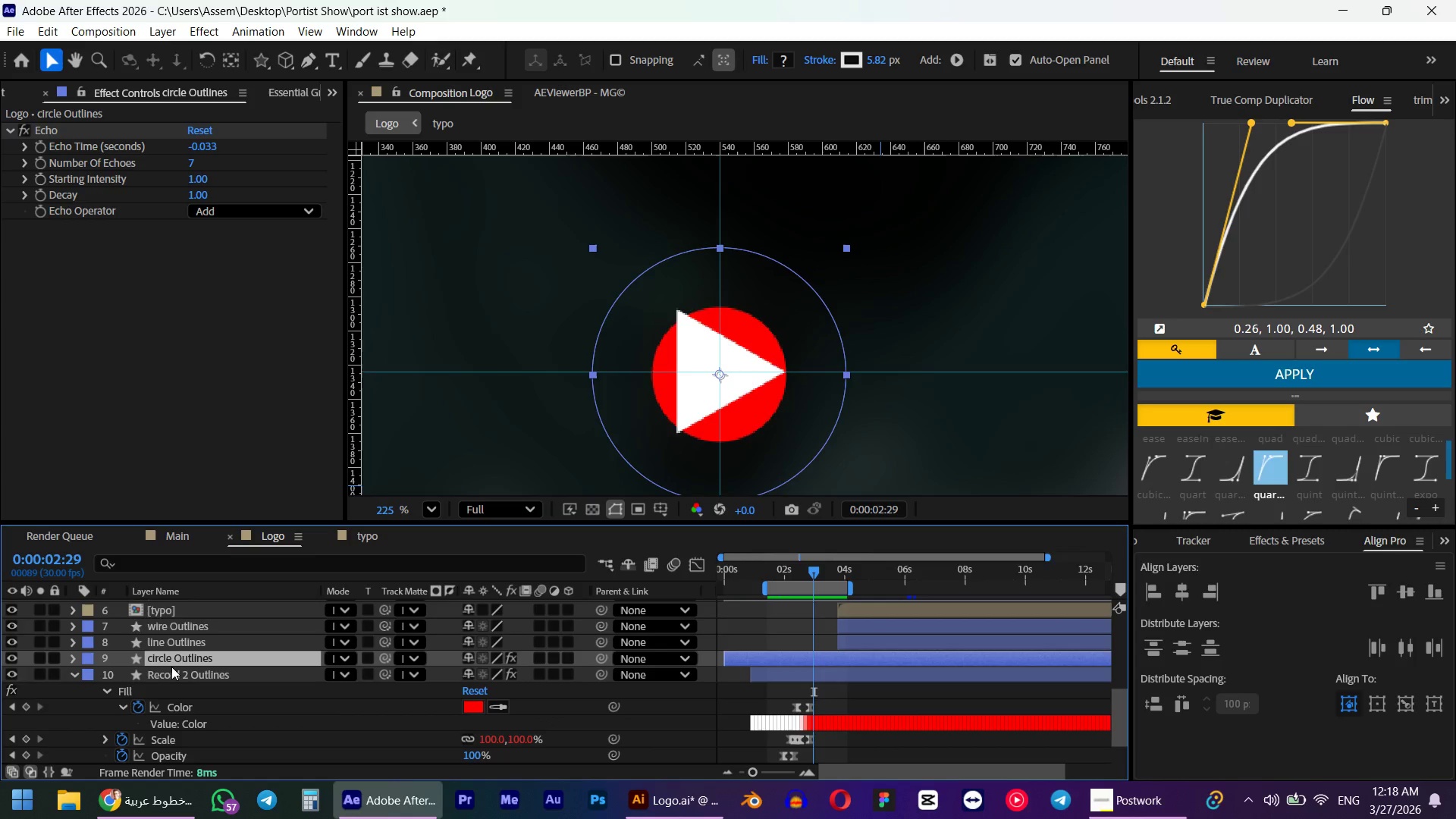 
key(Control+D)
 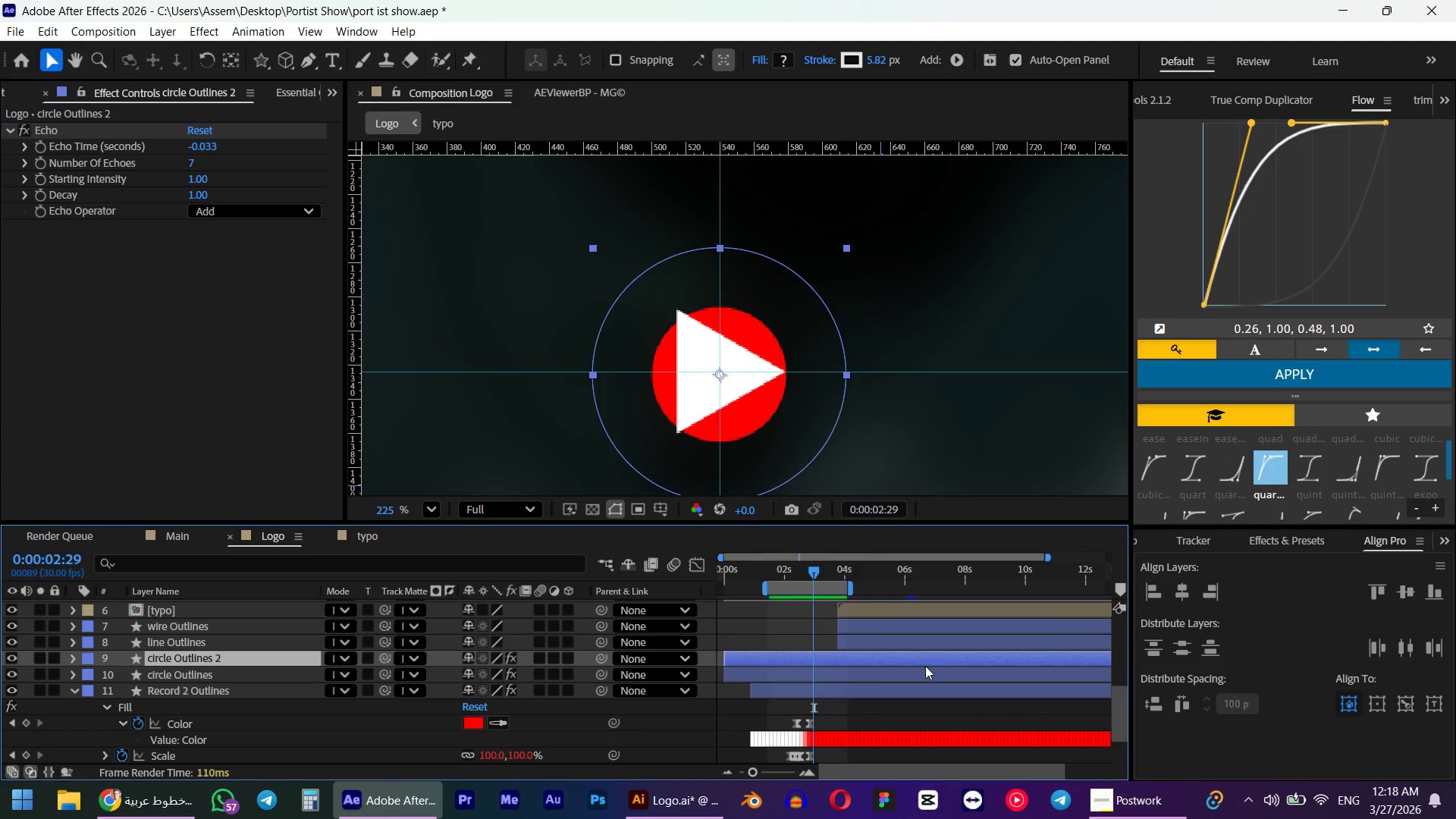 
key(Control+U)
 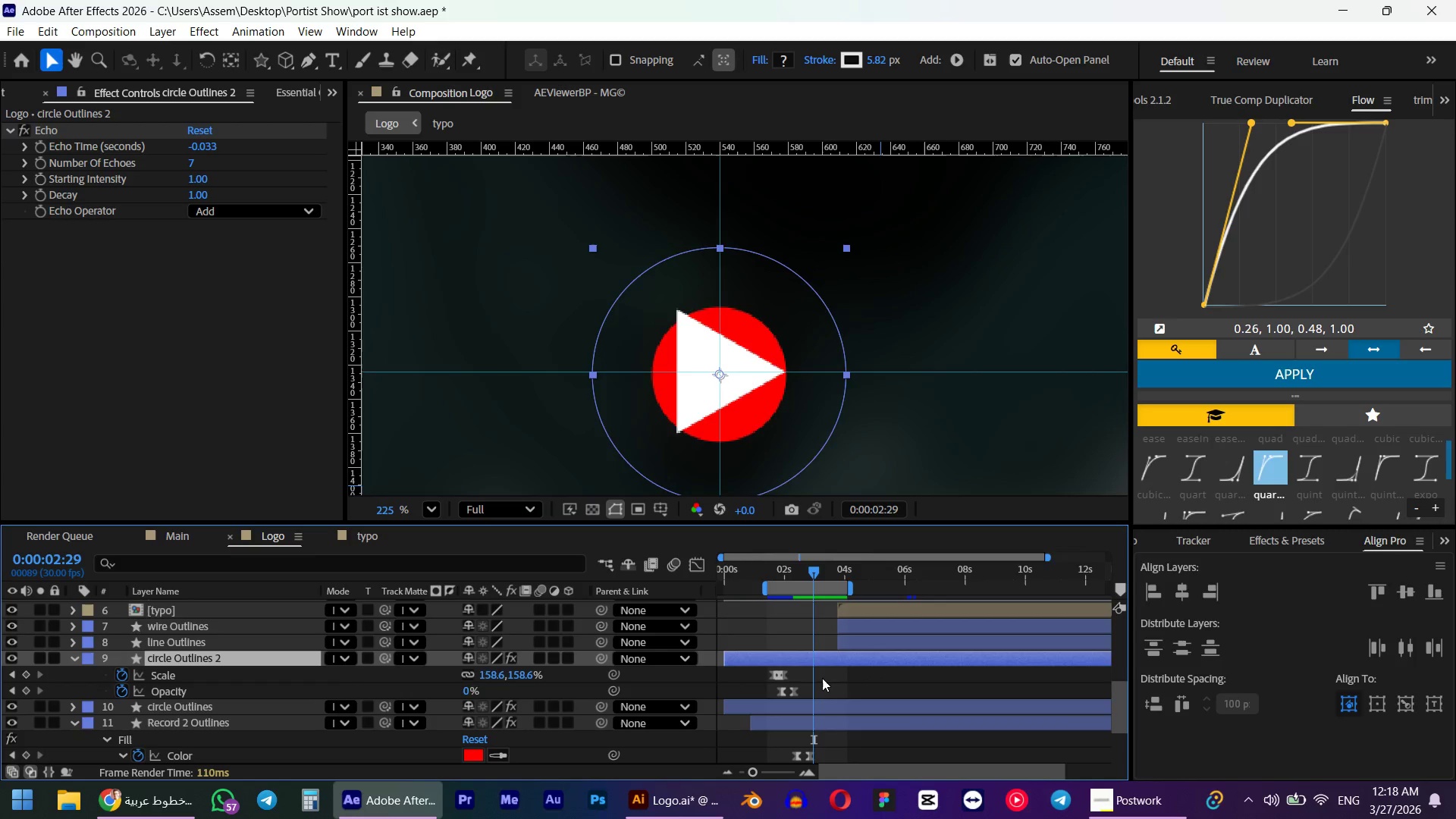 
left_click_drag(start_coordinate=[825, 670], to_coordinate=[752, 698])
 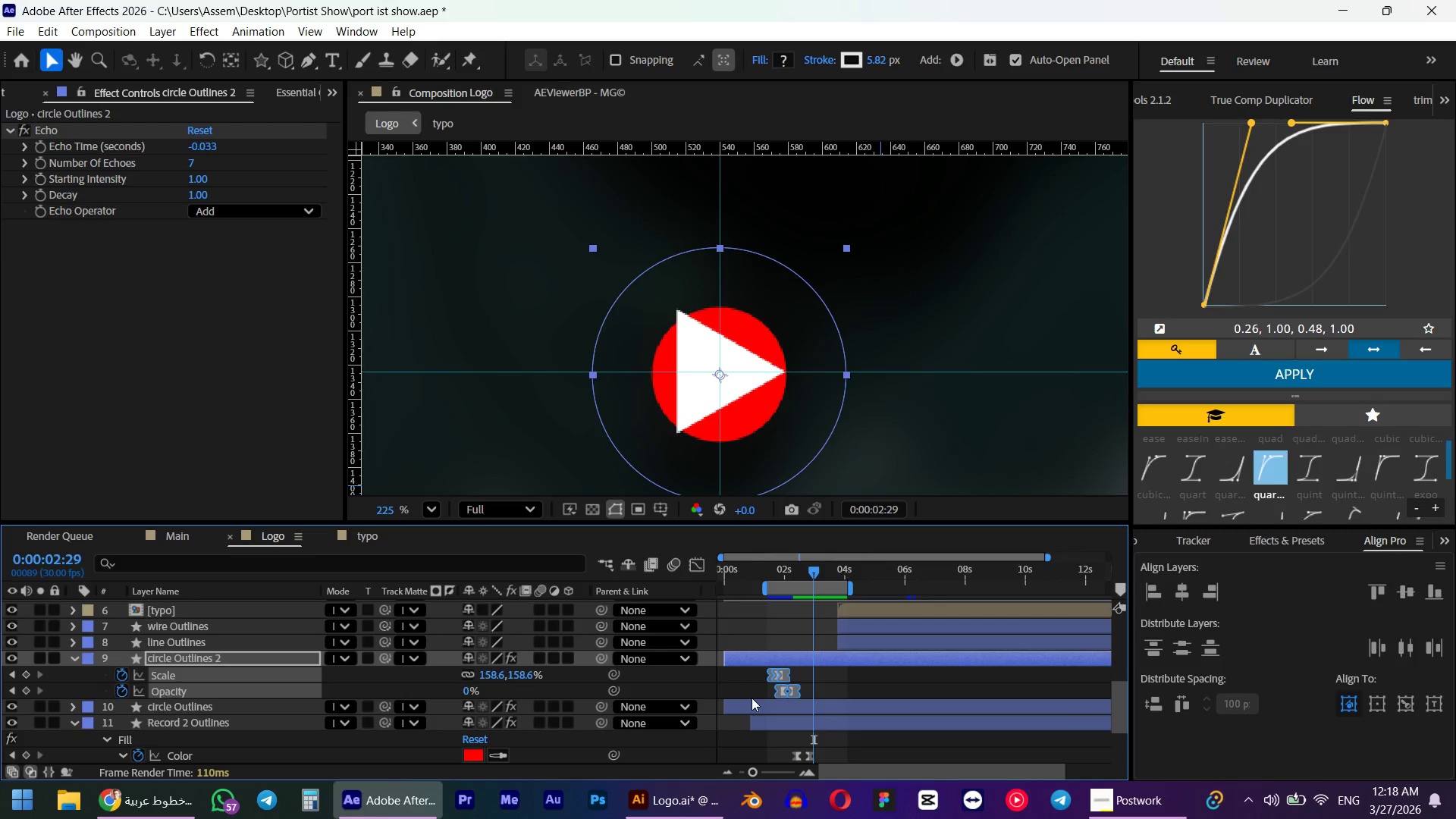 
key(Control+Shift+B)
 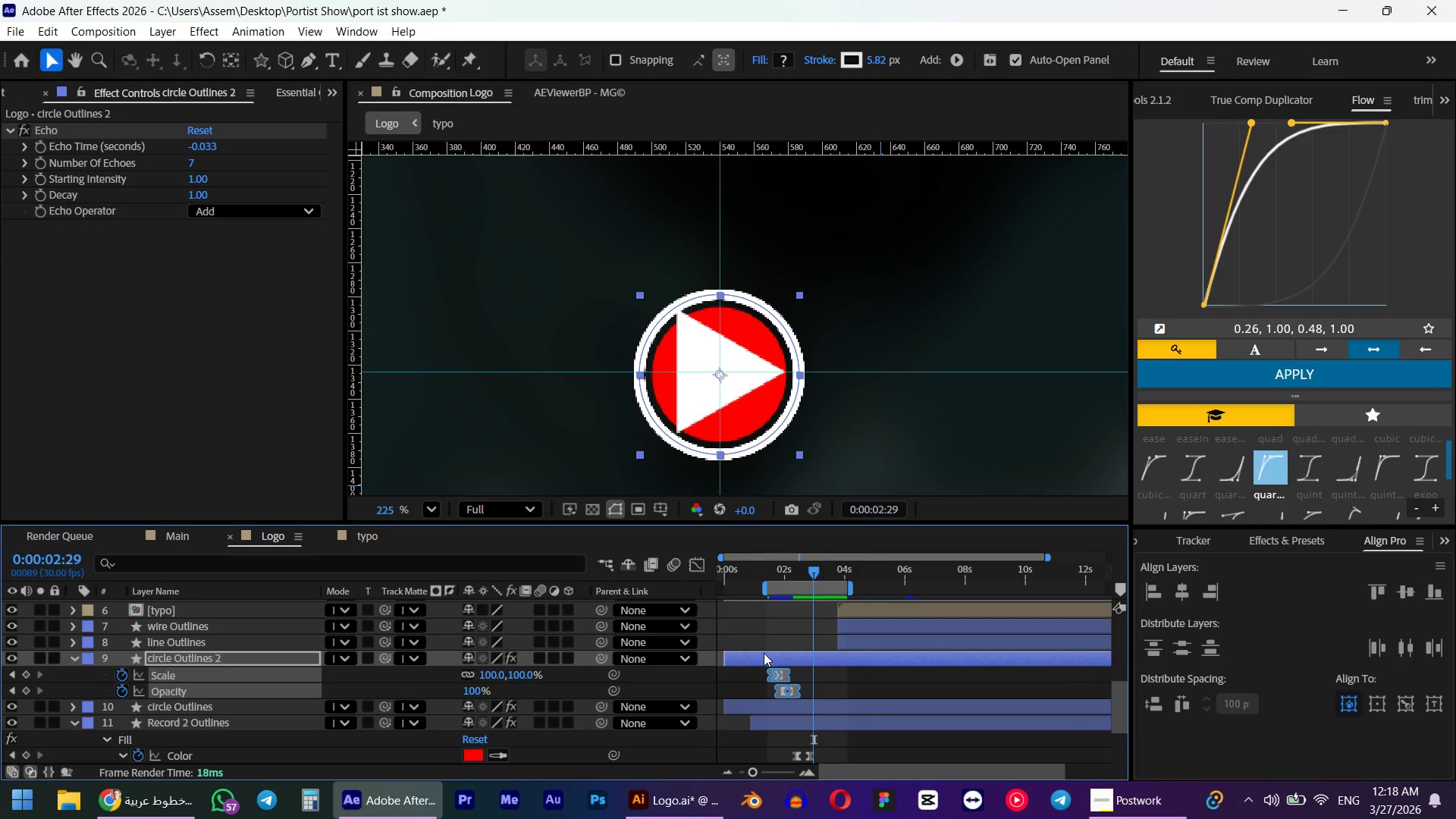 
left_click_drag(start_coordinate=[758, 657], to_coordinate=[799, 661])
 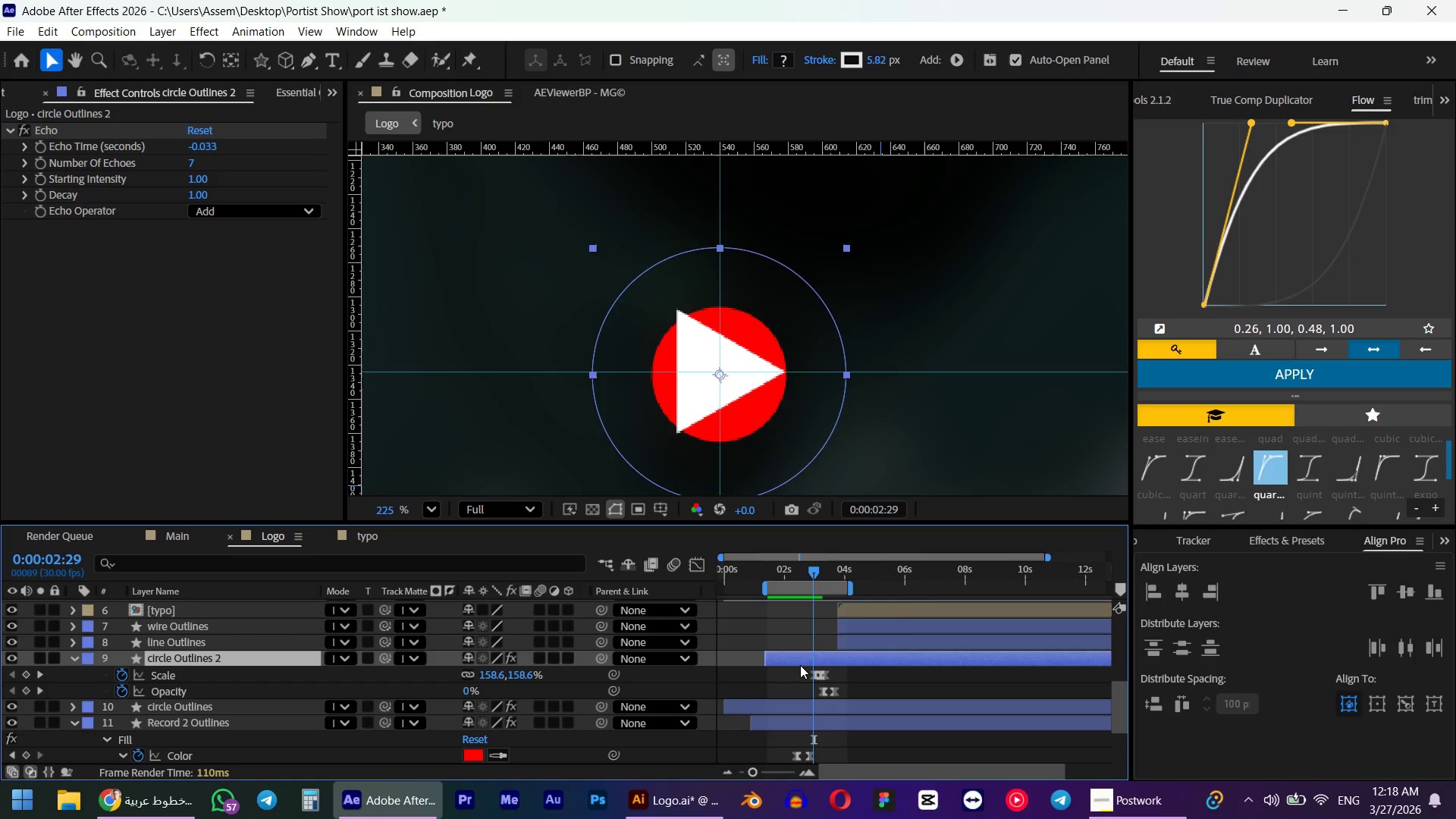 
hold_key(key=AltLeft, duration=0.36)
scroll: coordinate [800, 665], scroll_direction: up, amount: 2.0
 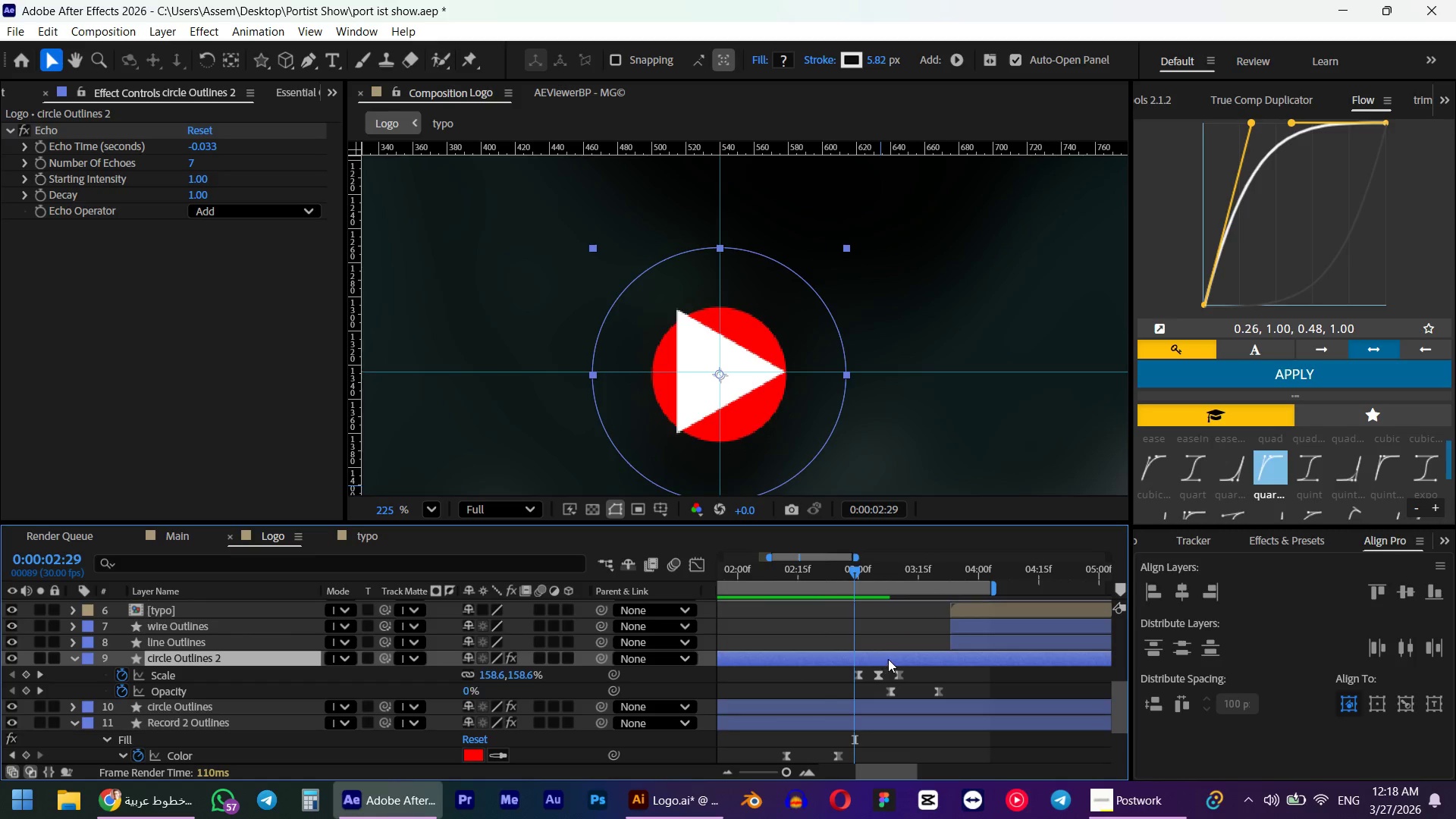 
left_click_drag(start_coordinate=[888, 659], to_coordinate=[880, 660])
 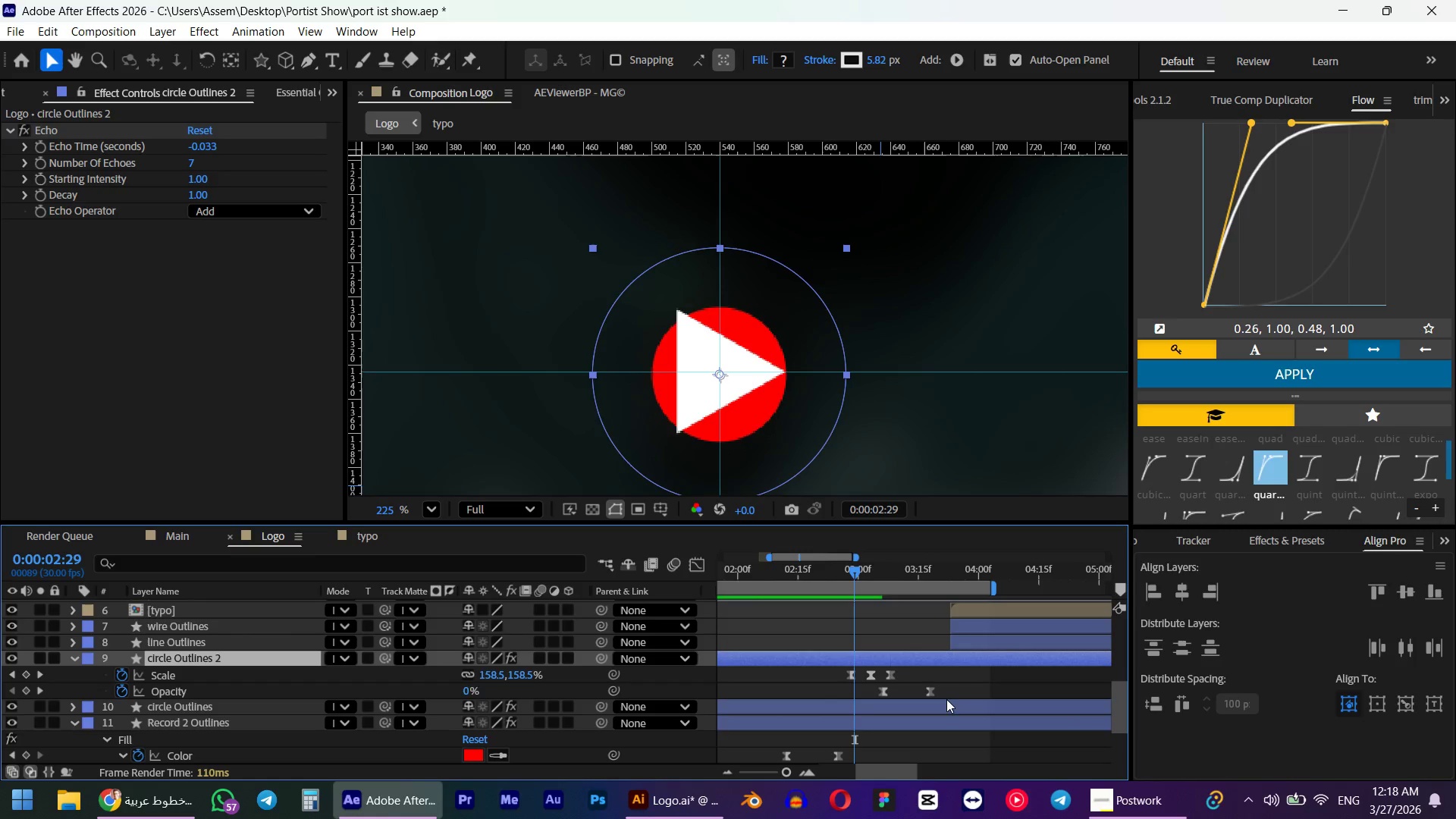 
left_click_drag(start_coordinate=[960, 683], to_coordinate=[879, 694])
 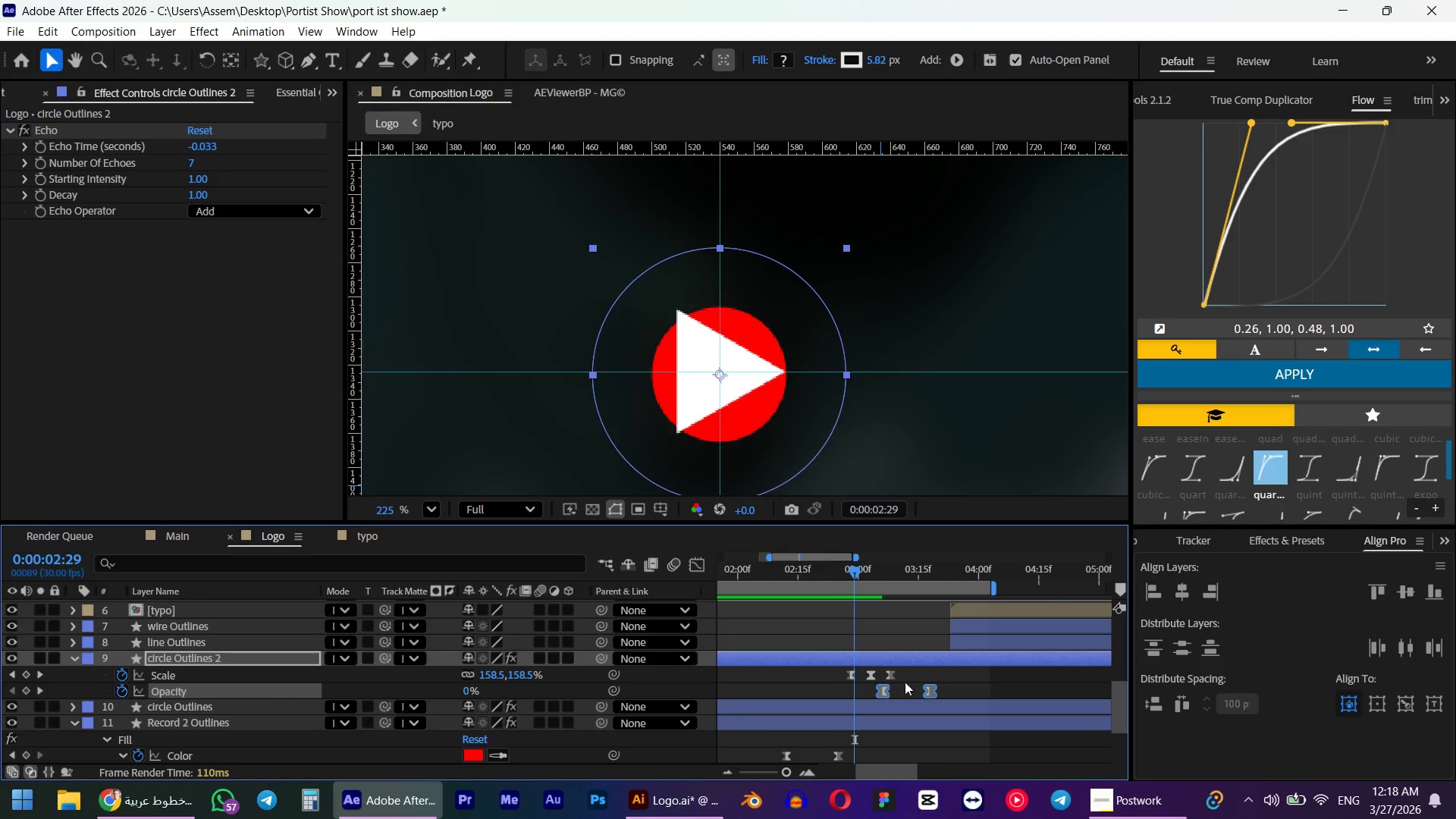 
left_click_drag(start_coordinate=[884, 691], to_coordinate=[827, 692])
 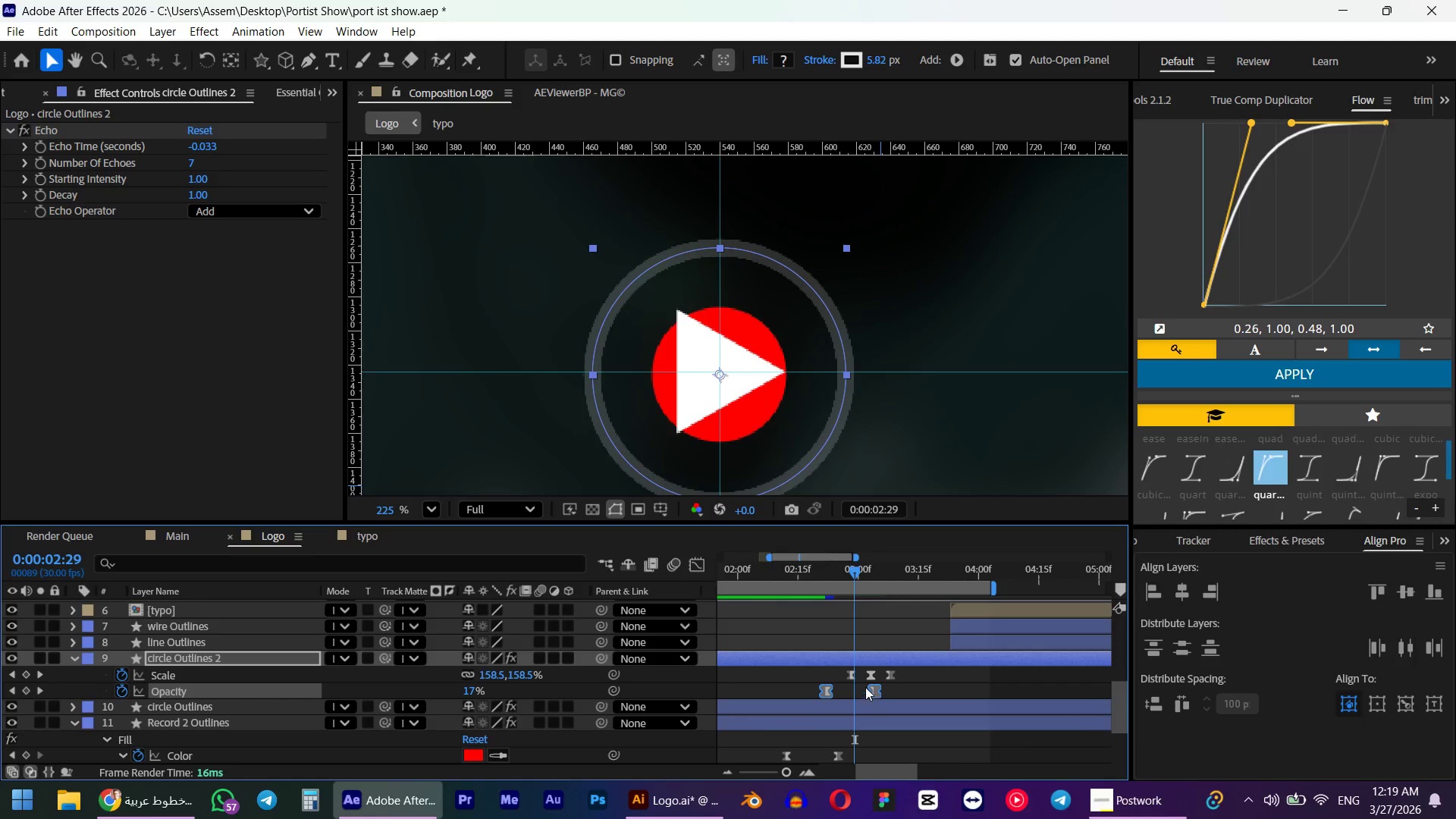 
left_click_drag(start_coordinate=[809, 571], to_coordinate=[917, 586])
 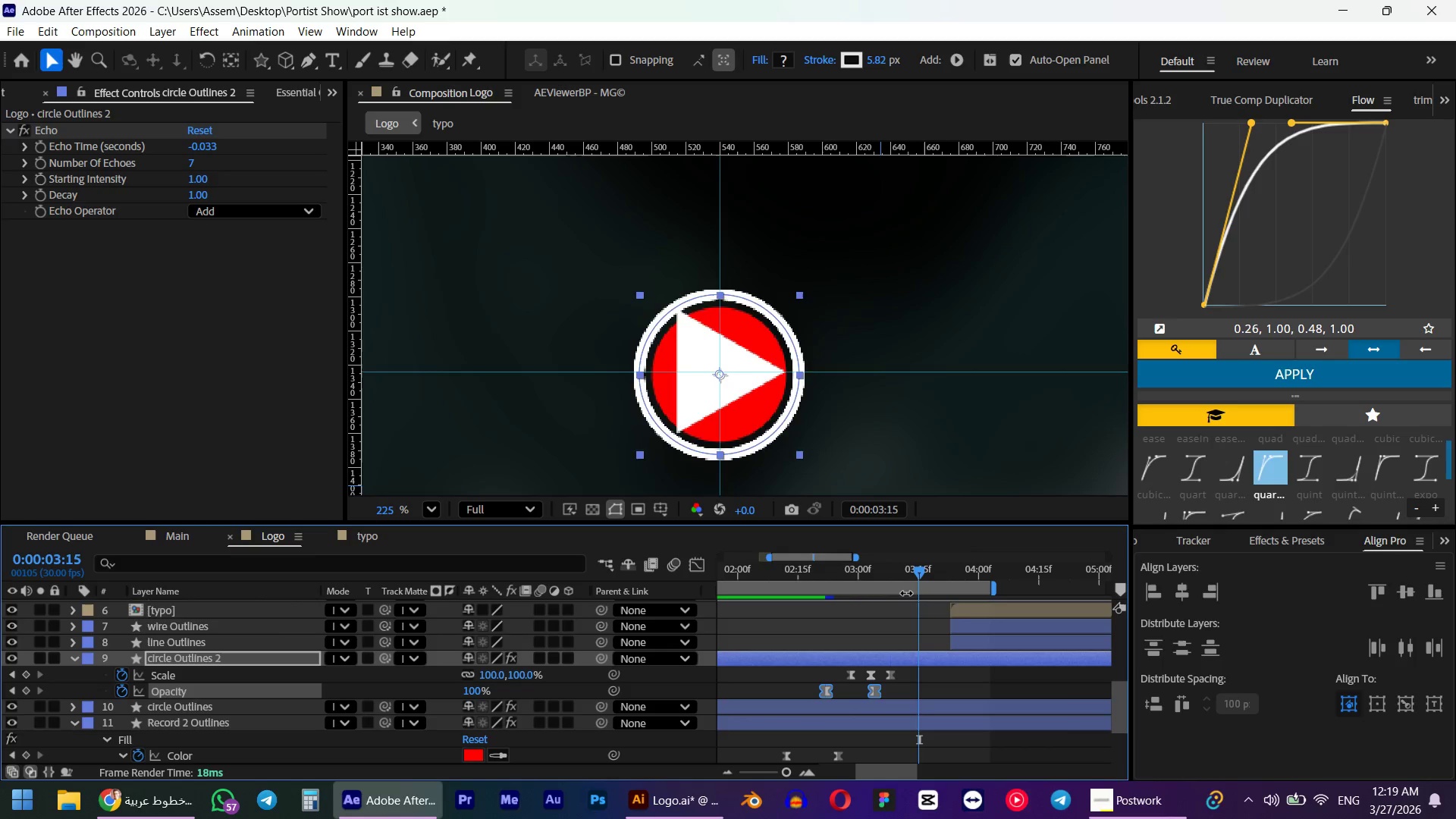 
key(Space)
 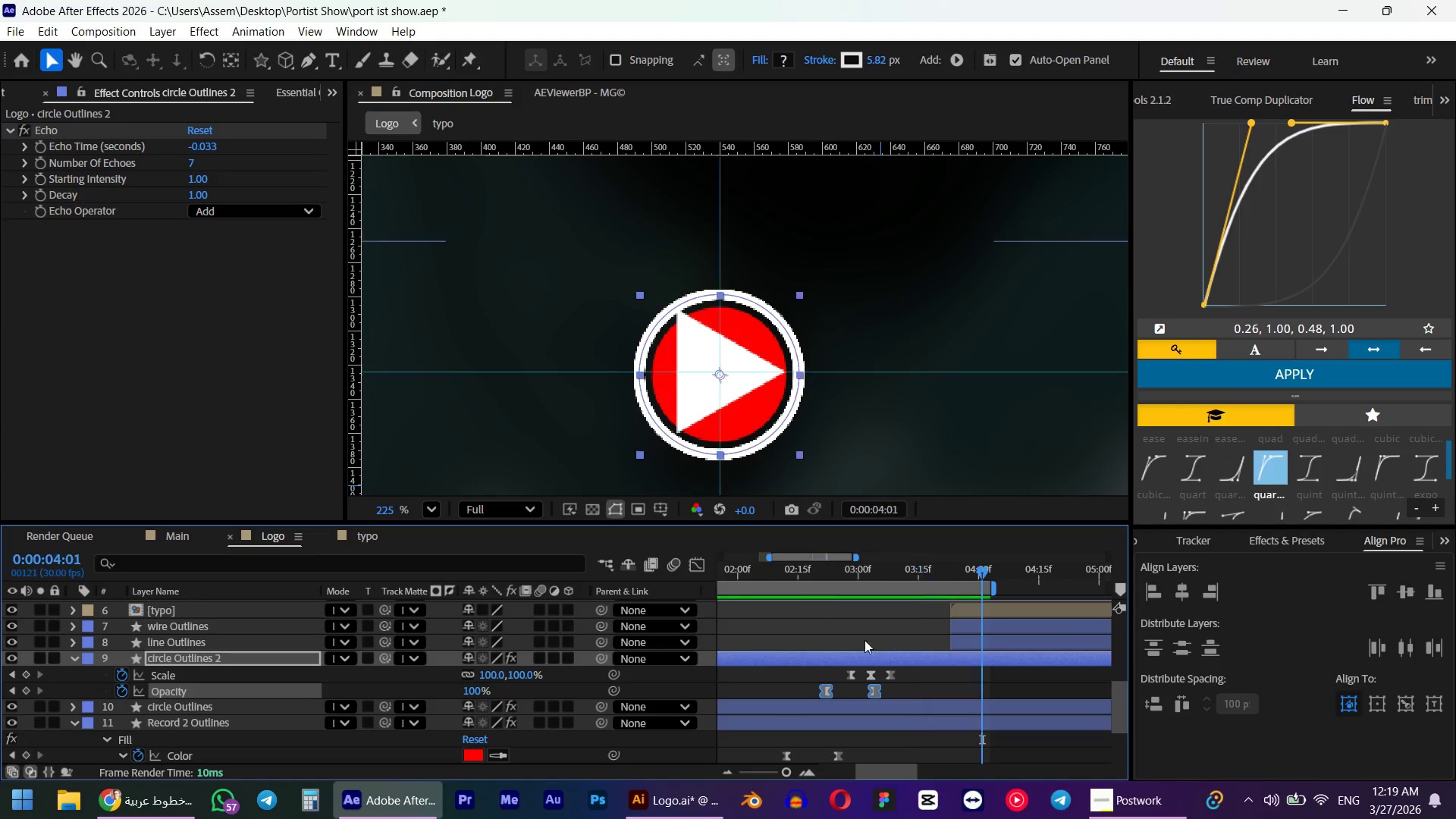 
hold_key(key=AltLeft, duration=0.53)
scroll: coordinate [893, 657], scroll_direction: down, amount: 2.0
 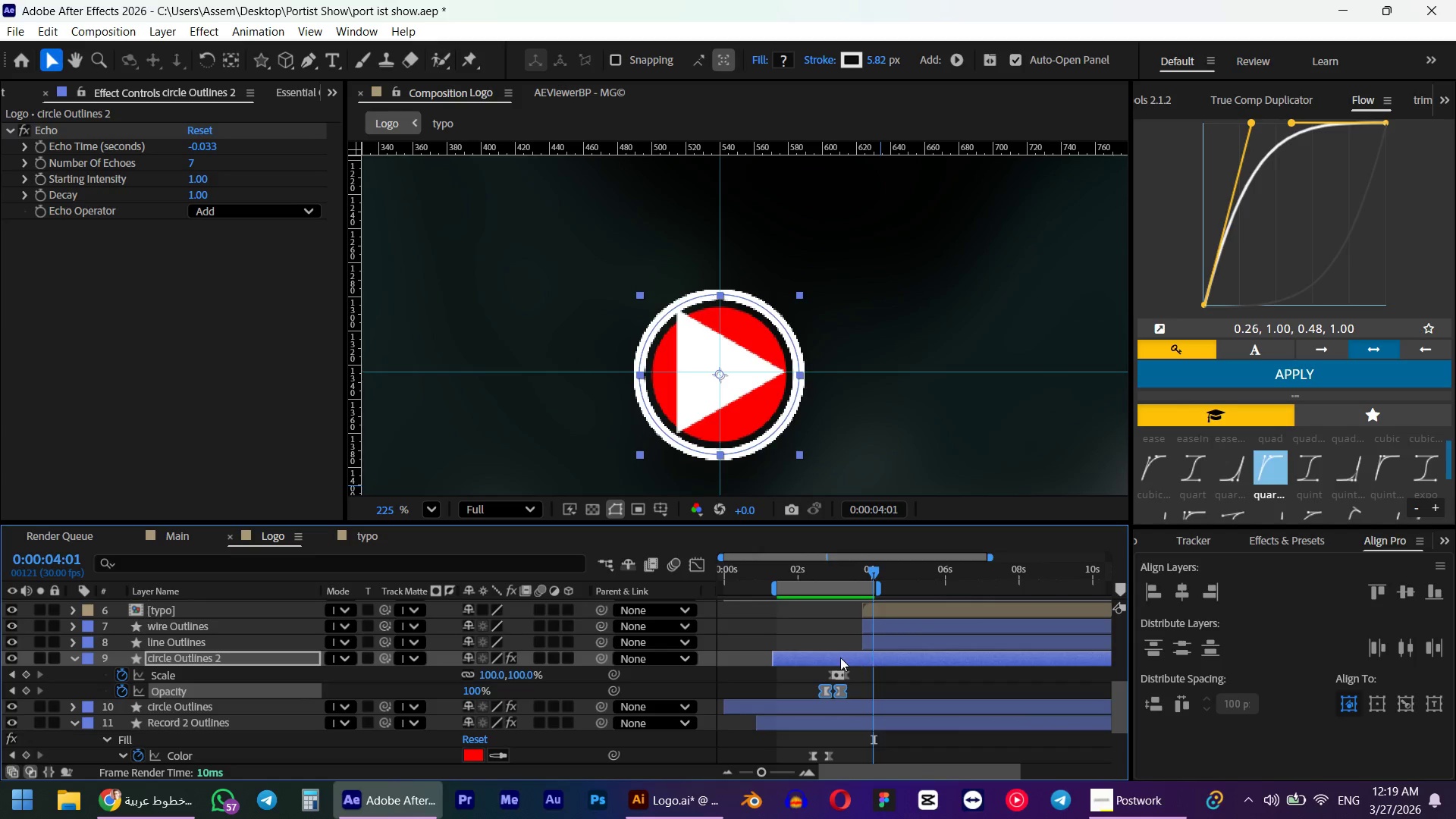 
hold_key(key=AltLeft, duration=0.59)
scroll: coordinate [806, 661], scroll_direction: up, amount: 2.0
 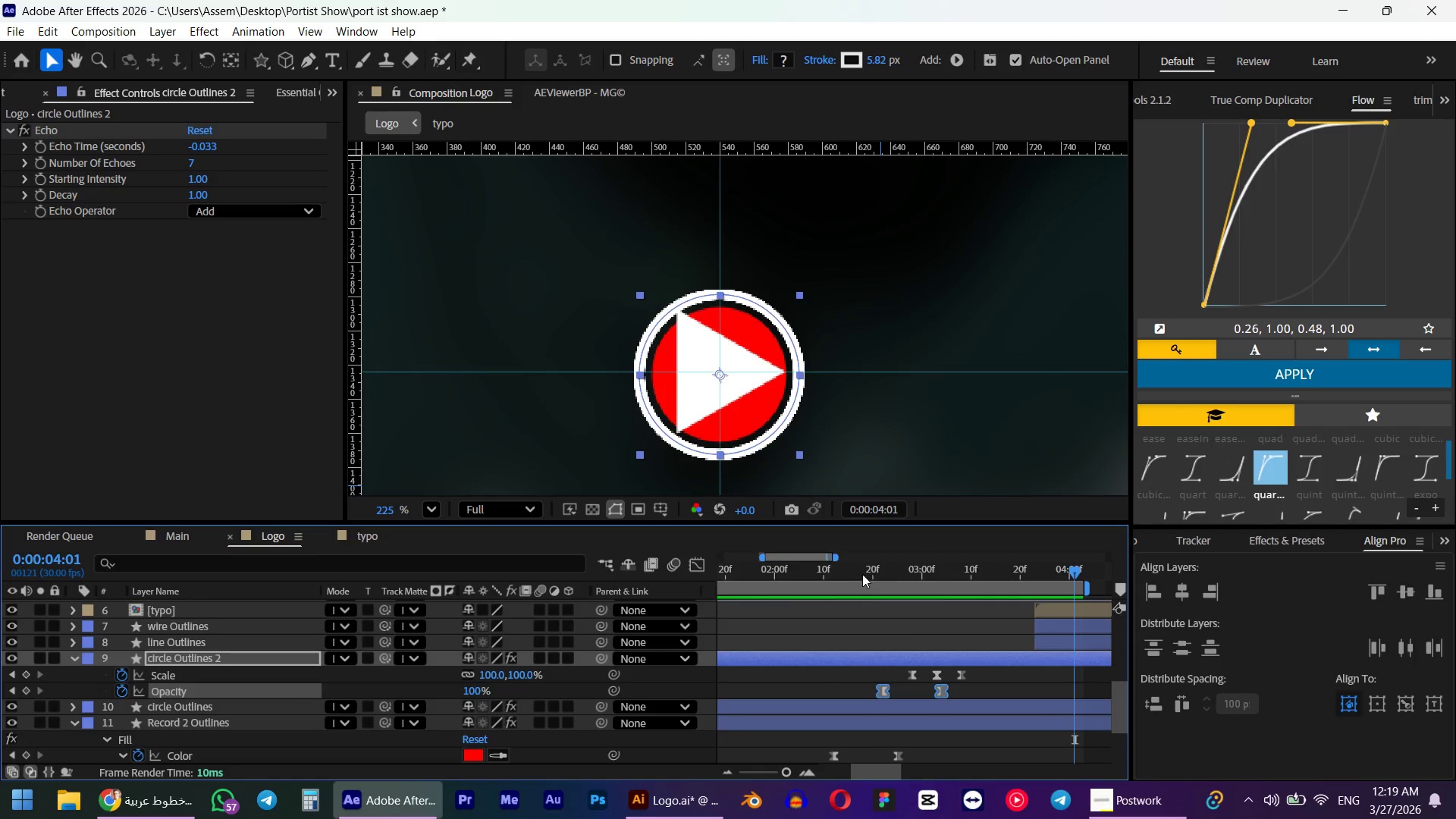 
left_click_drag(start_coordinate=[858, 569], to_coordinate=[965, 582])
 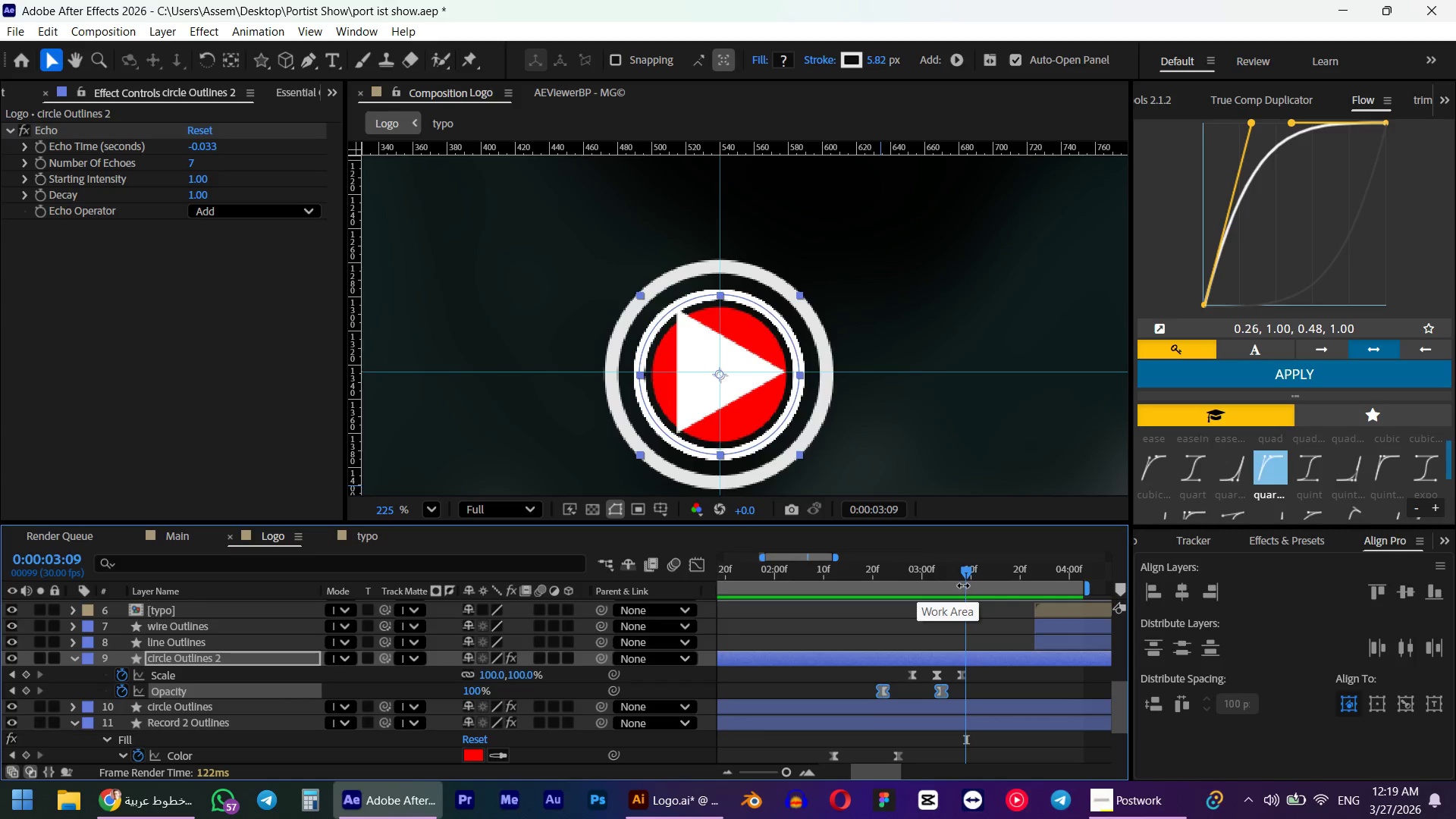 
left_click_drag(start_coordinate=[964, 573], to_coordinate=[955, 576])
 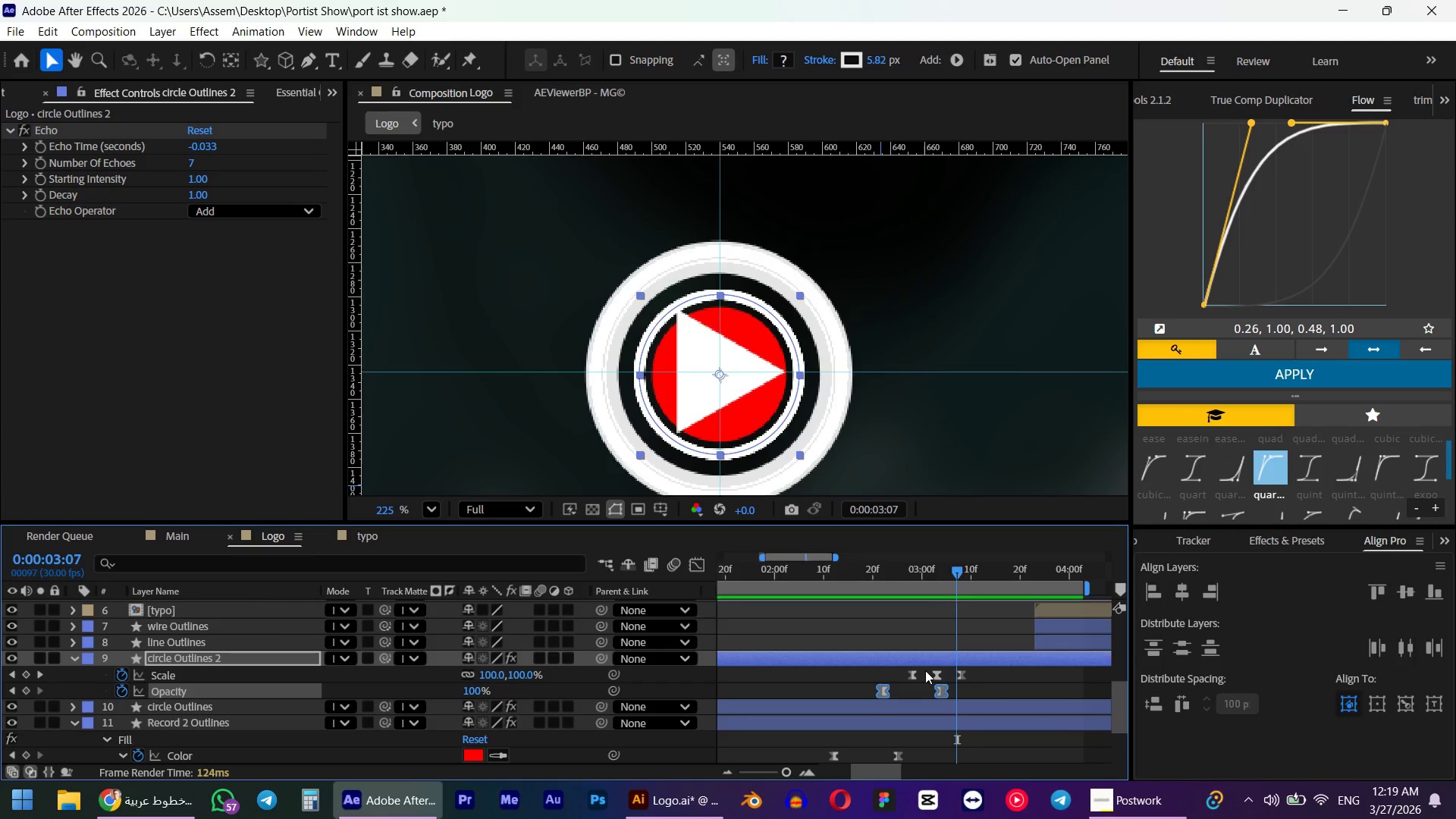 
wait(7.95)
 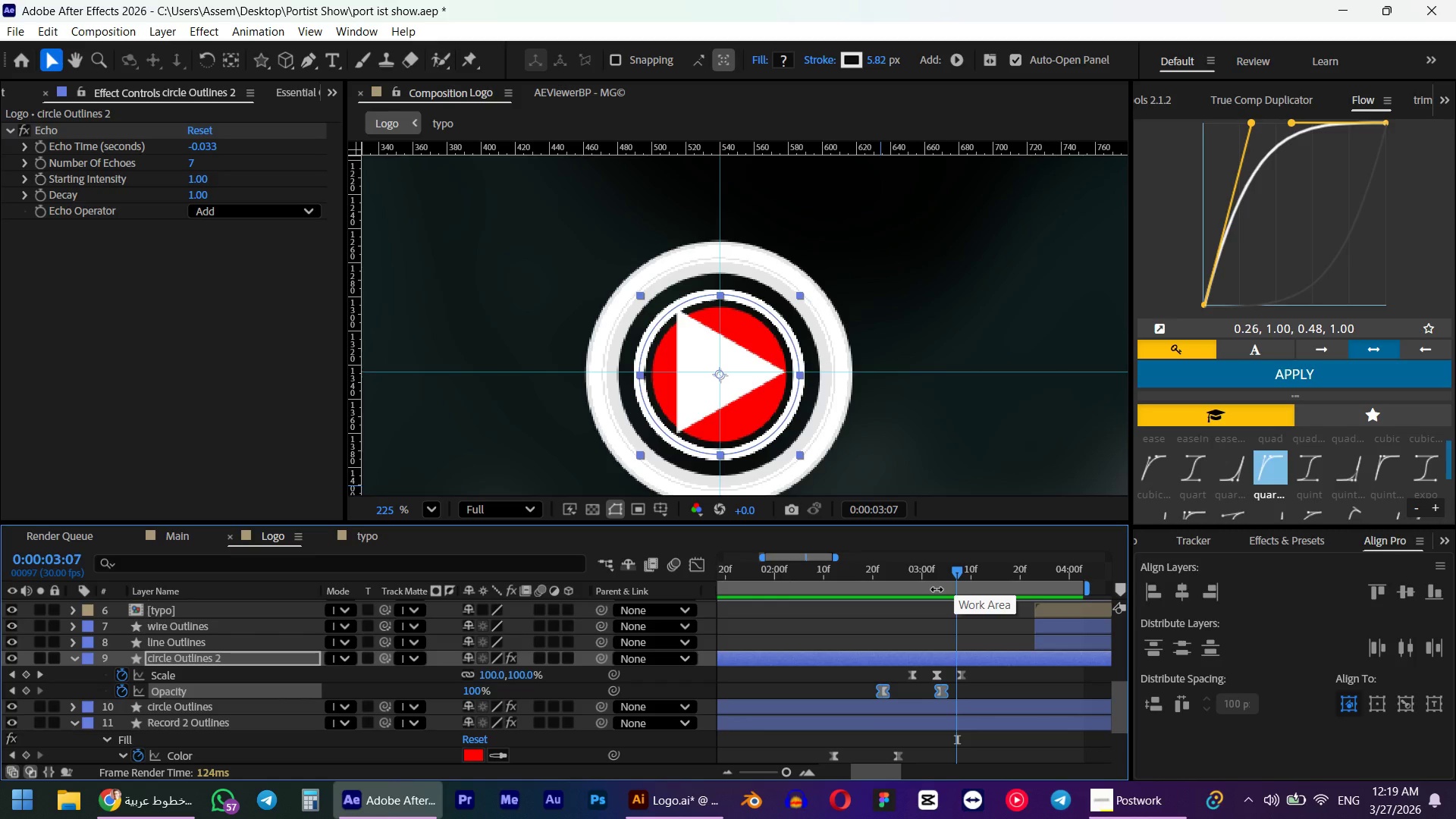 
left_click_drag(start_coordinate=[876, 570], to_coordinate=[946, 570])
 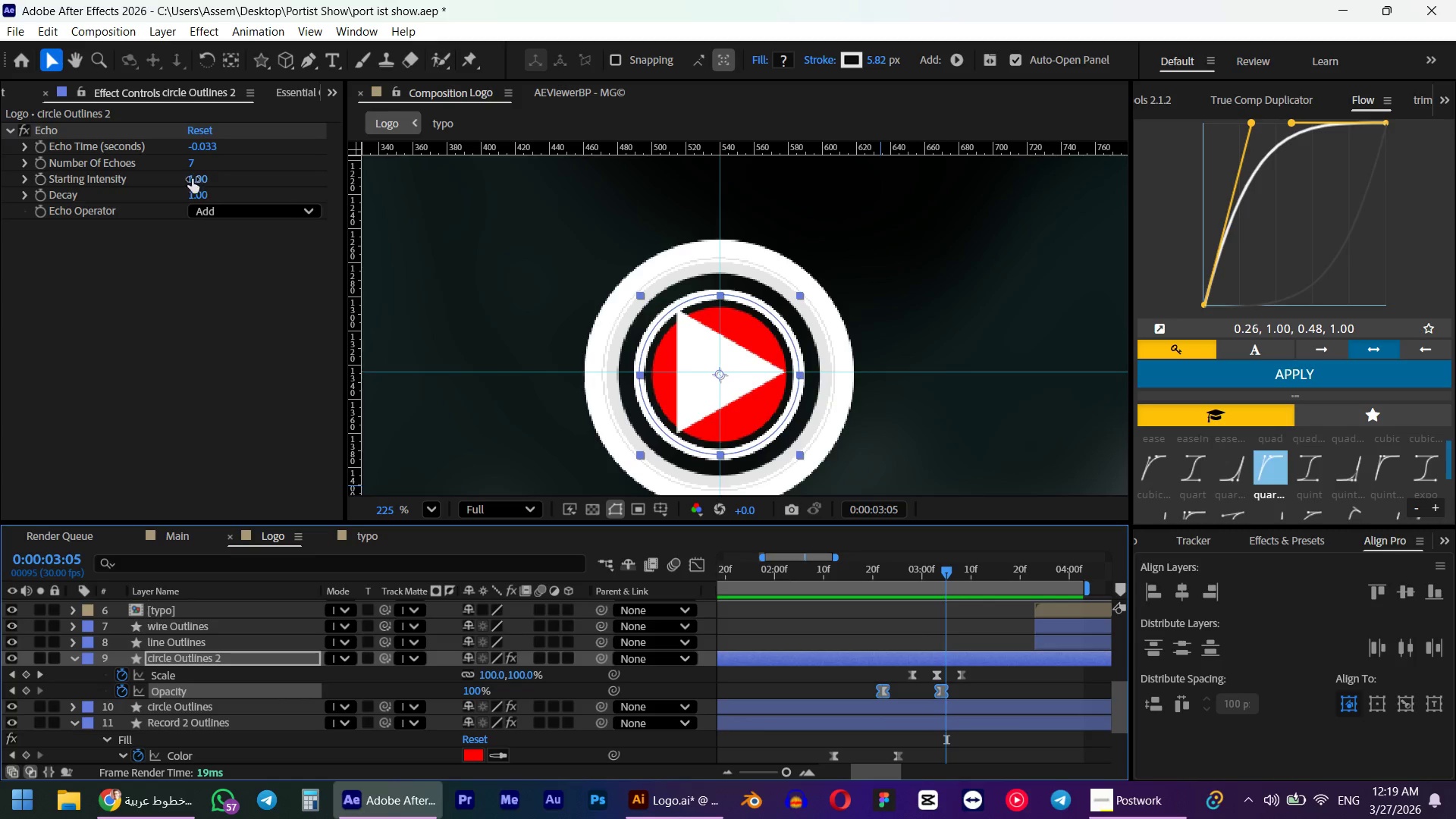 
left_click([192, 162])
 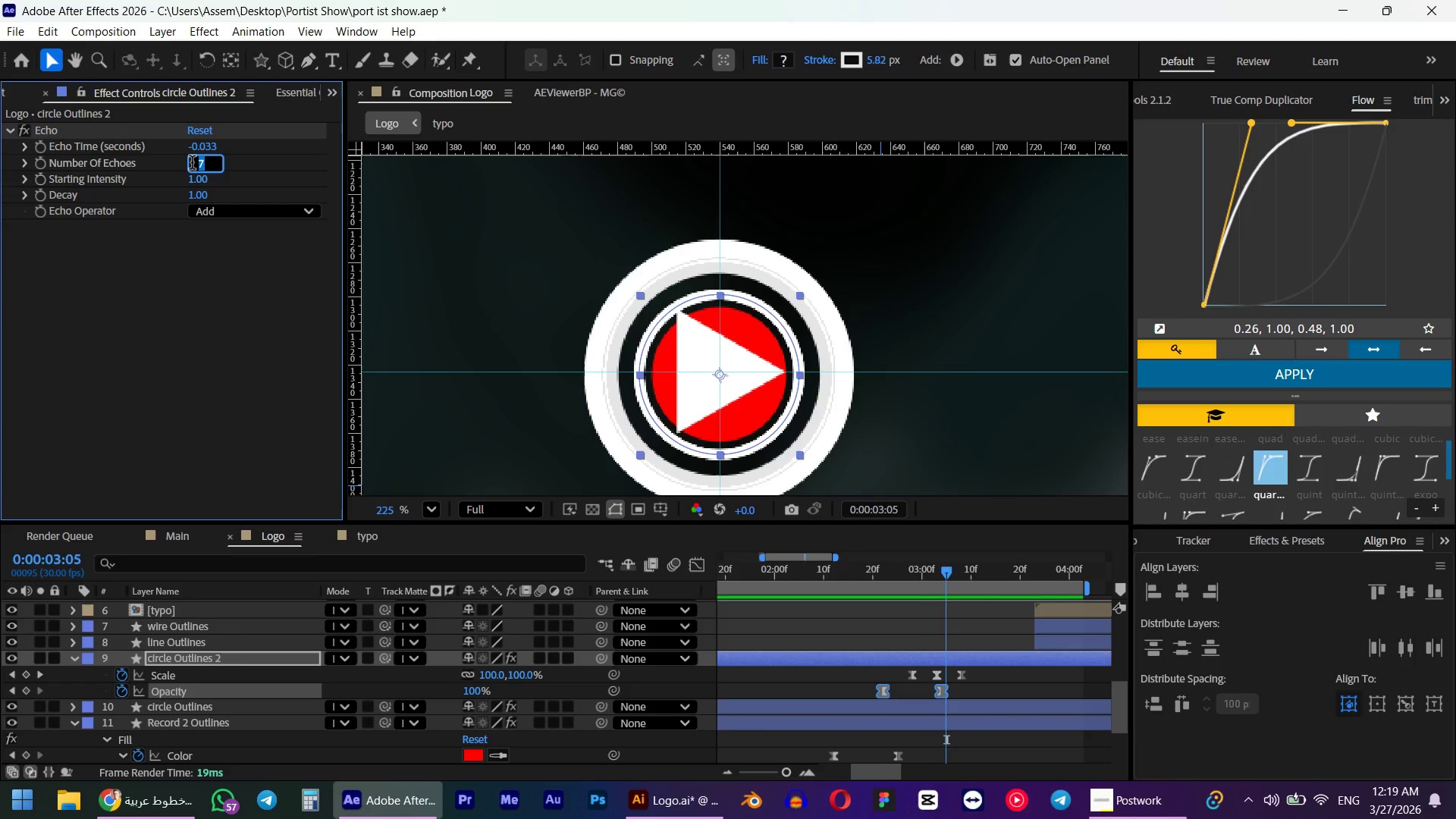 
key(Numpad3)
 